 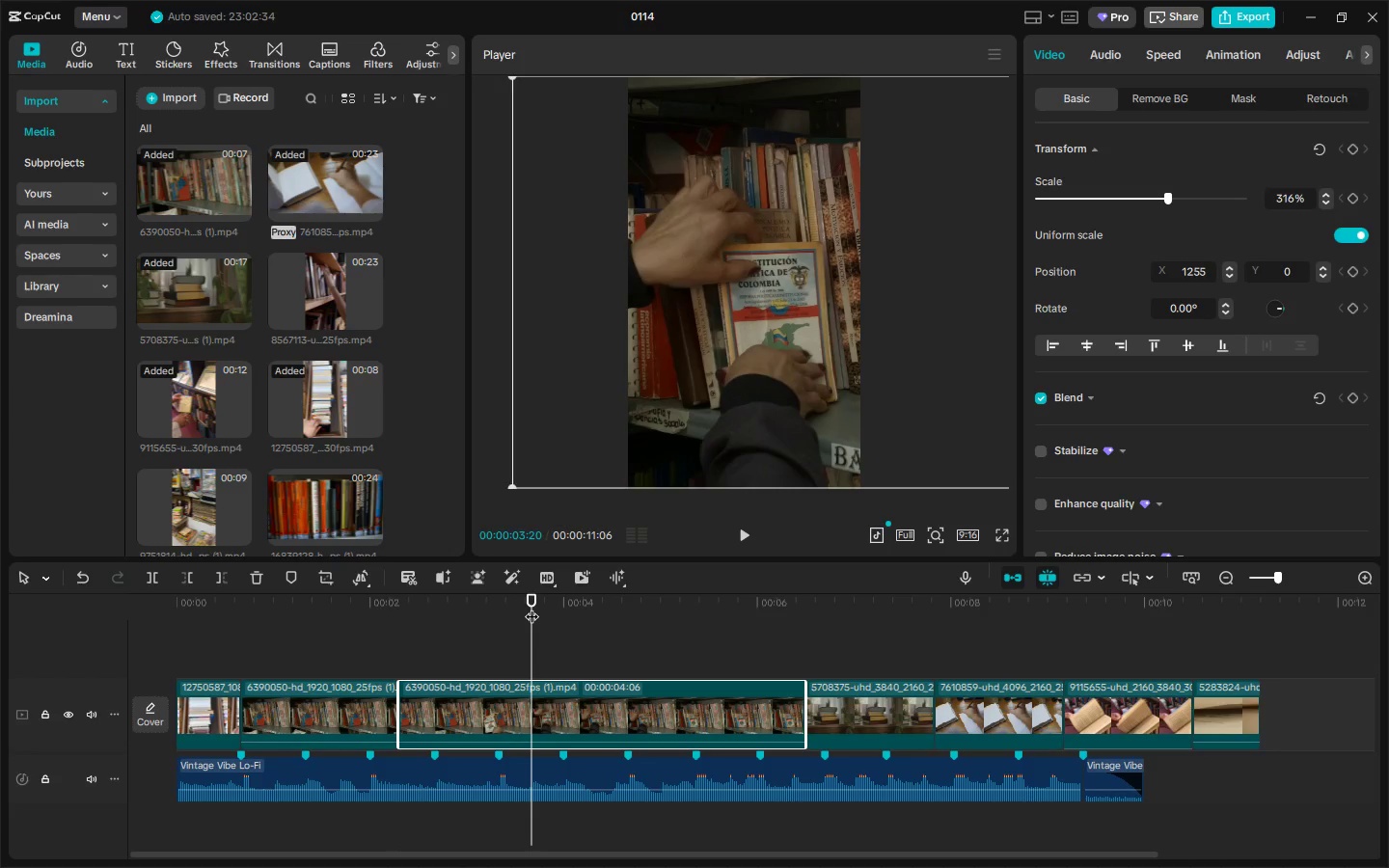 
left_click_drag(start_coordinate=[531, 607], to_coordinate=[541, 607])
 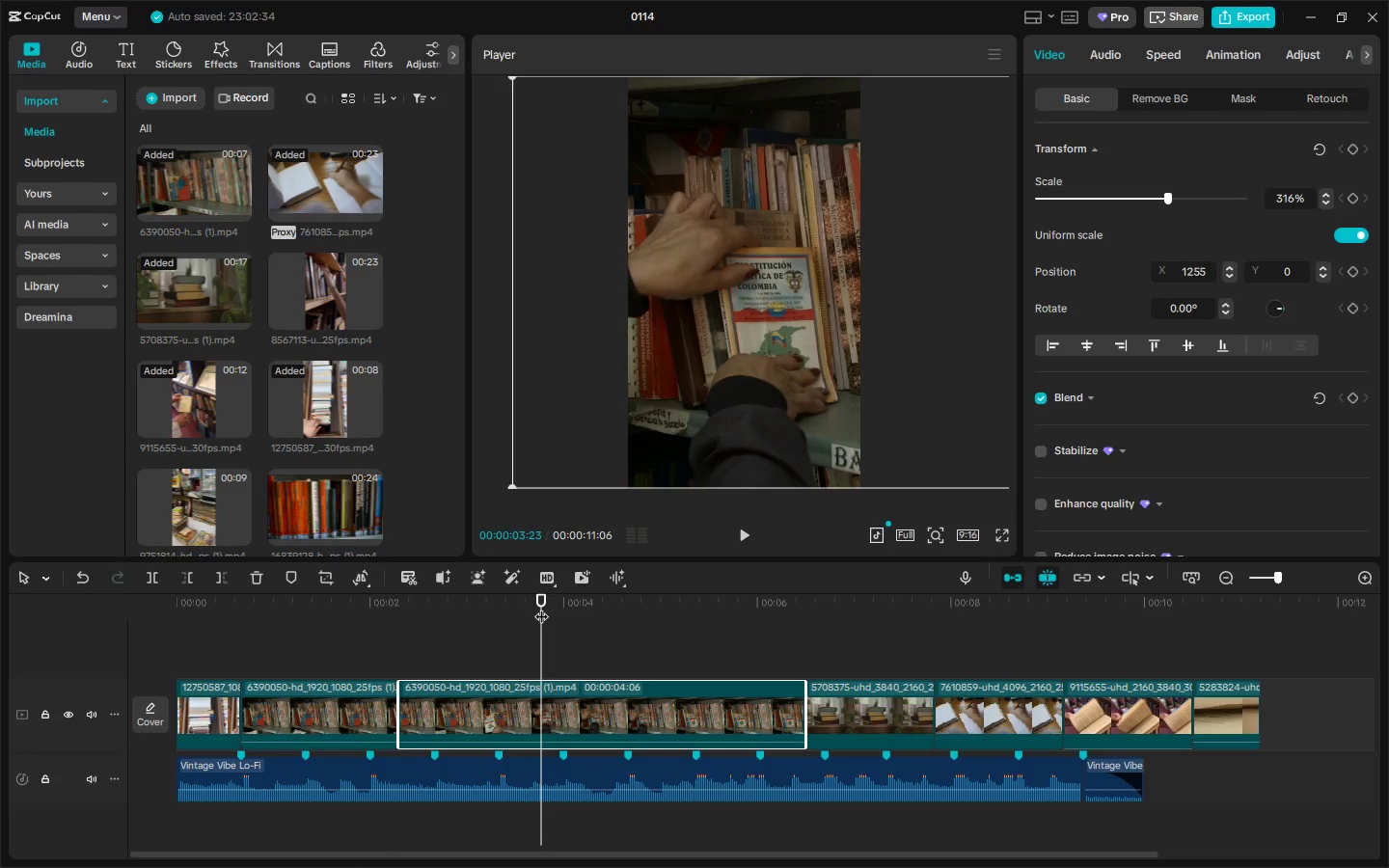 
key(Control+ControlLeft)
 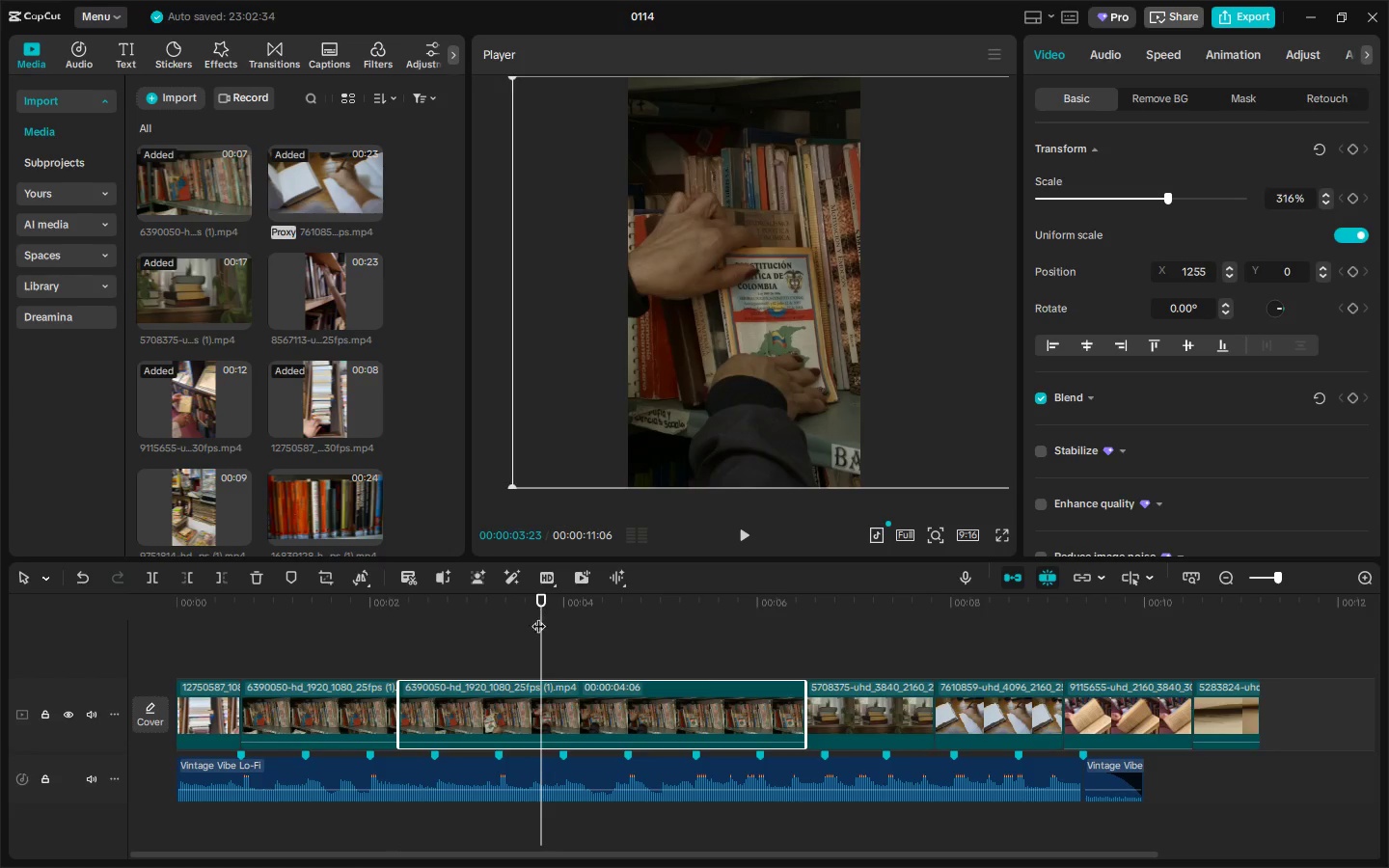 
key(Control+B)
 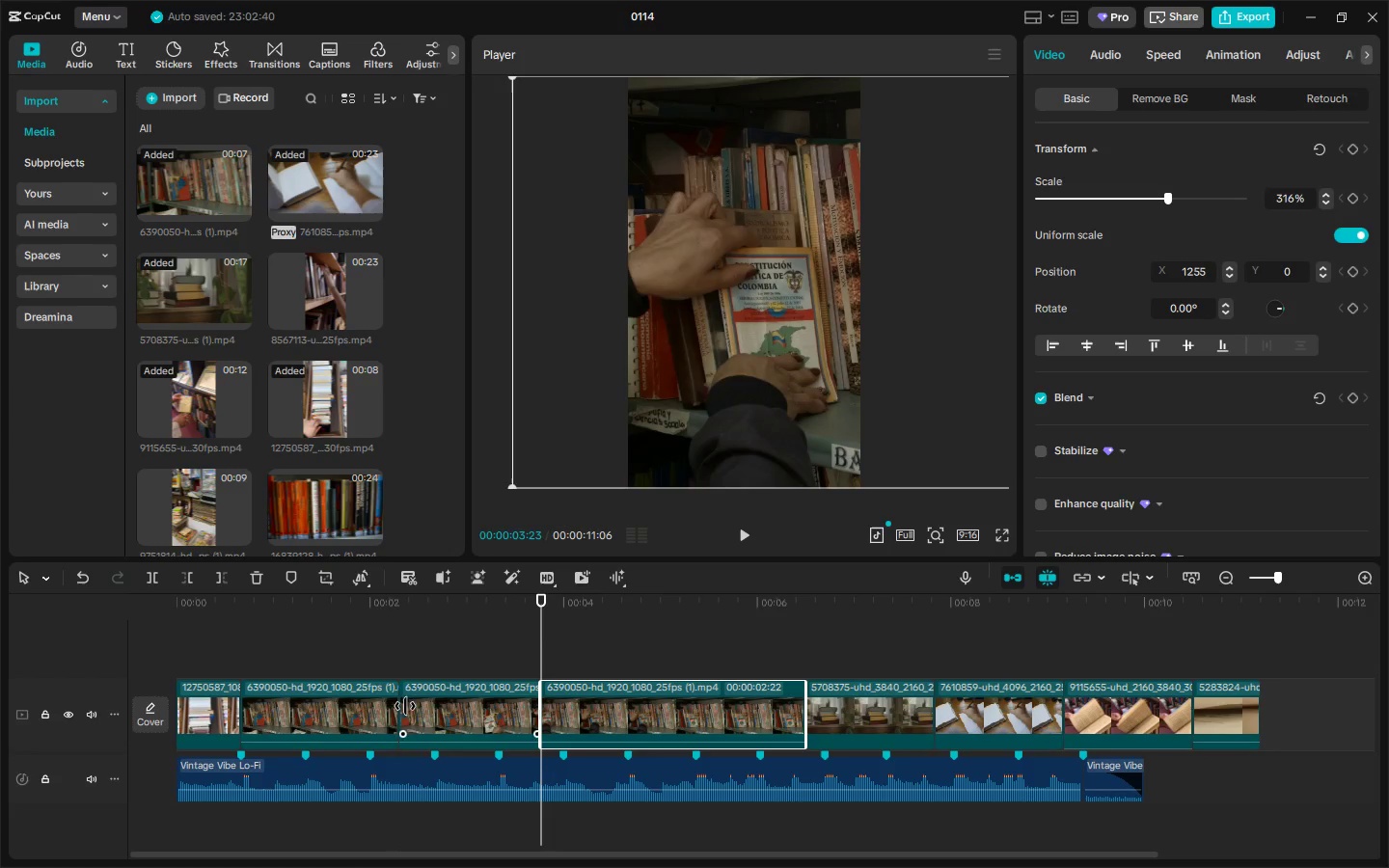 
left_click([348, 704])
 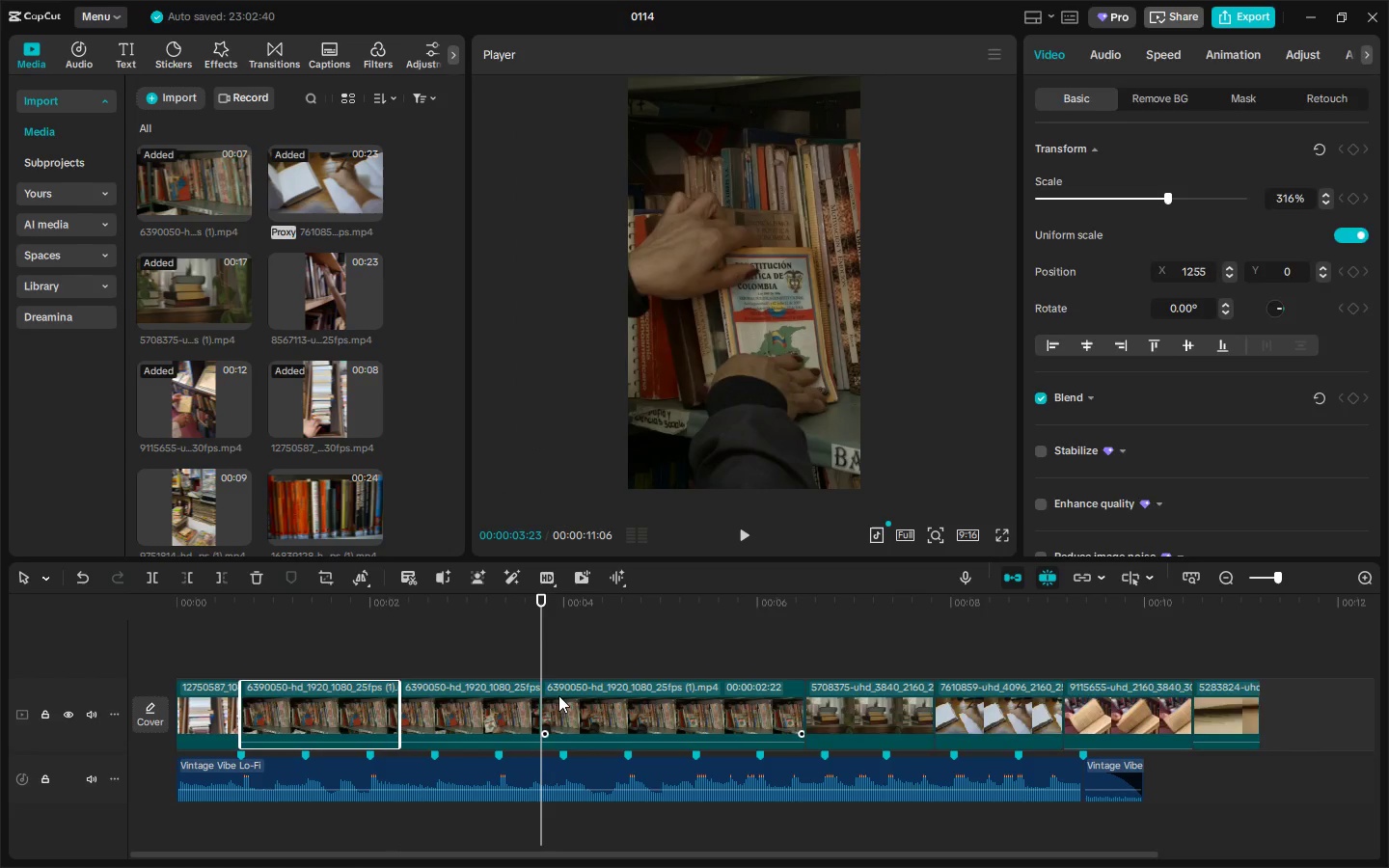 
key(Delete)
 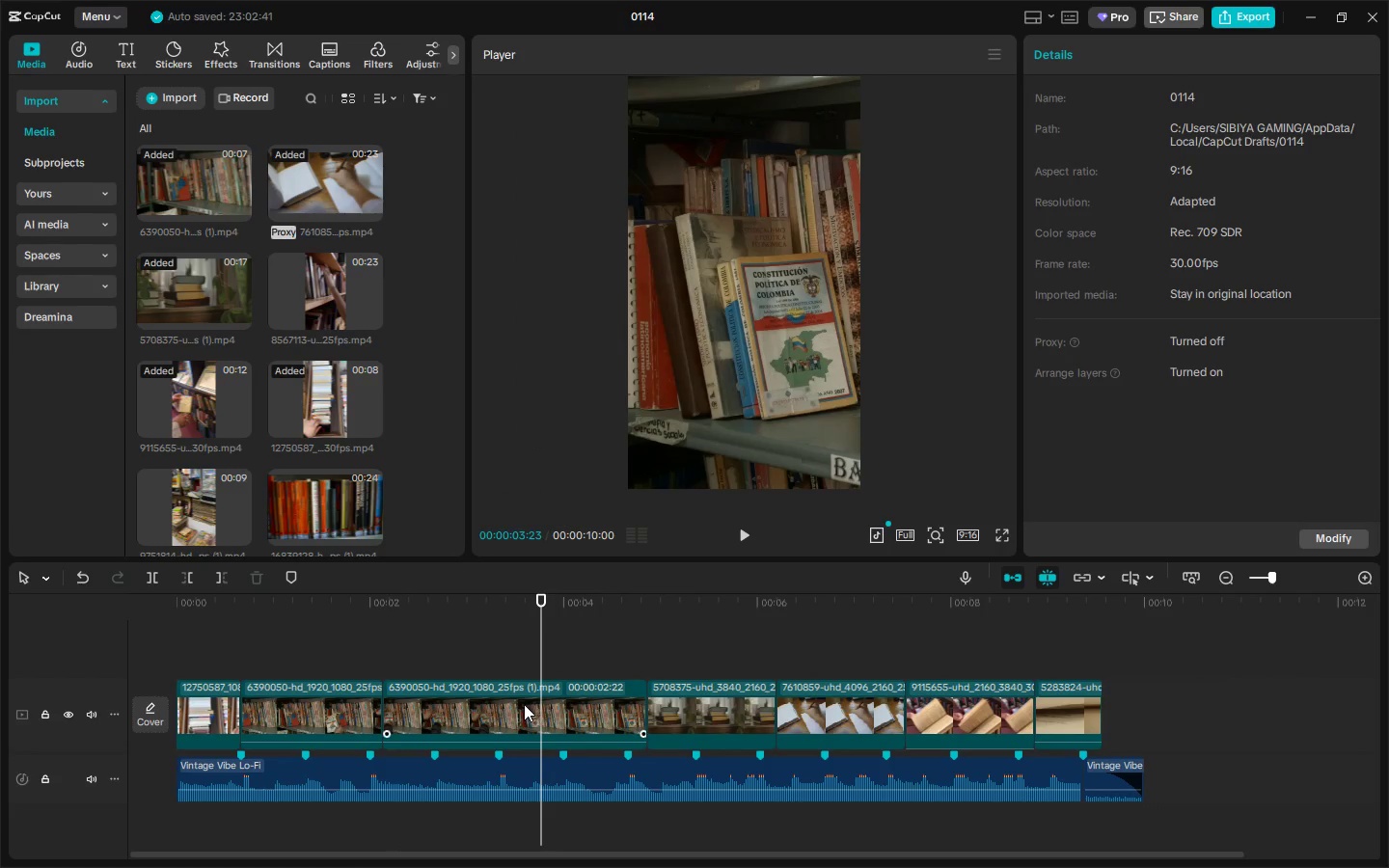 
left_click([521, 705])
 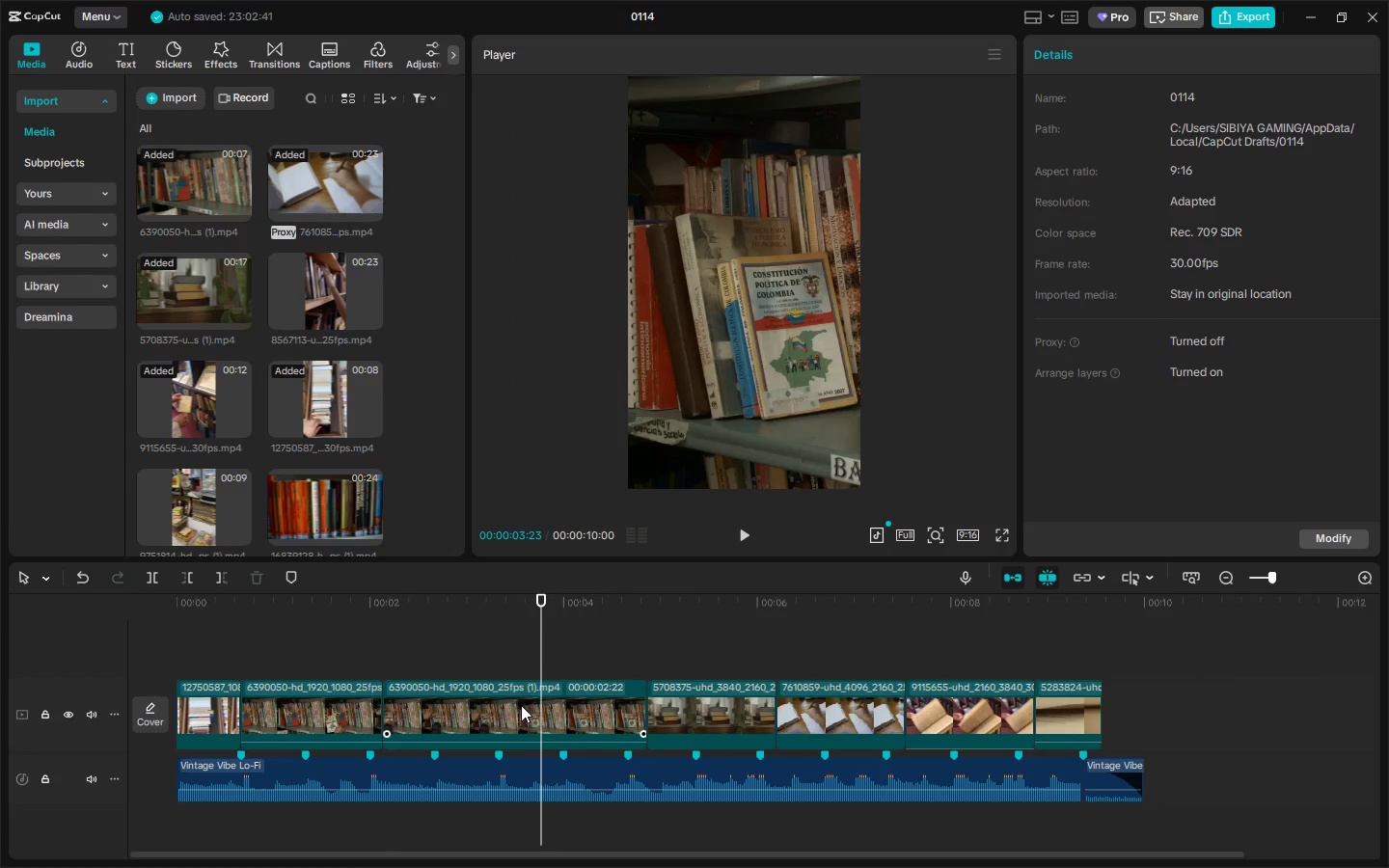 
key(Delete)
 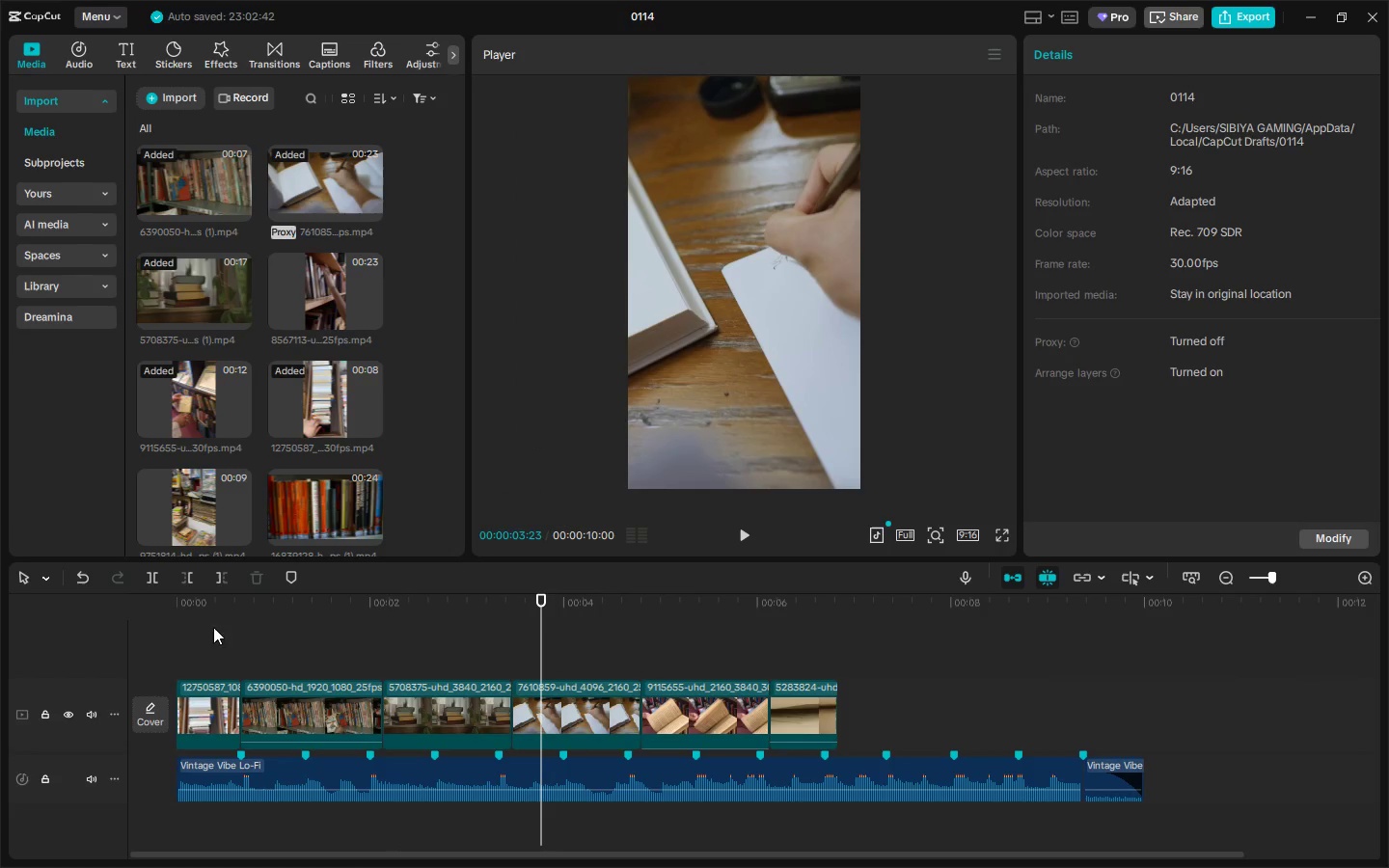 
left_click([293, 705])
 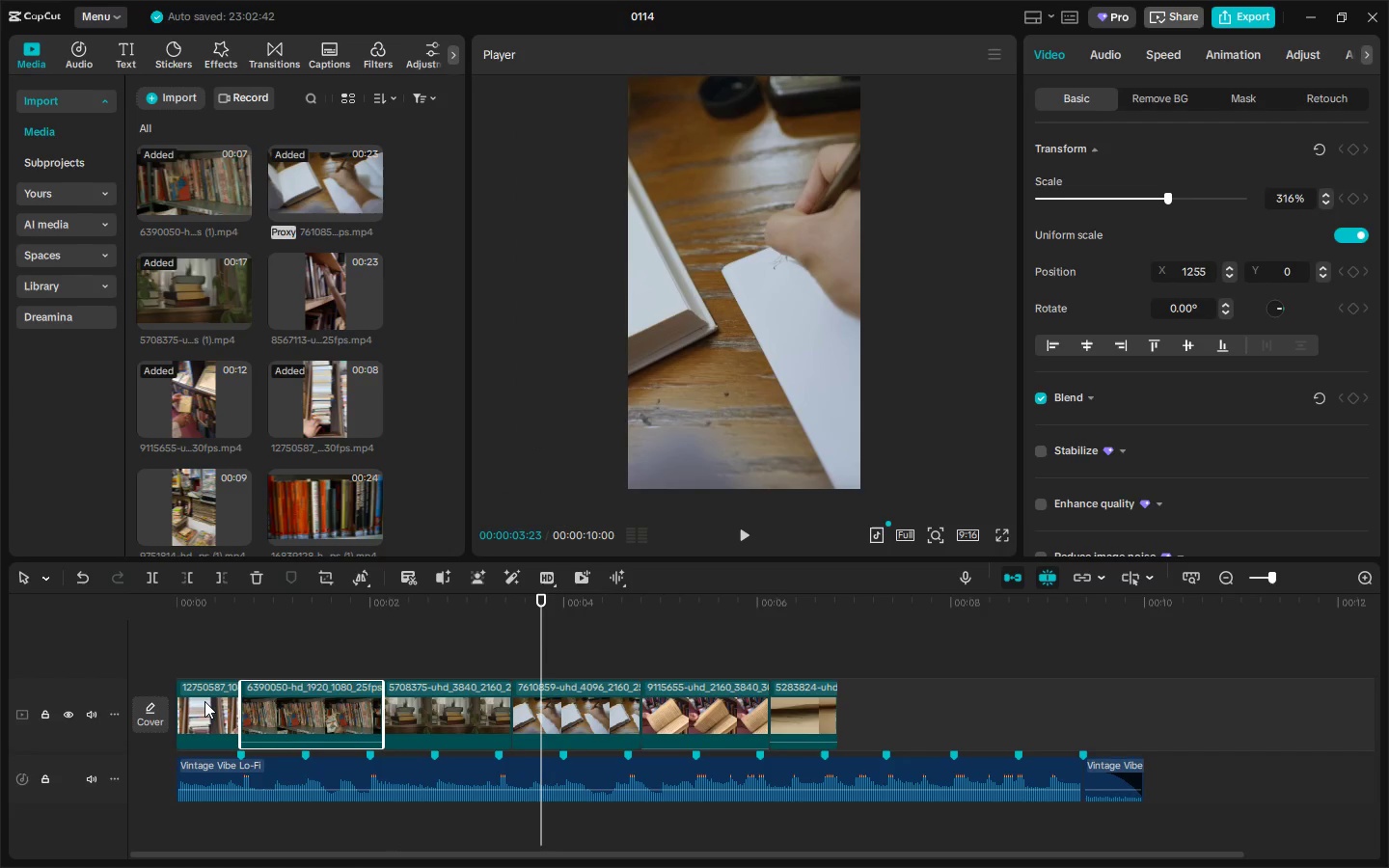 
left_click([224, 707])
 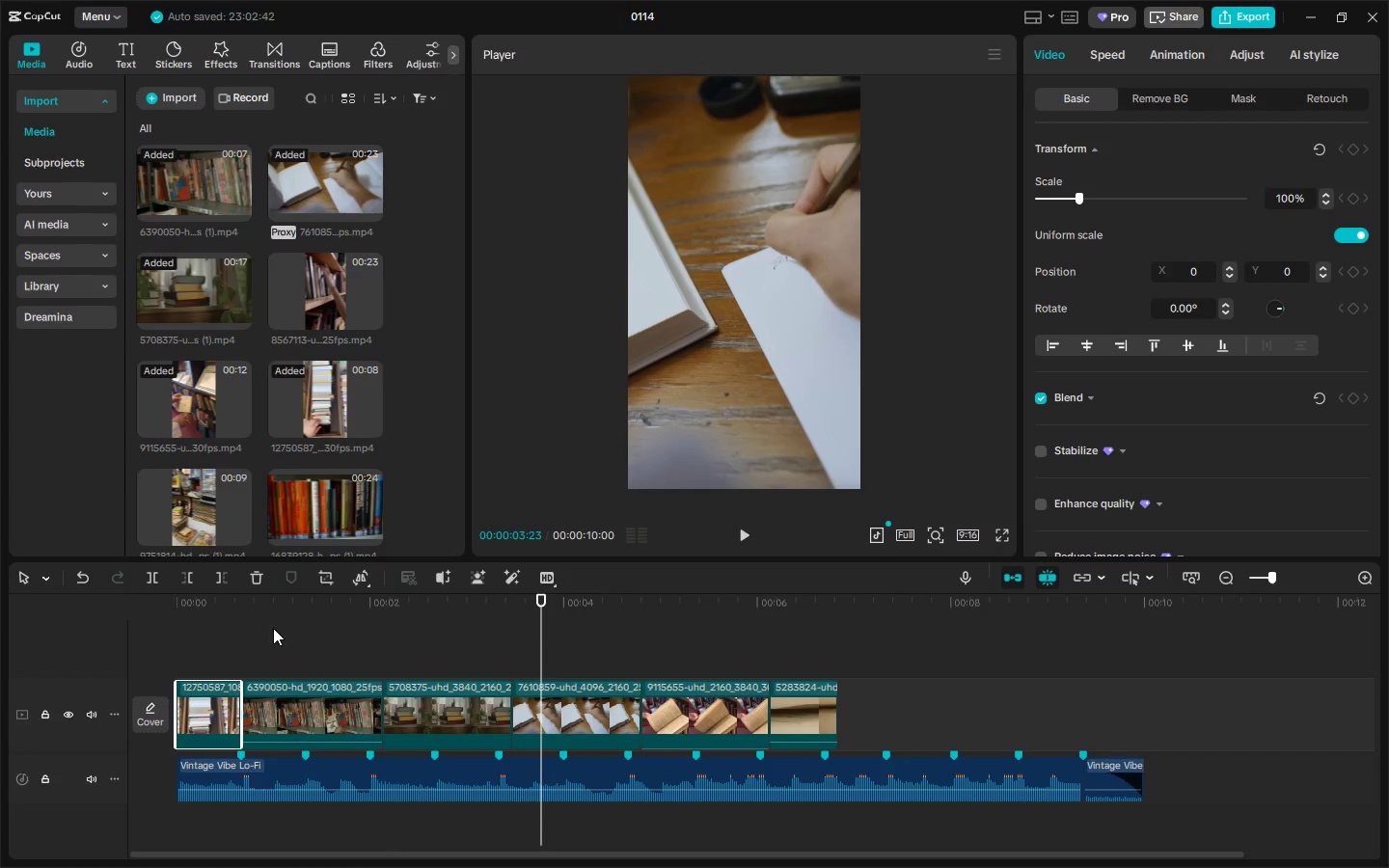 
left_click([187, 602])
 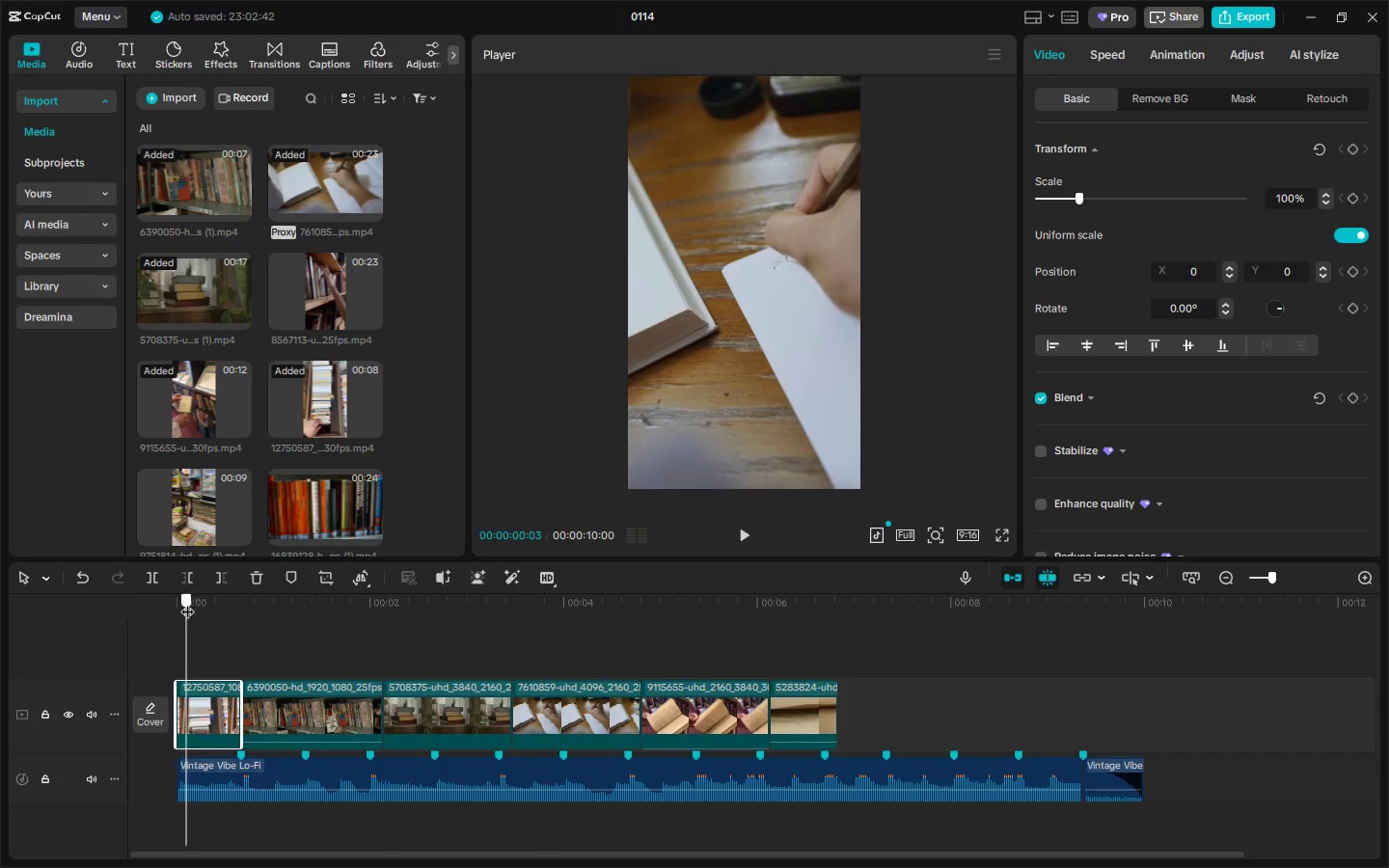 
key(Space)
 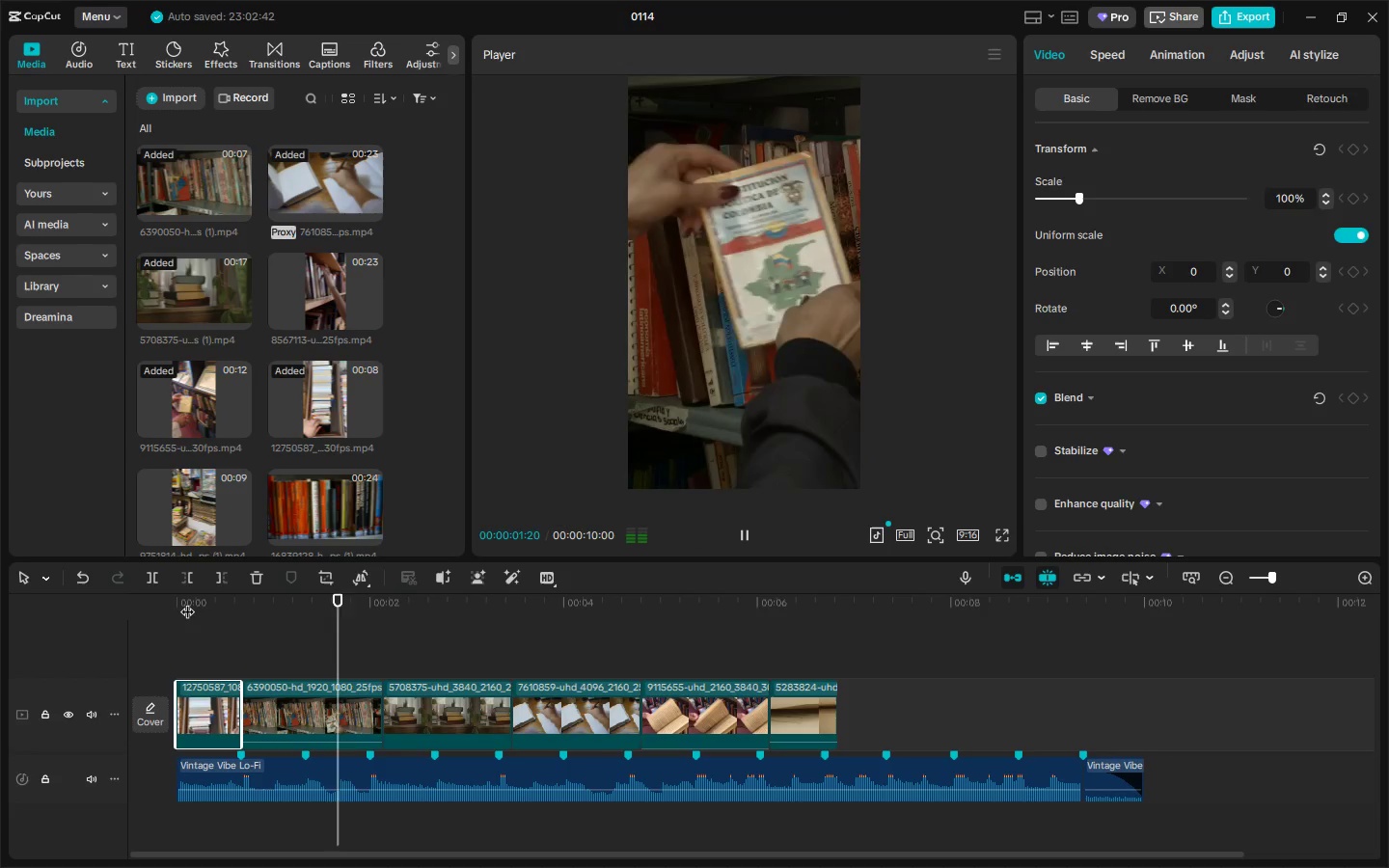 
key(Space)
 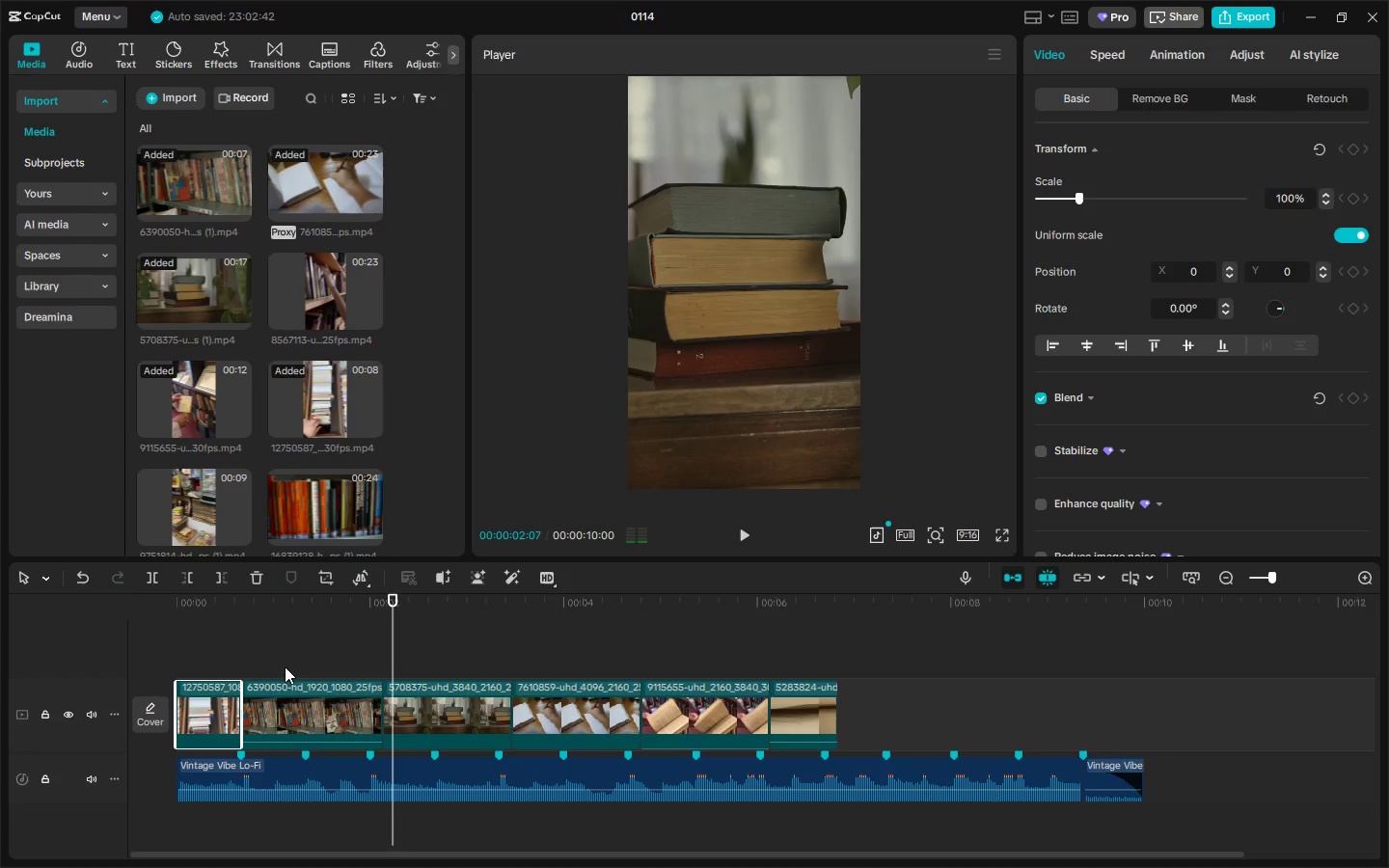 
left_click([342, 705])
 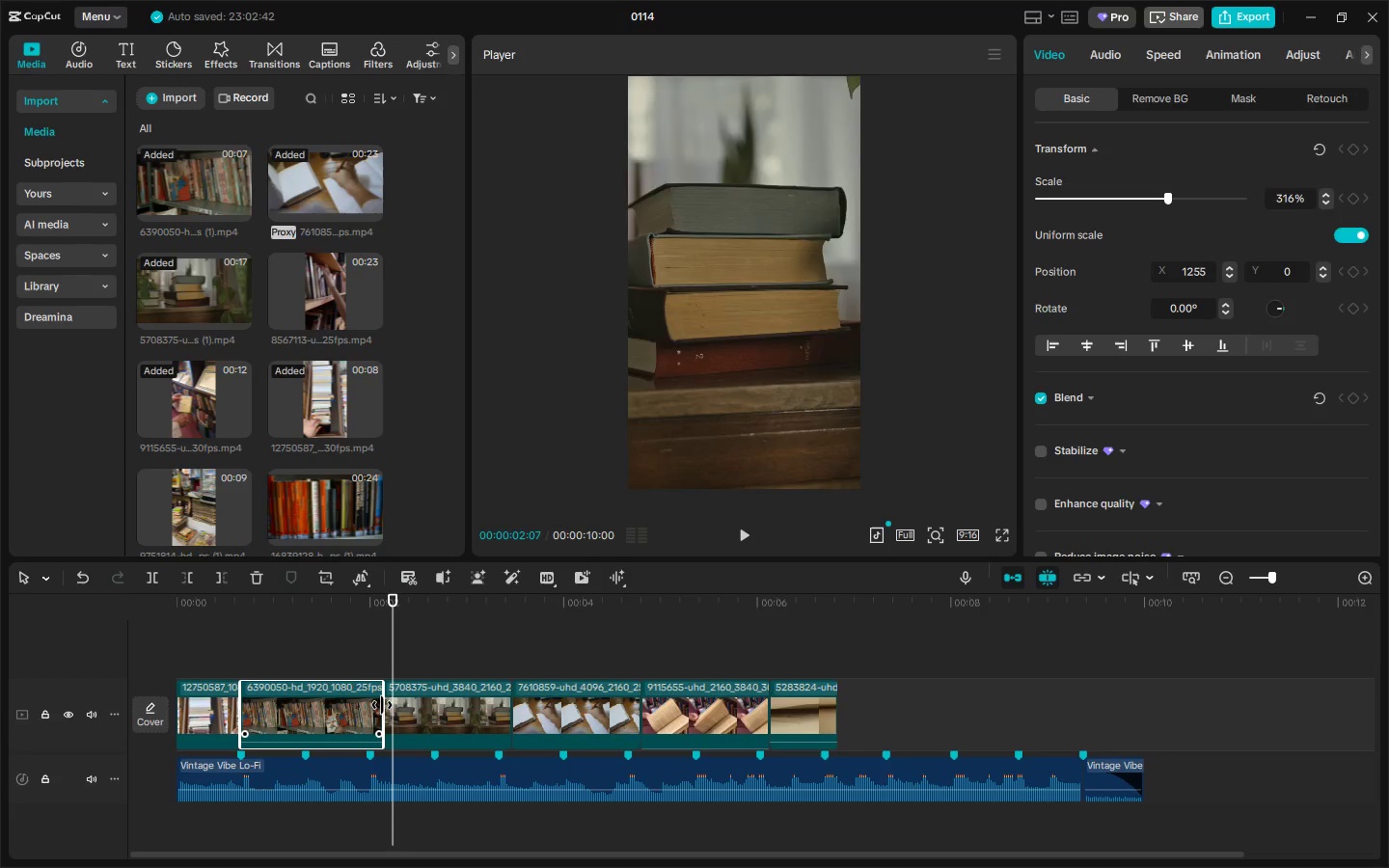 
left_click_drag(start_coordinate=[382, 705], to_coordinate=[367, 708])
 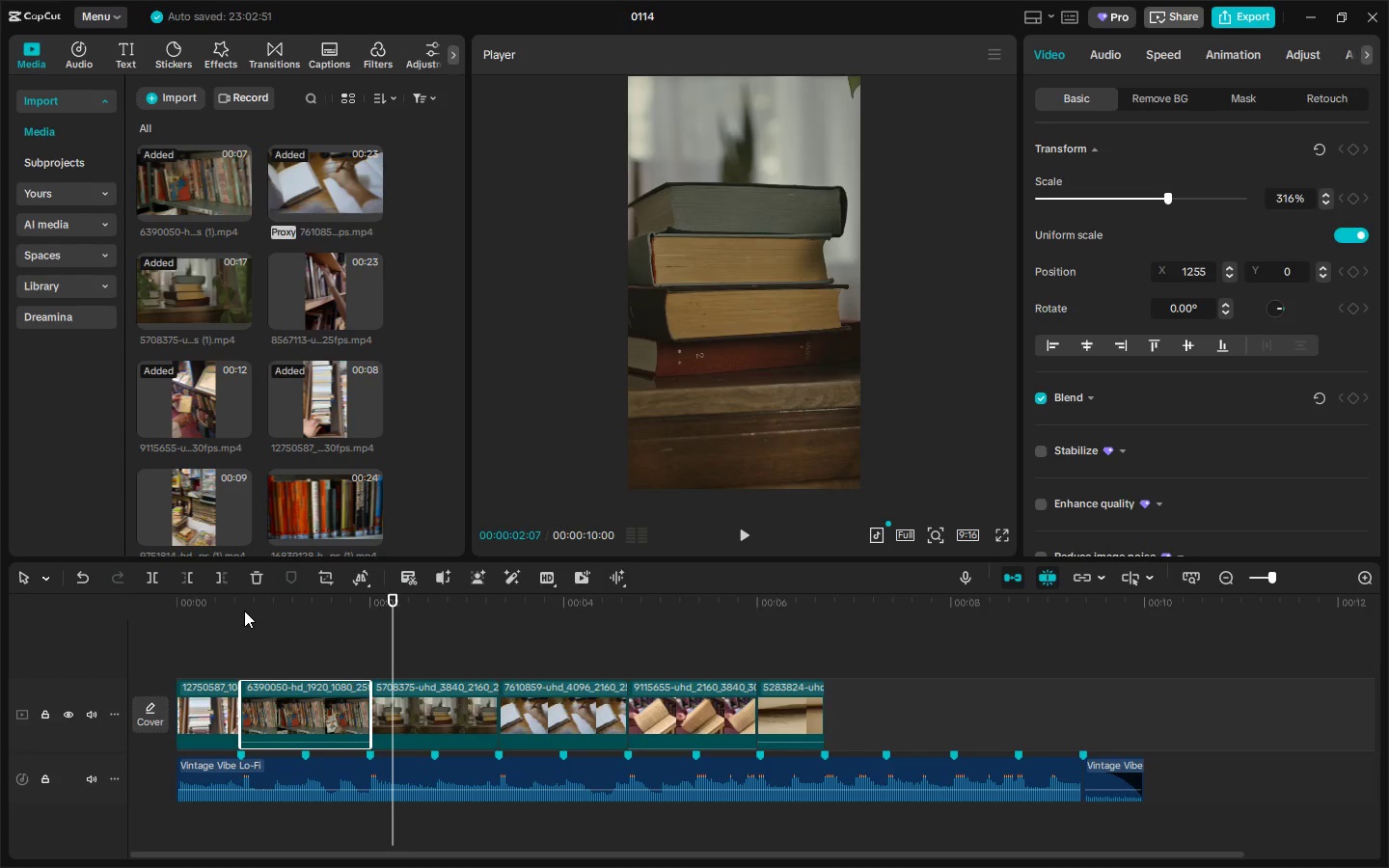 
left_click_drag(start_coordinate=[232, 605], to_coordinate=[172, 605])
 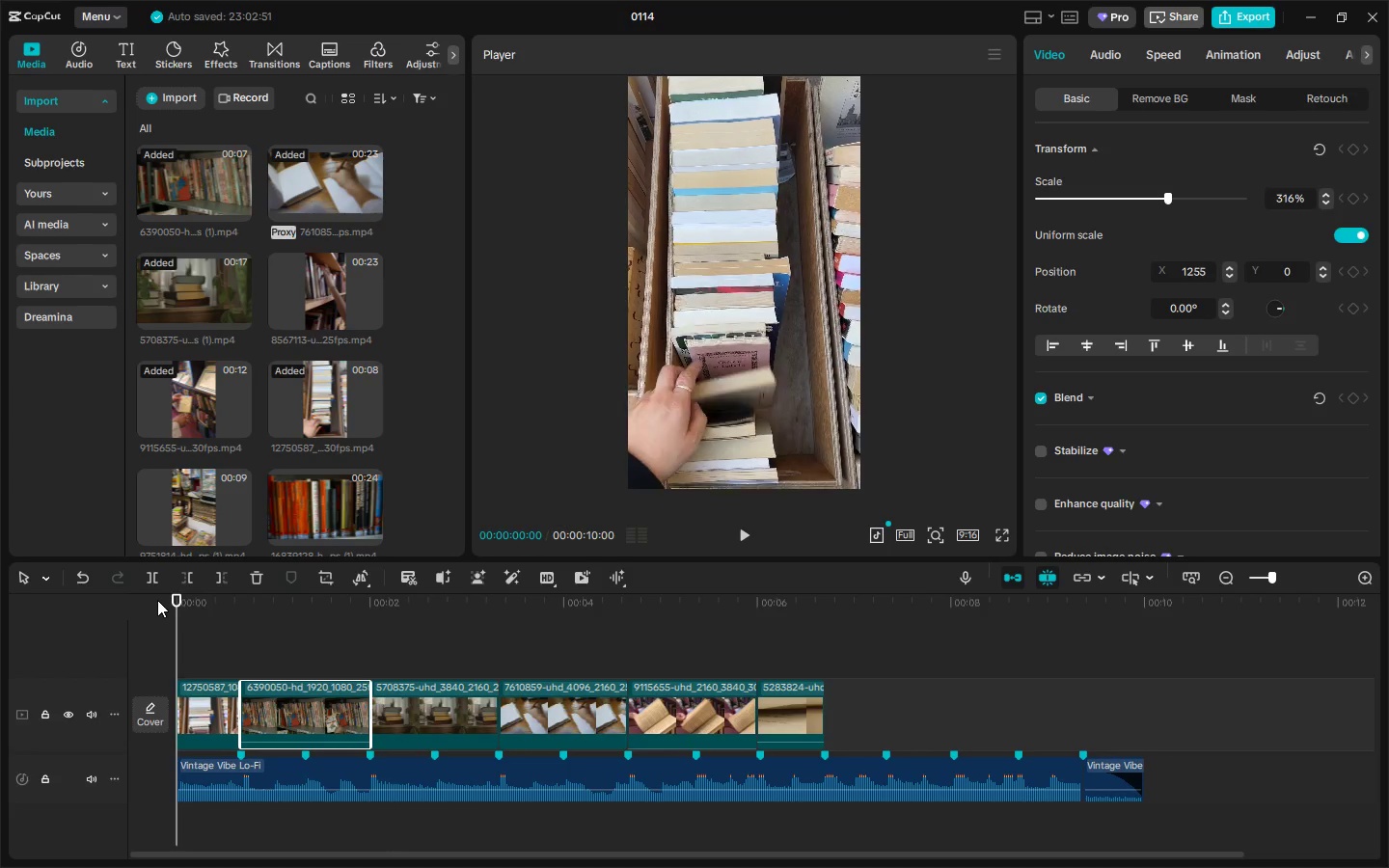 
key(Space)
 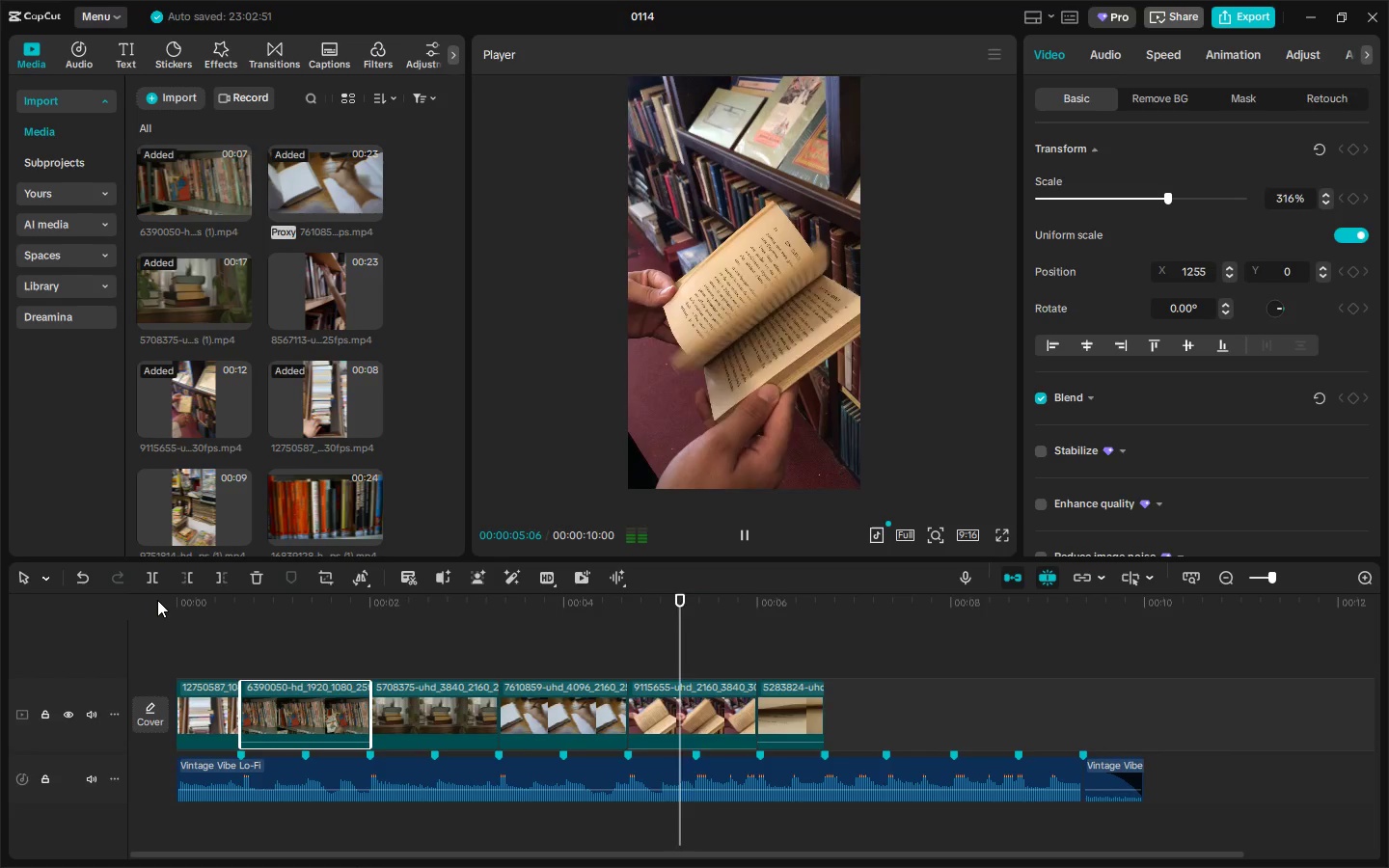 
wait(7.11)
 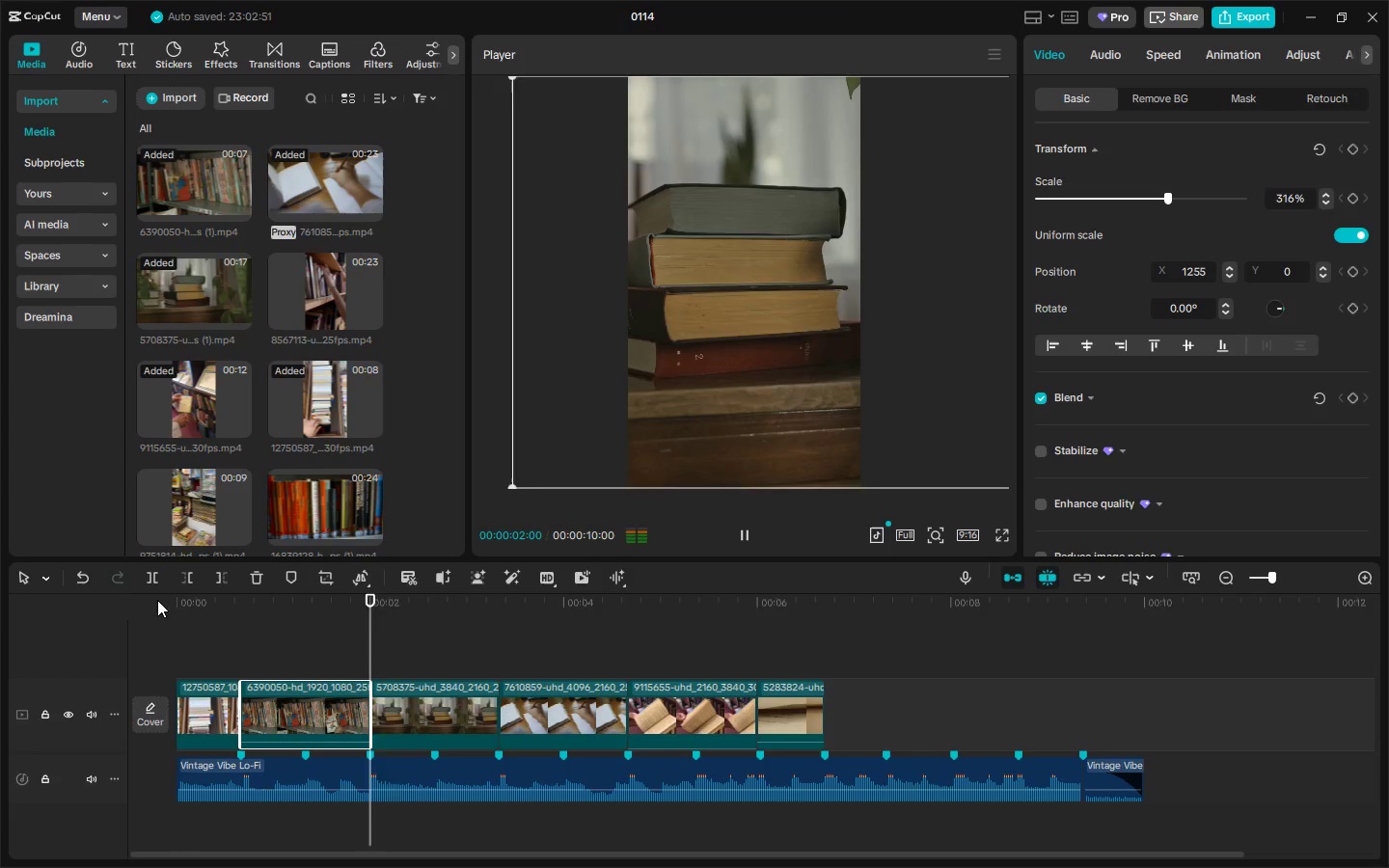 
key(Space)
 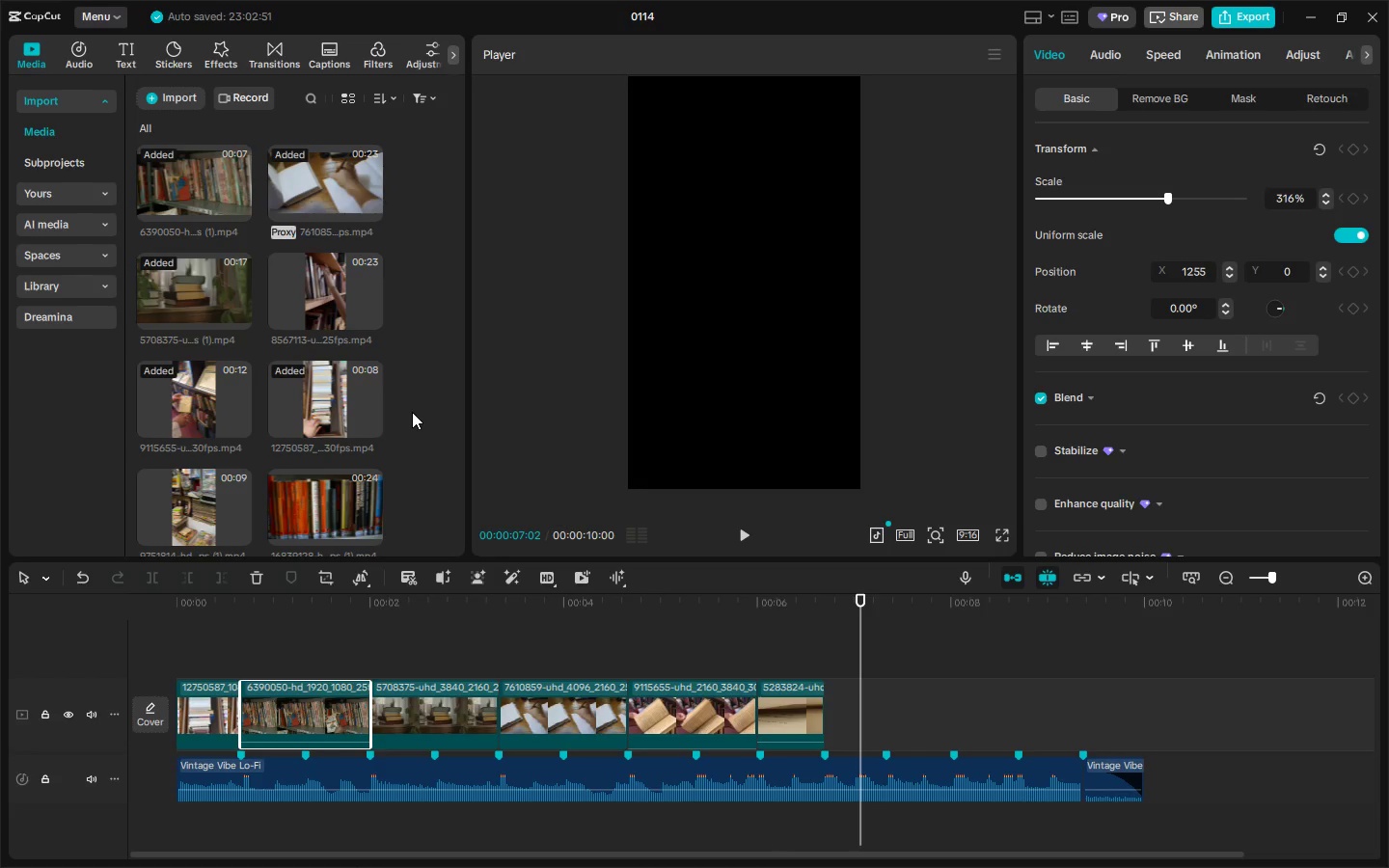 
scroll: coordinate [412, 412], scroll_direction: down, amount: 7.0
 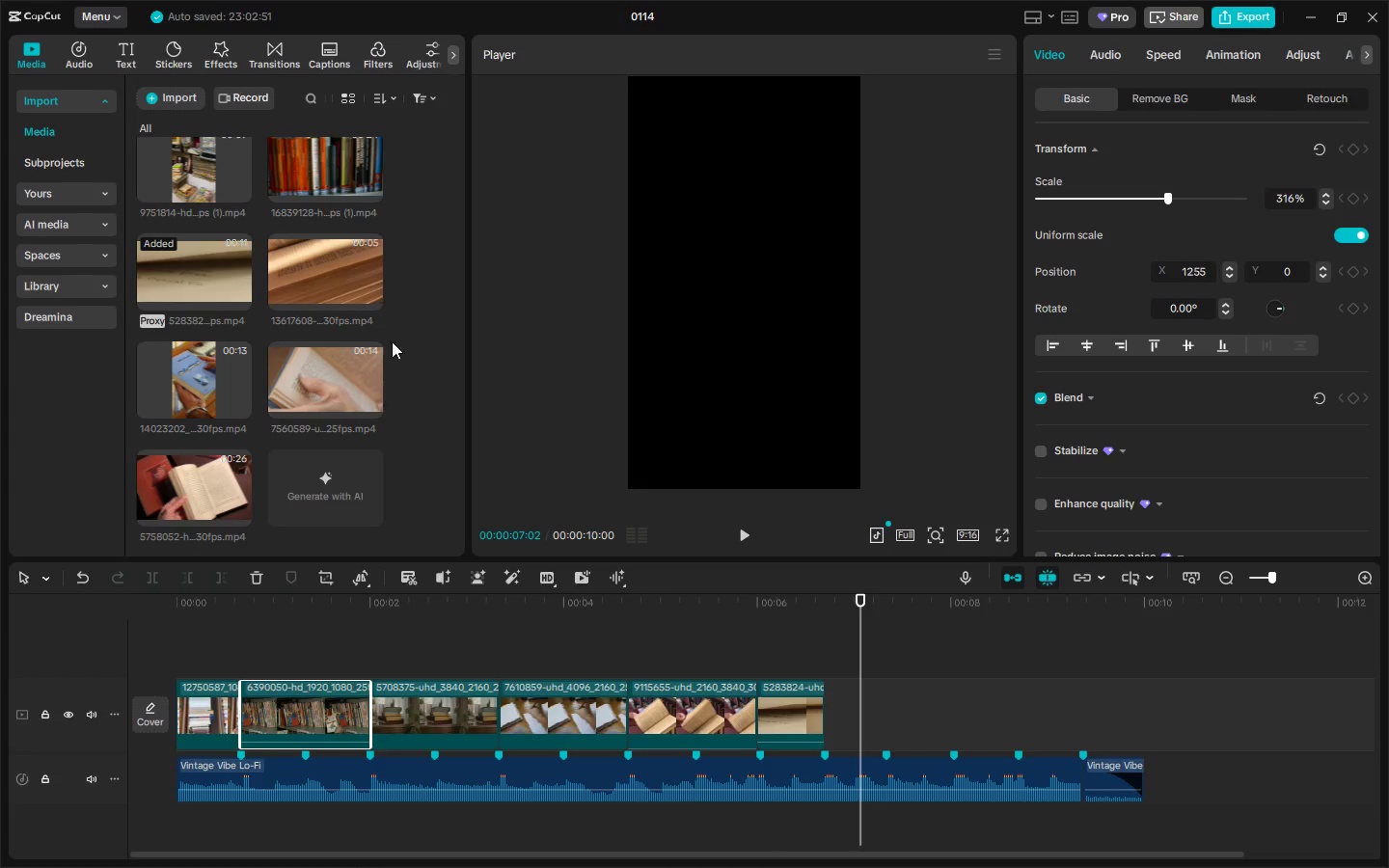 
left_click_drag(start_coordinate=[314, 265], to_coordinate=[848, 703])
 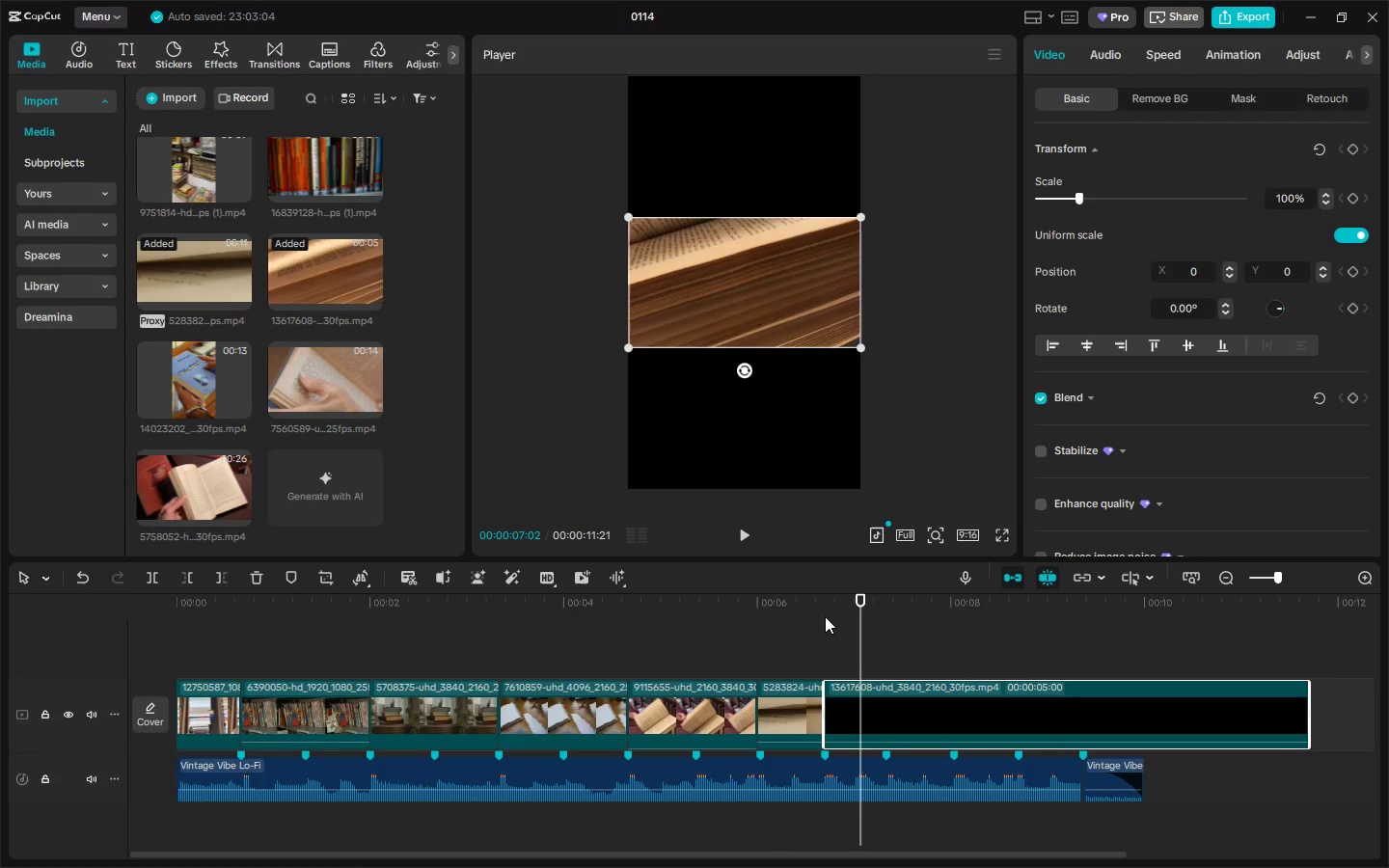 
left_click_drag(start_coordinate=[820, 607], to_coordinate=[796, 604])
 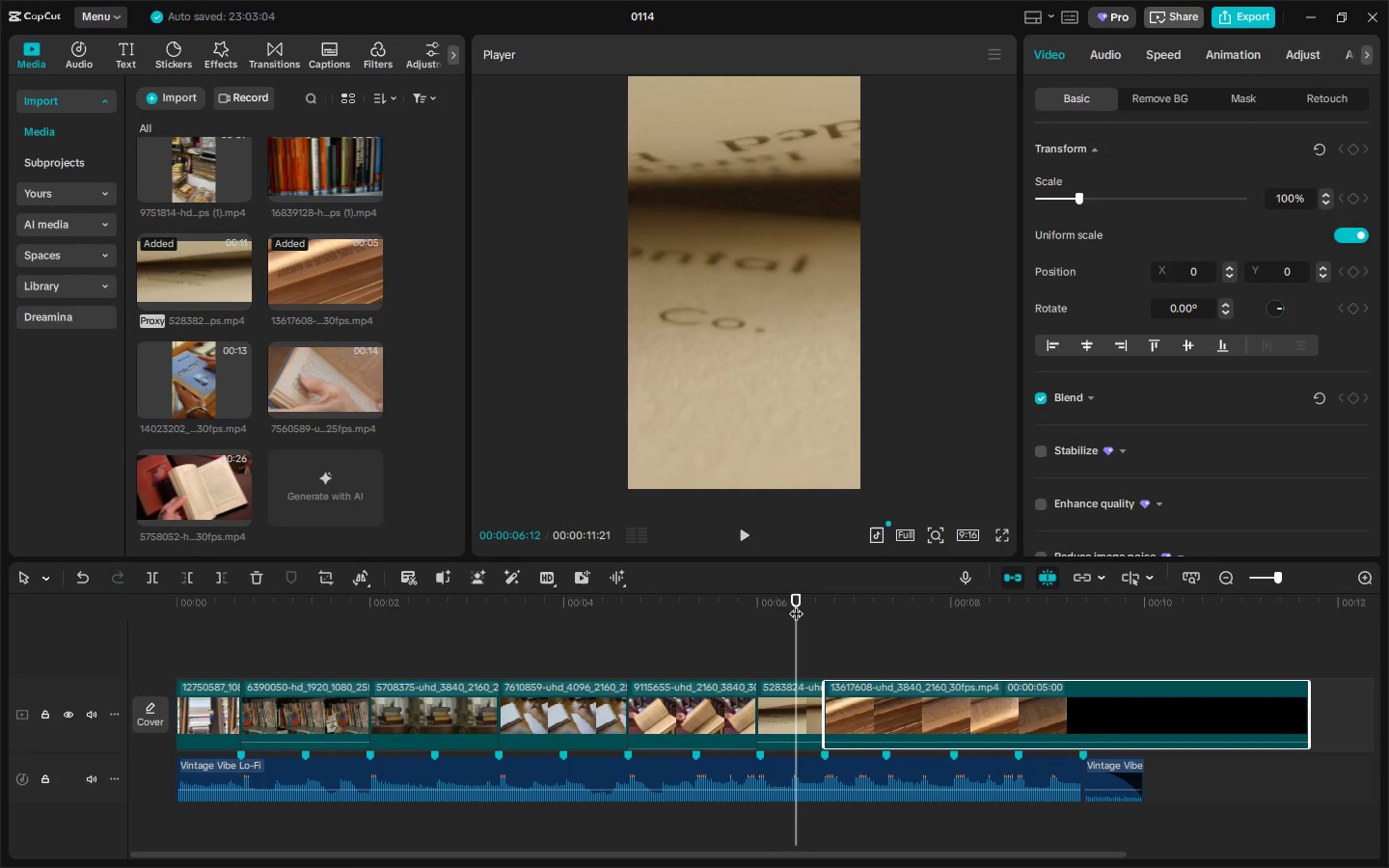 
key(Space)
 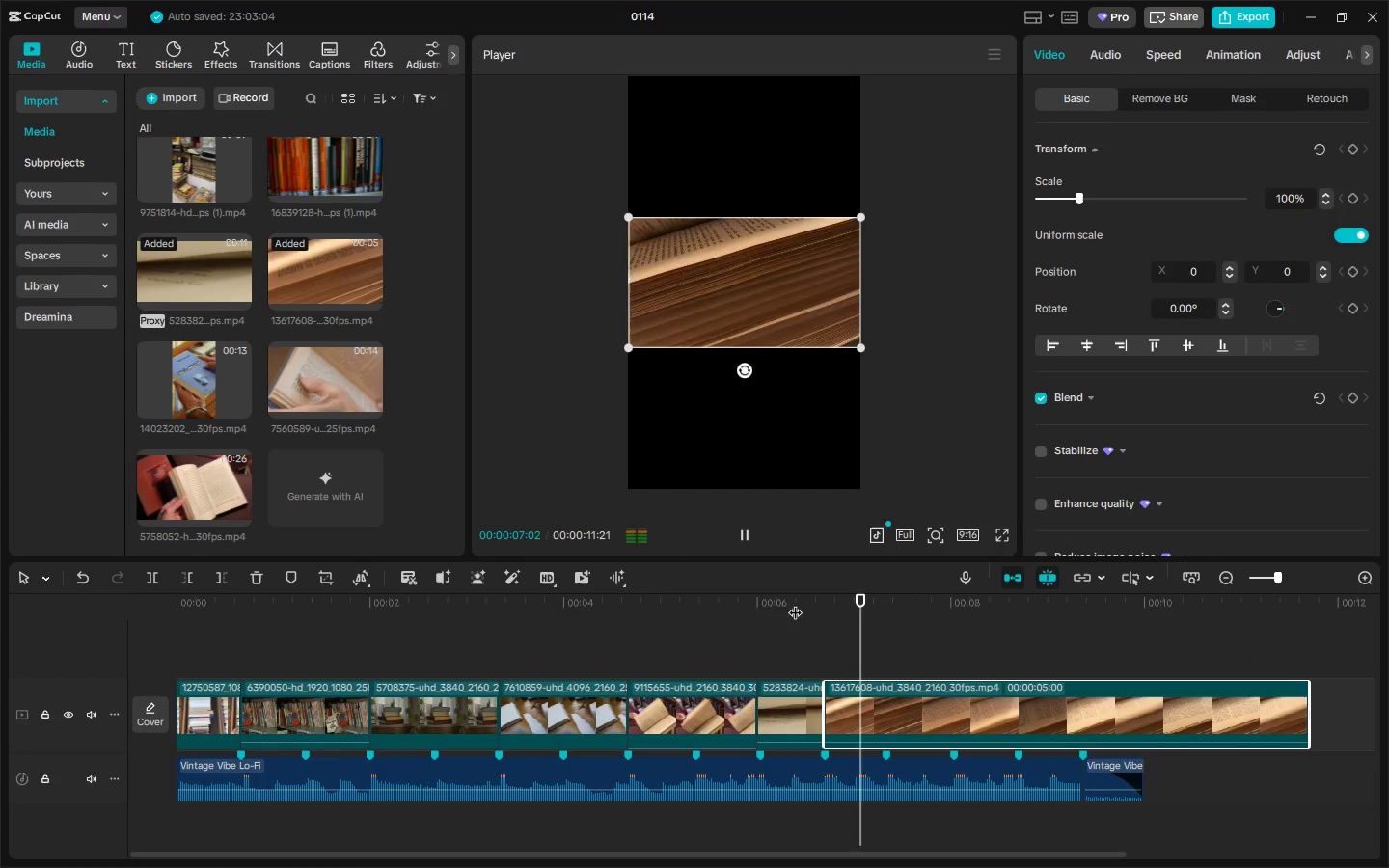 
key(Space)
 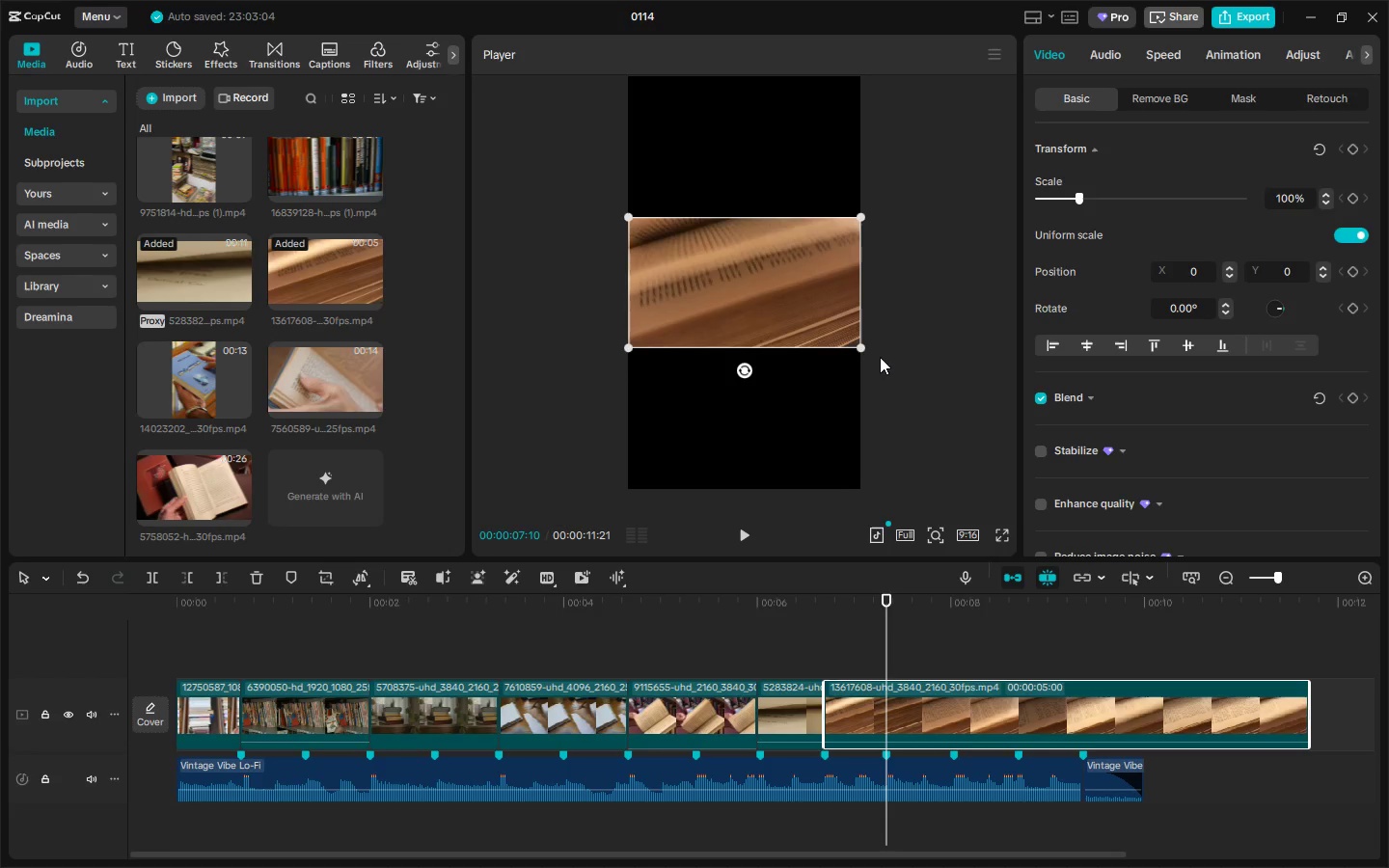 
left_click_drag(start_coordinate=[858, 346], to_coordinate=[1149, 693])
 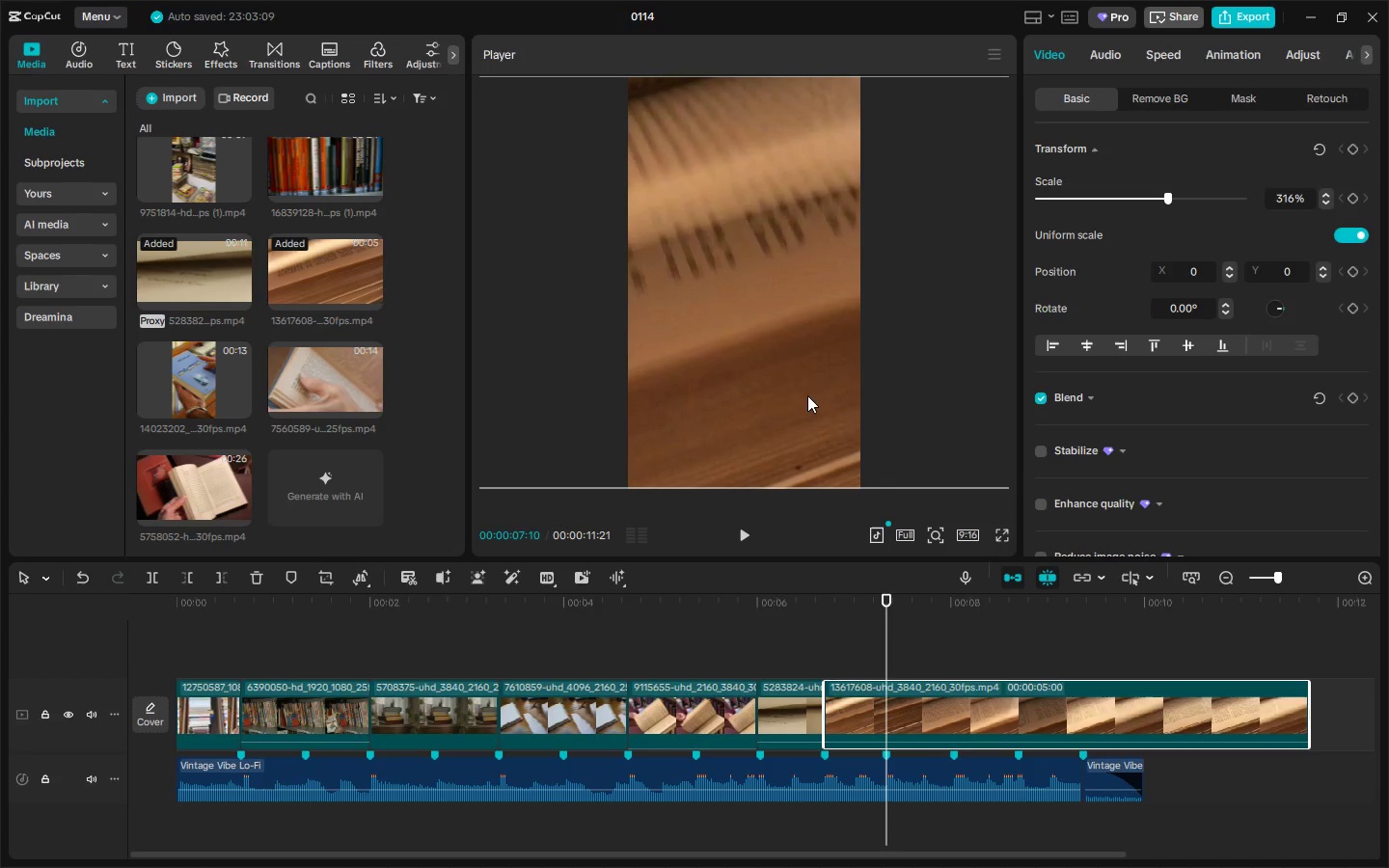 
left_click_drag(start_coordinate=[807, 394], to_coordinate=[997, 393])
 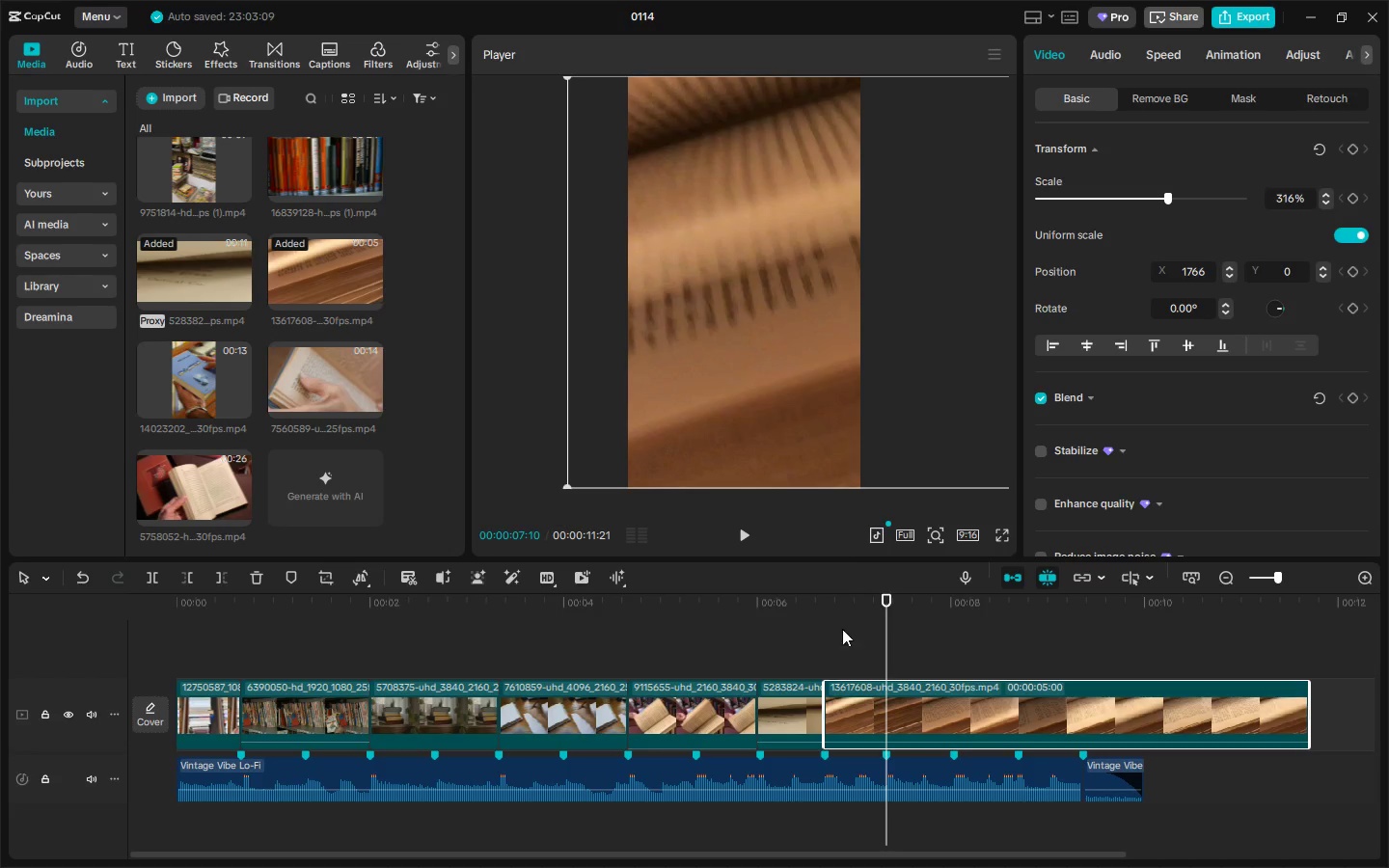 
left_click_drag(start_coordinate=[780, 620], to_coordinate=[693, 614])
 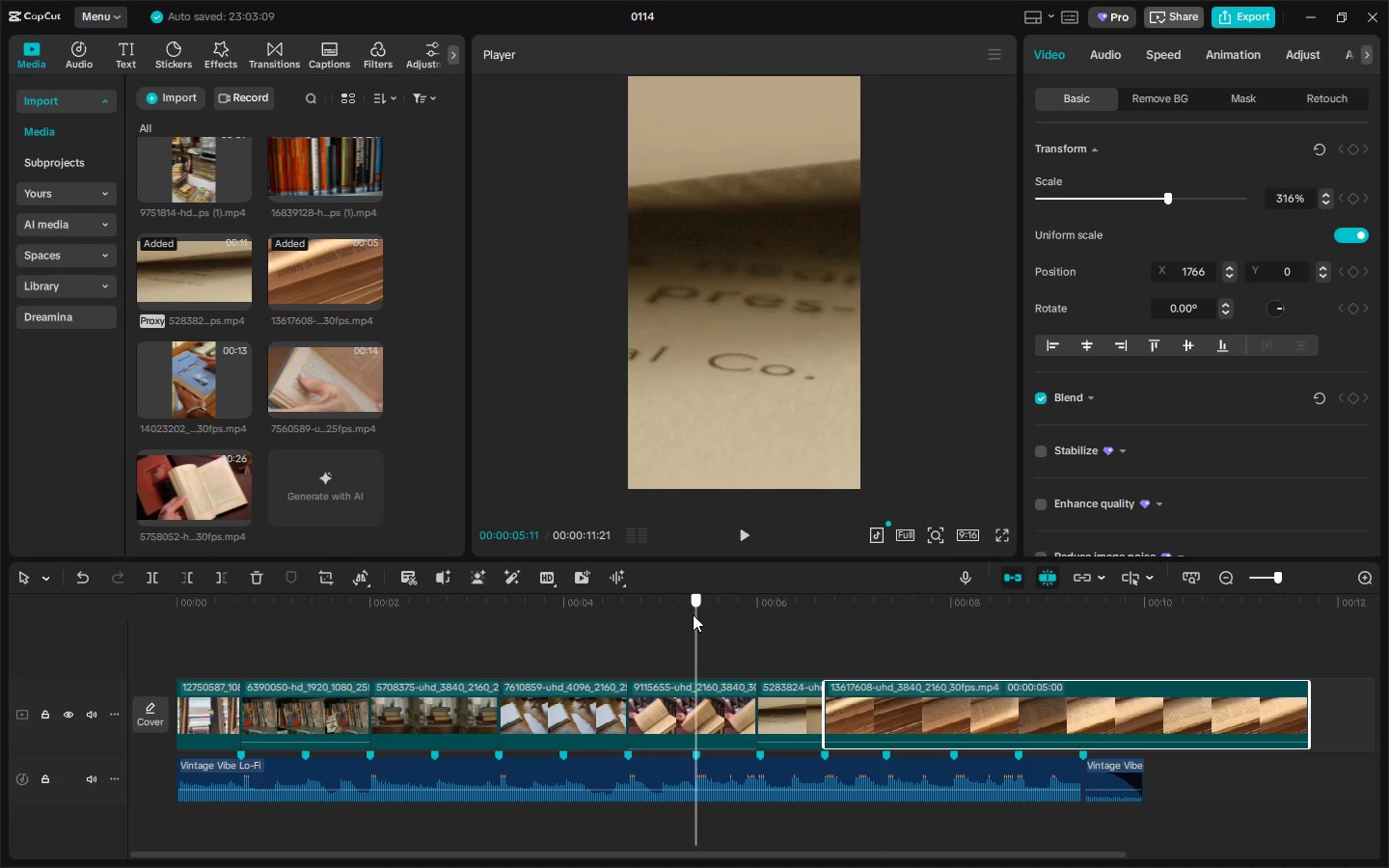 
key(Space)
 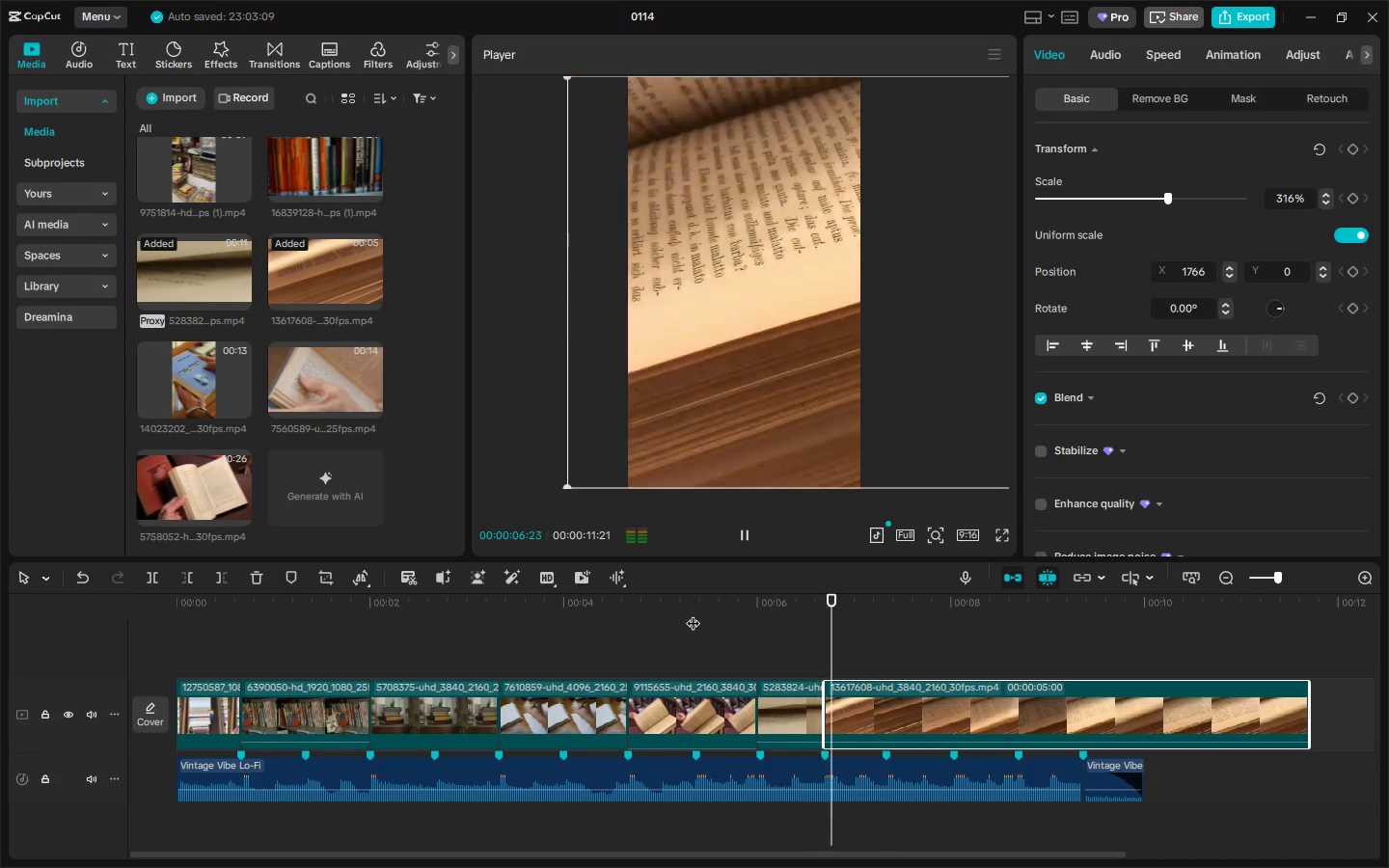 
key(Space)
 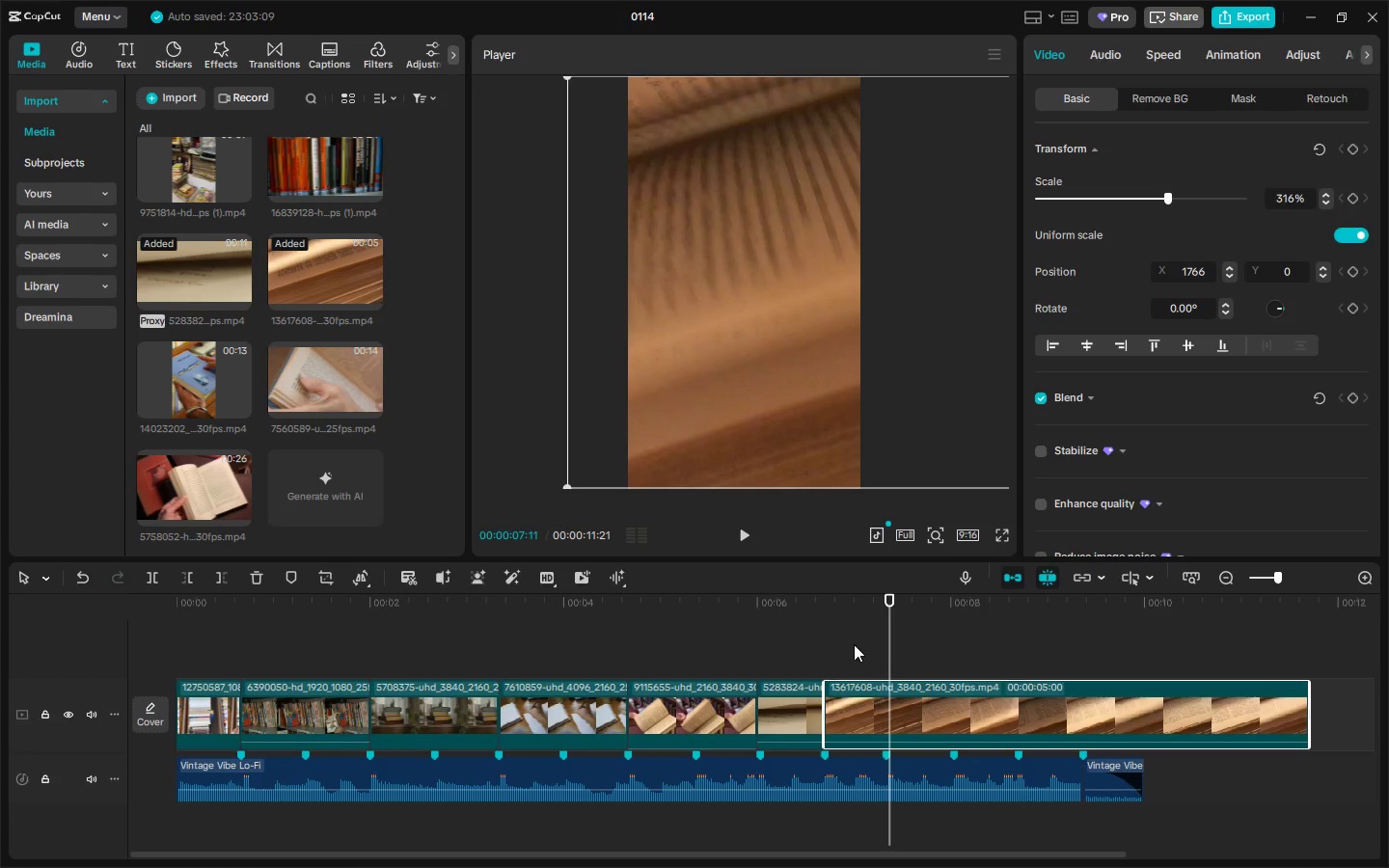 
left_click_drag(start_coordinate=[817, 606], to_coordinate=[790, 598])
 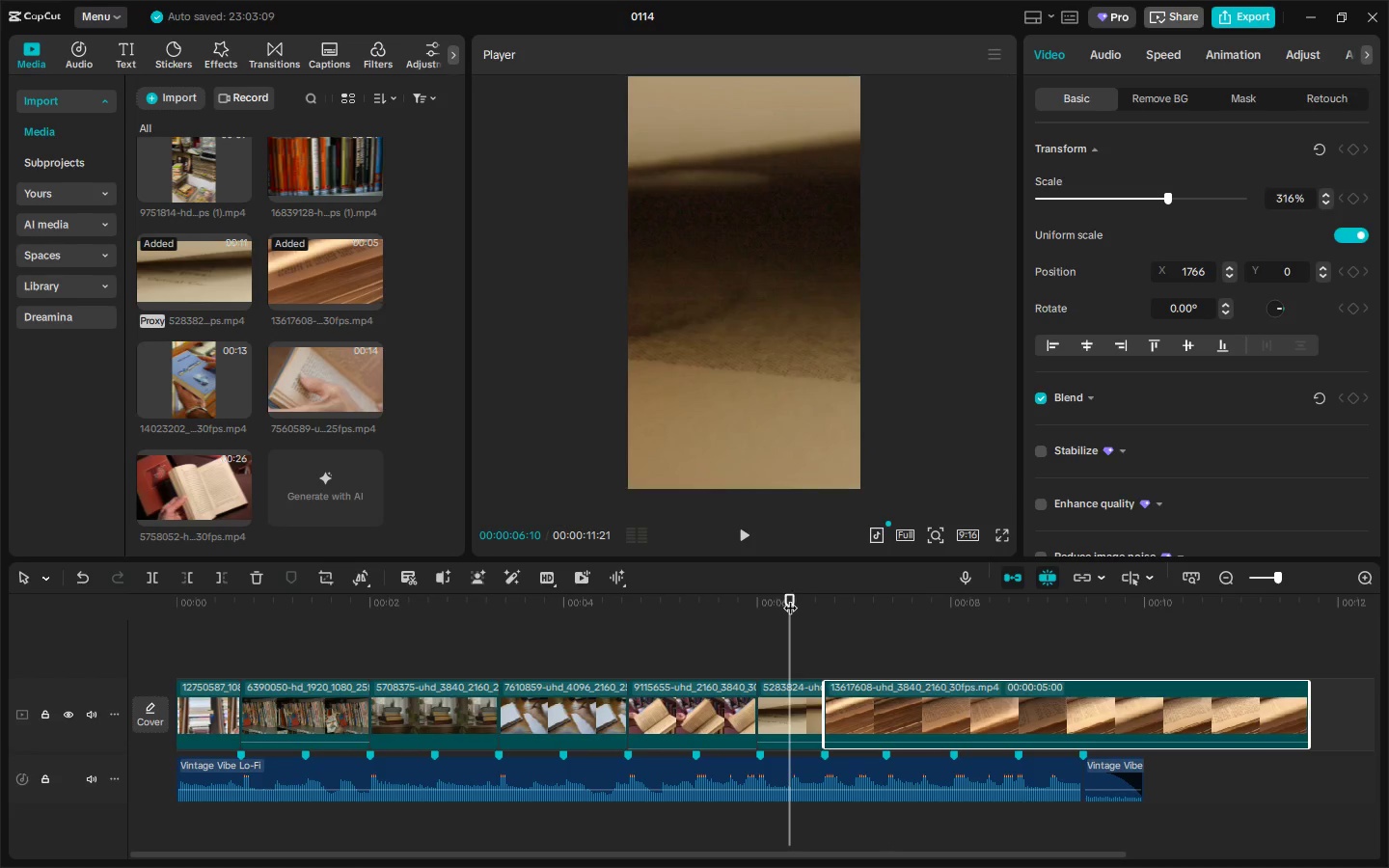 
key(Space)
 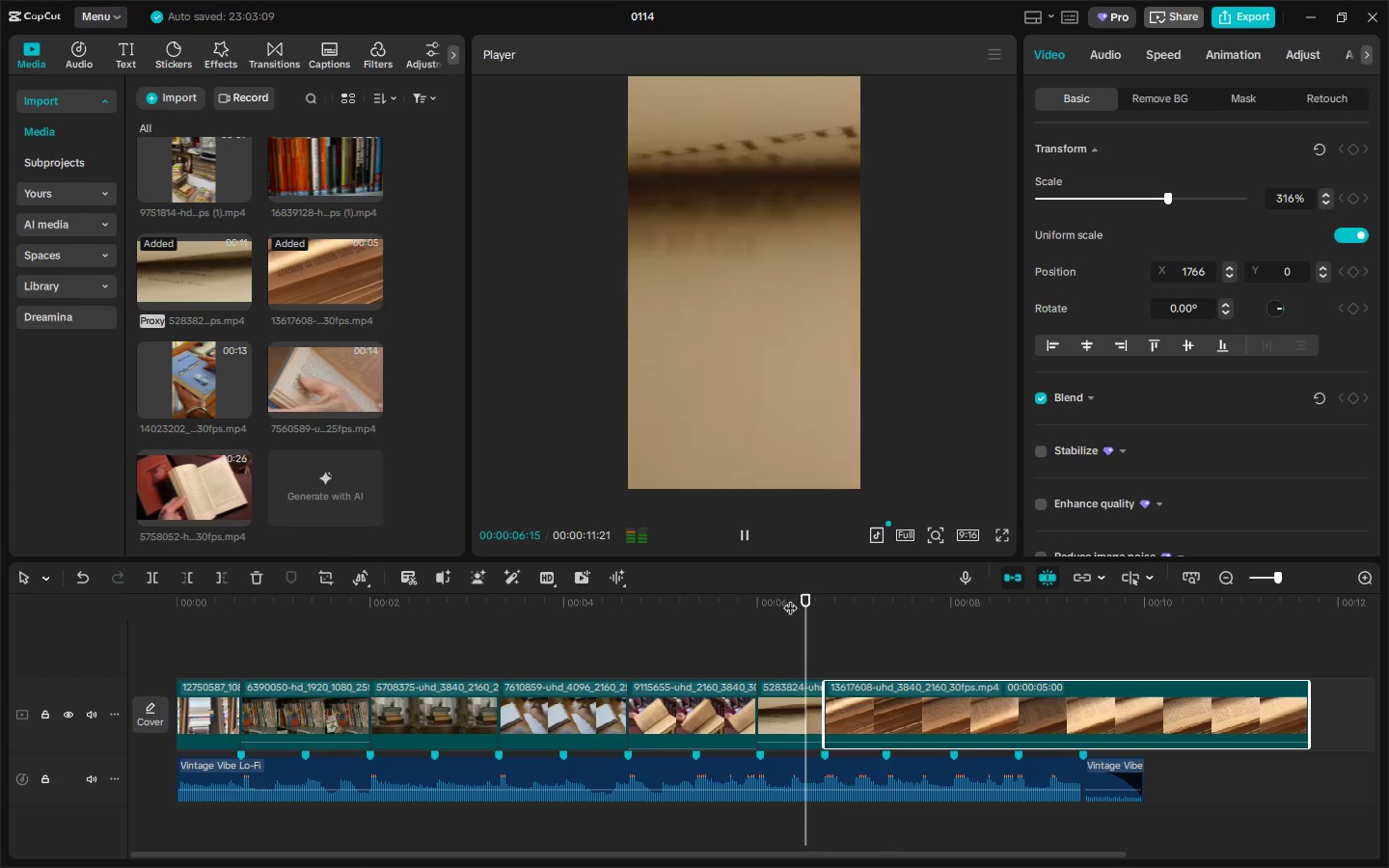 
key(Space)
 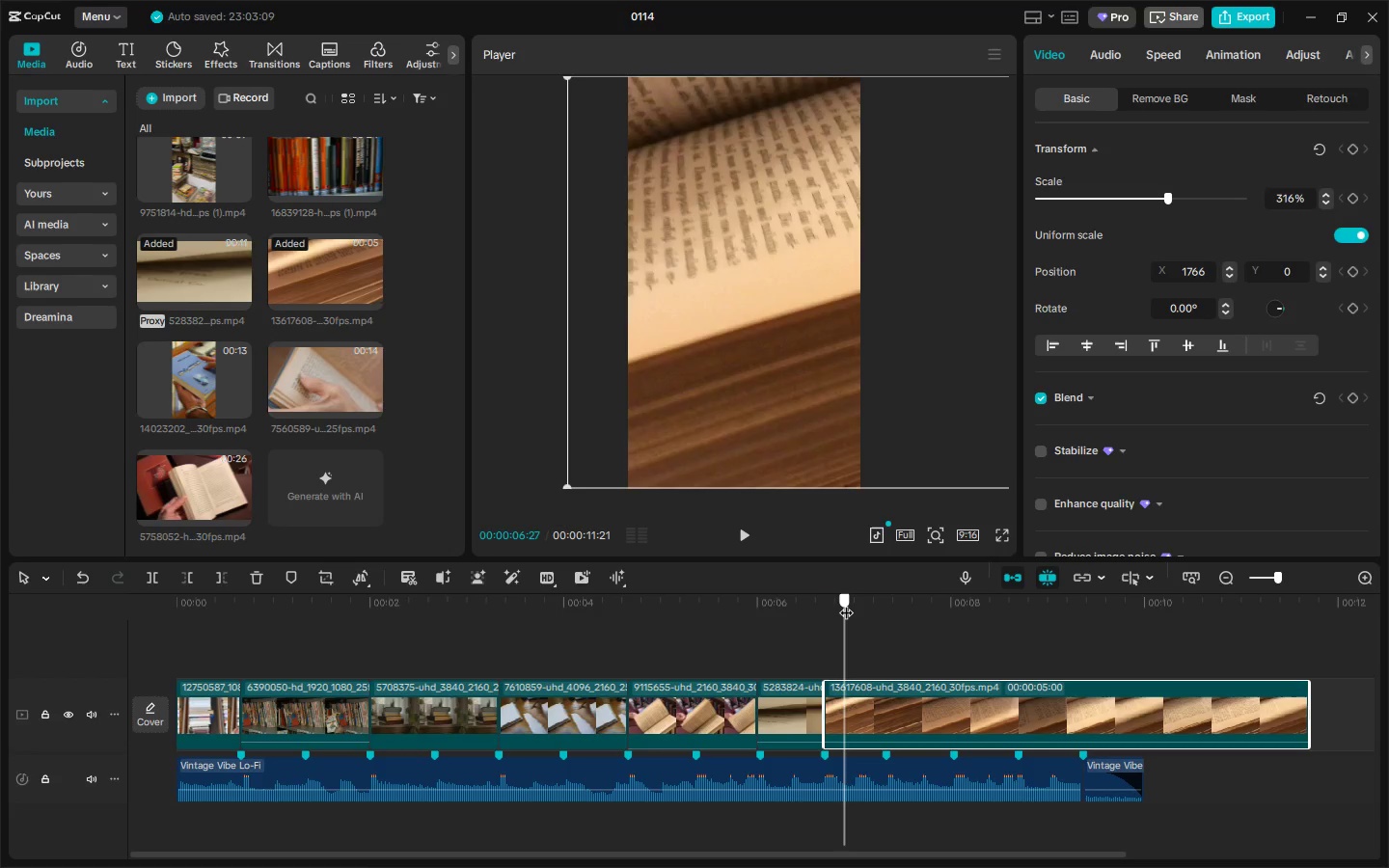 
left_click_drag(start_coordinate=[815, 603], to_coordinate=[732, 603])
 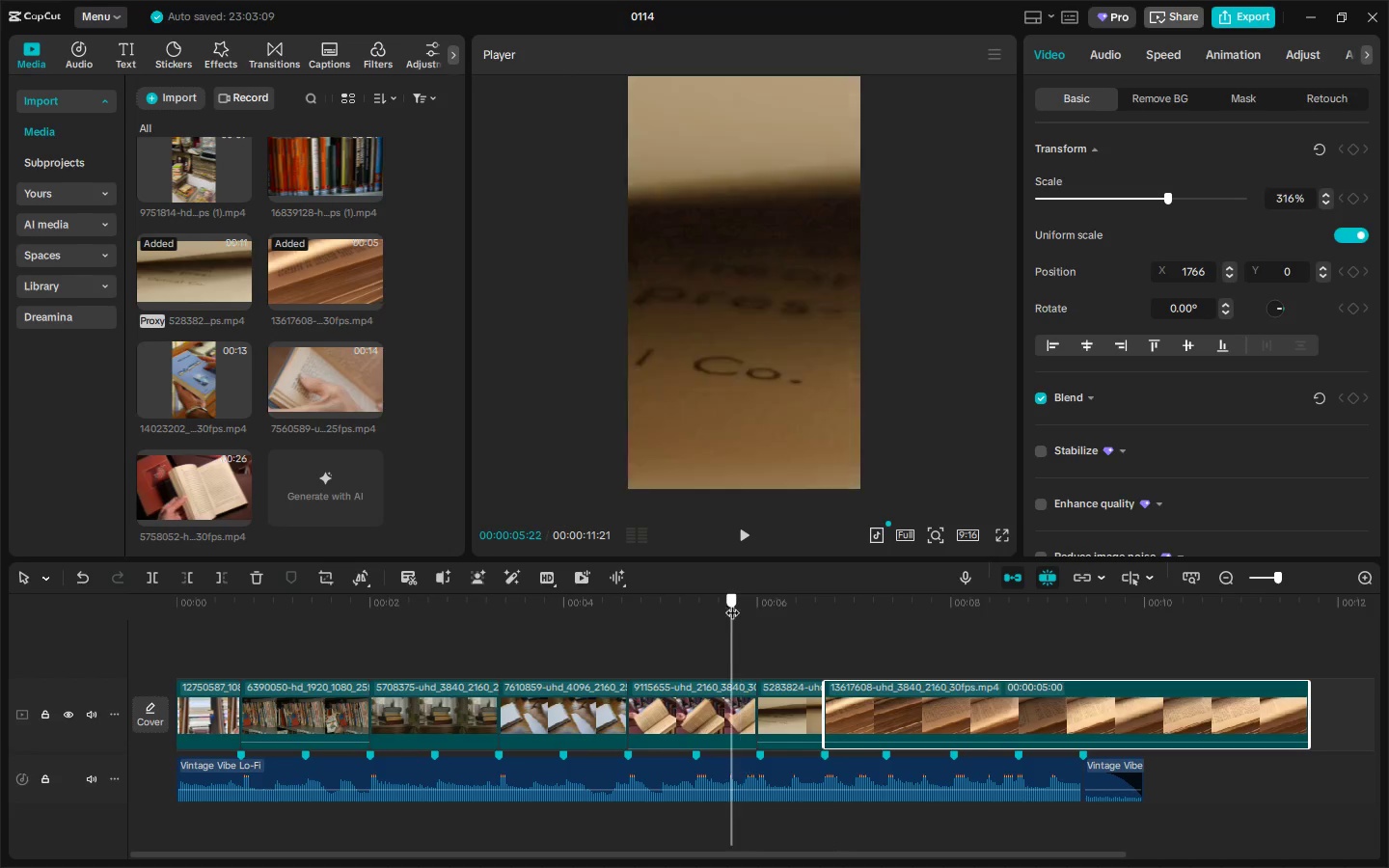 
key(Space)
 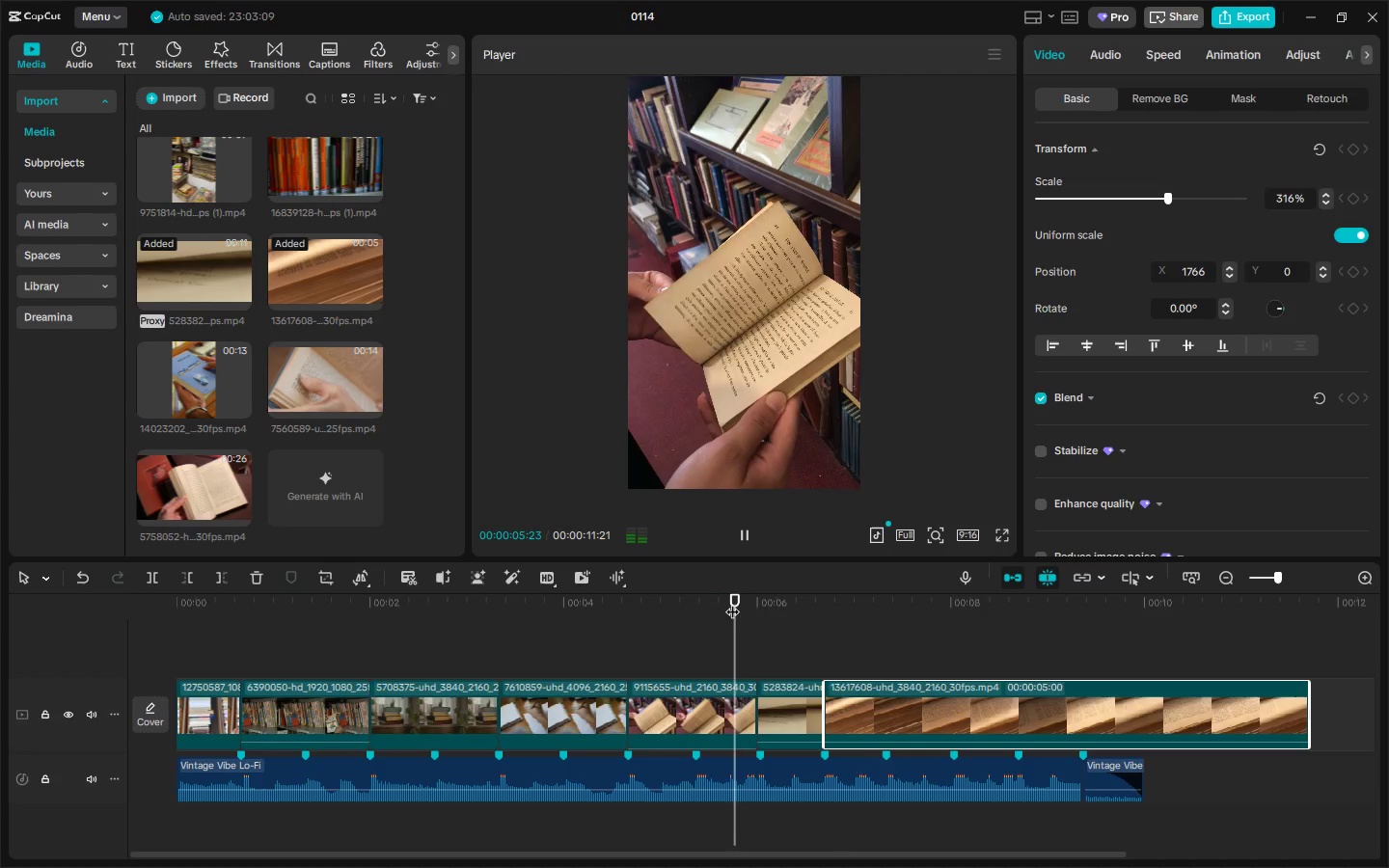 
key(Space)
 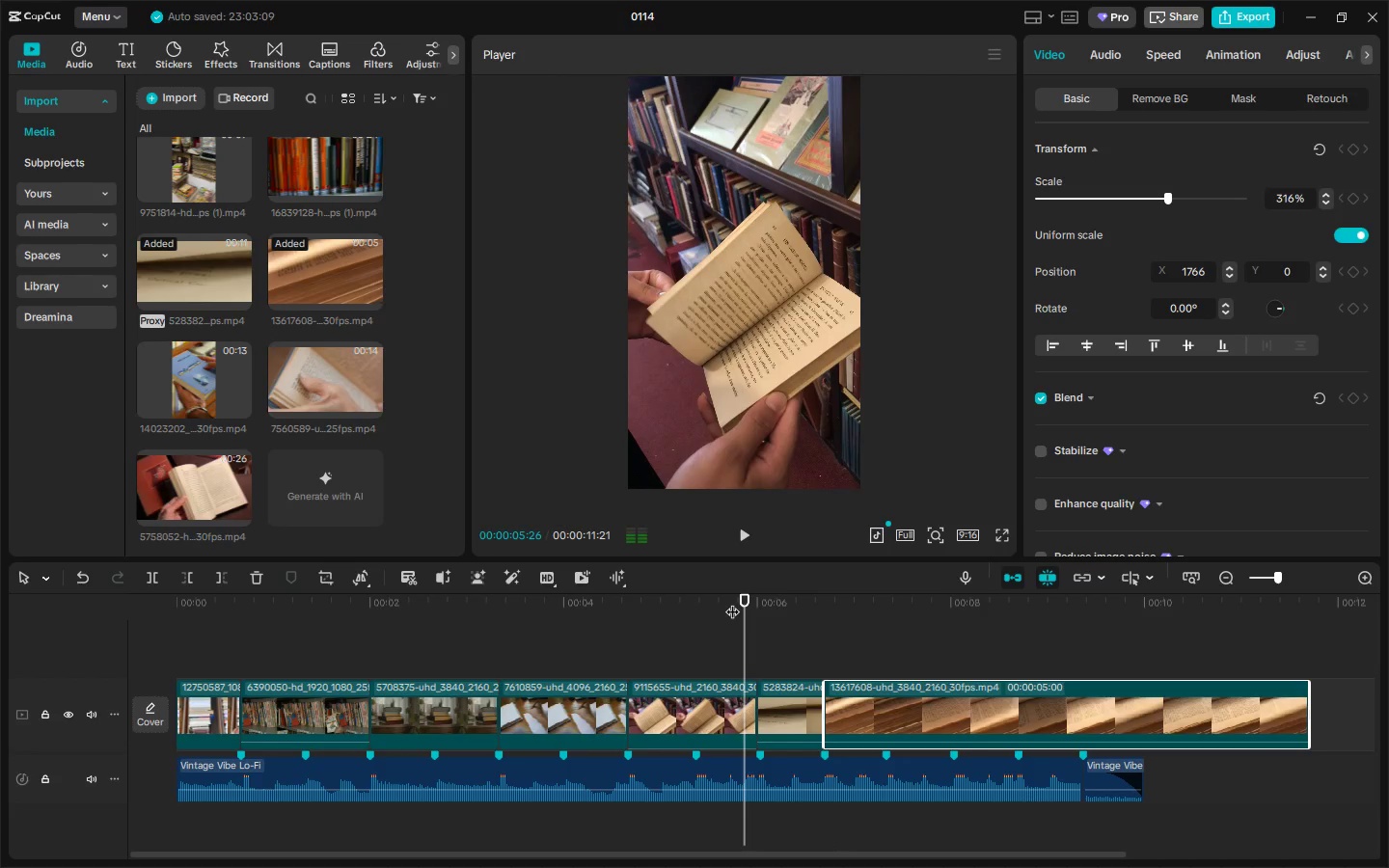 
key(Space)
 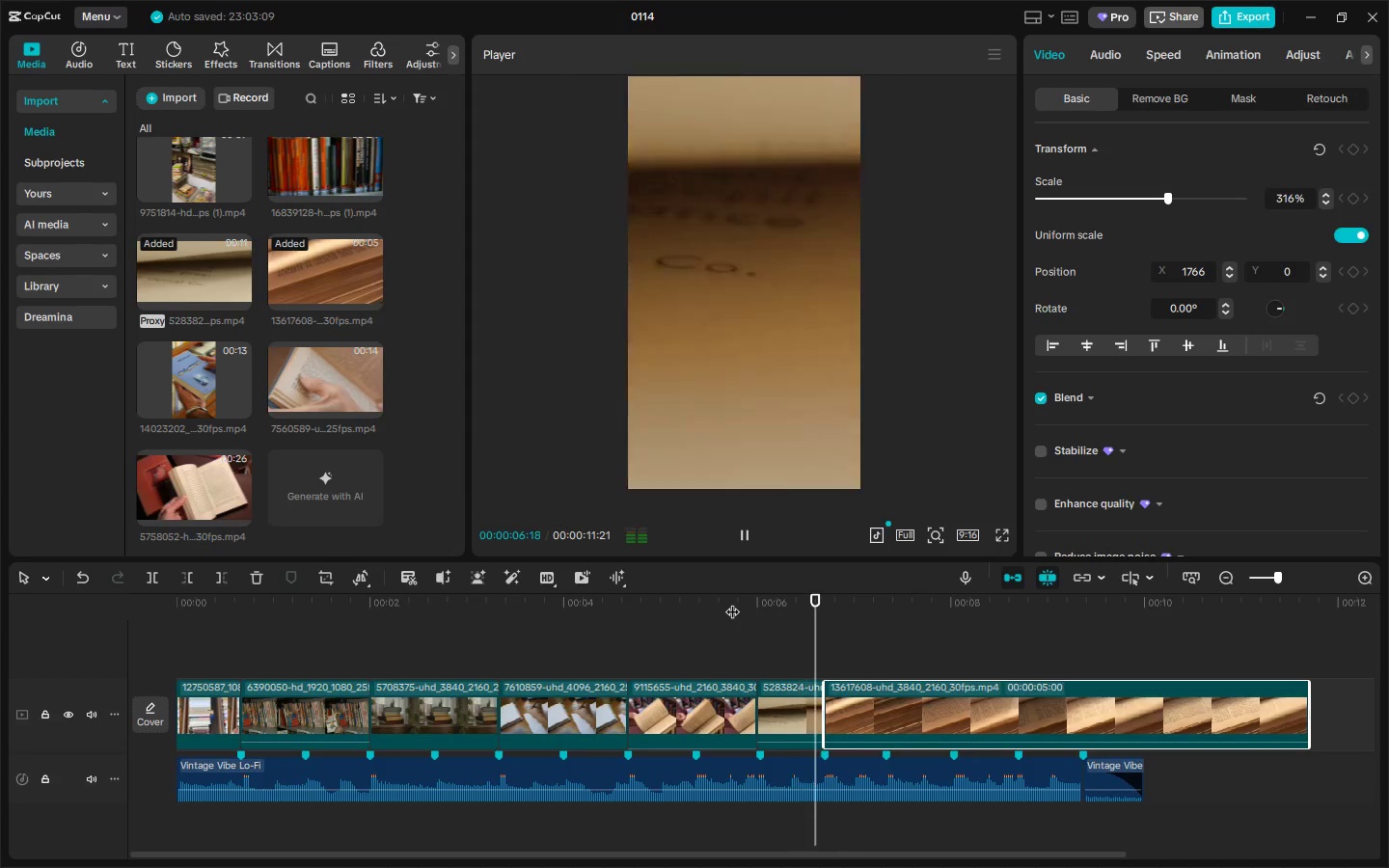 
key(Space)
 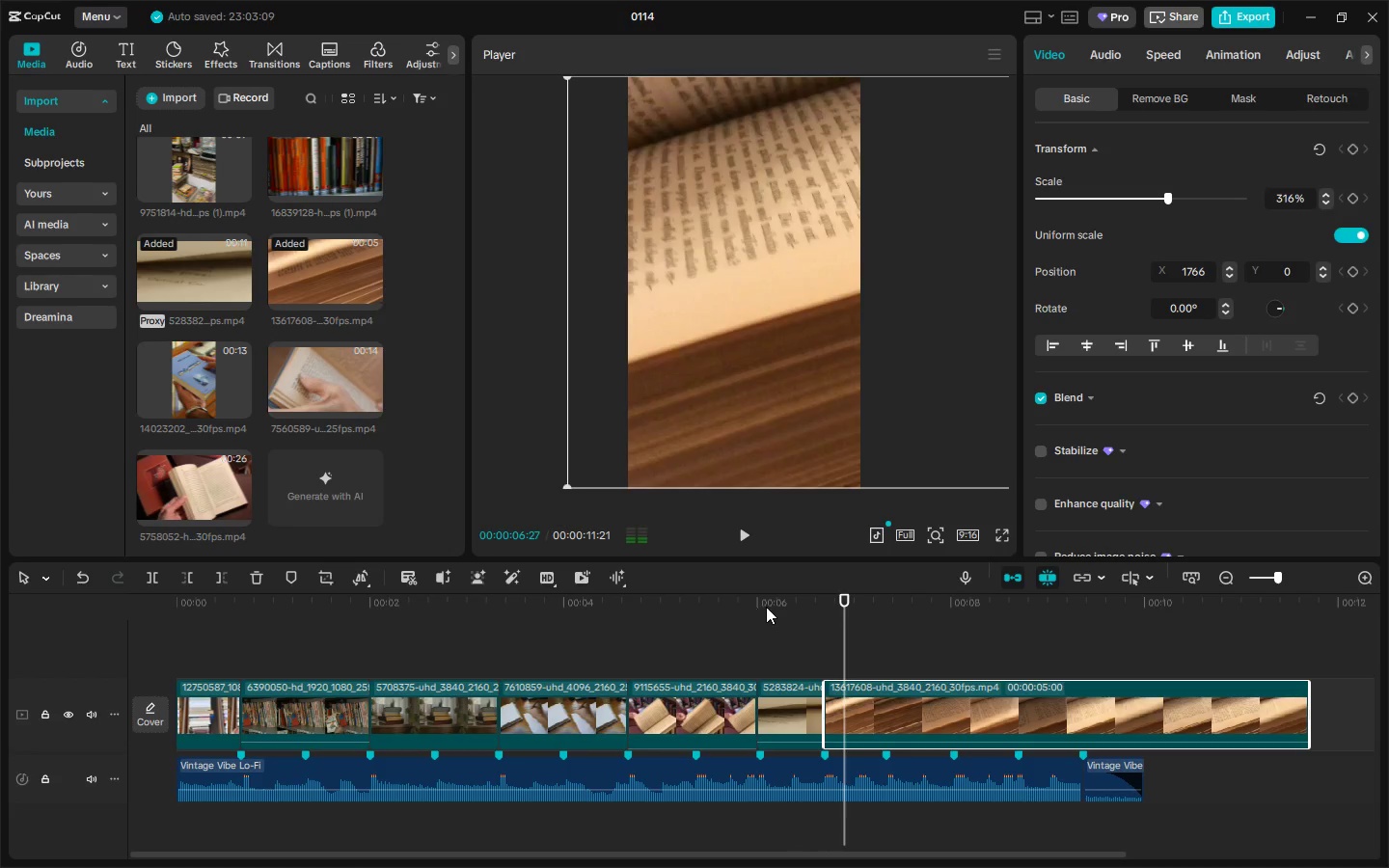 
left_click_drag(start_coordinate=[770, 607], to_coordinate=[719, 607])
 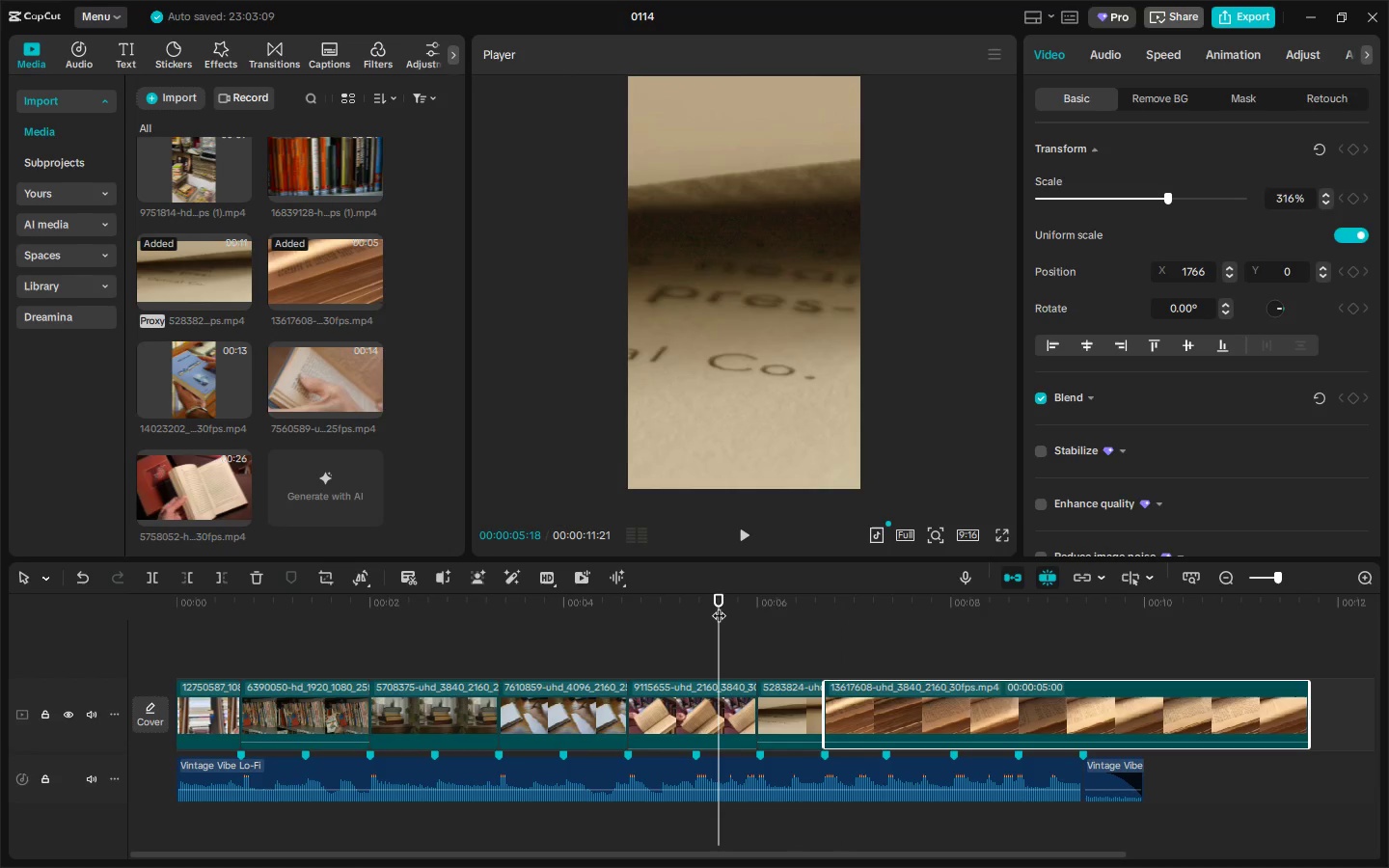 
key(Space)
 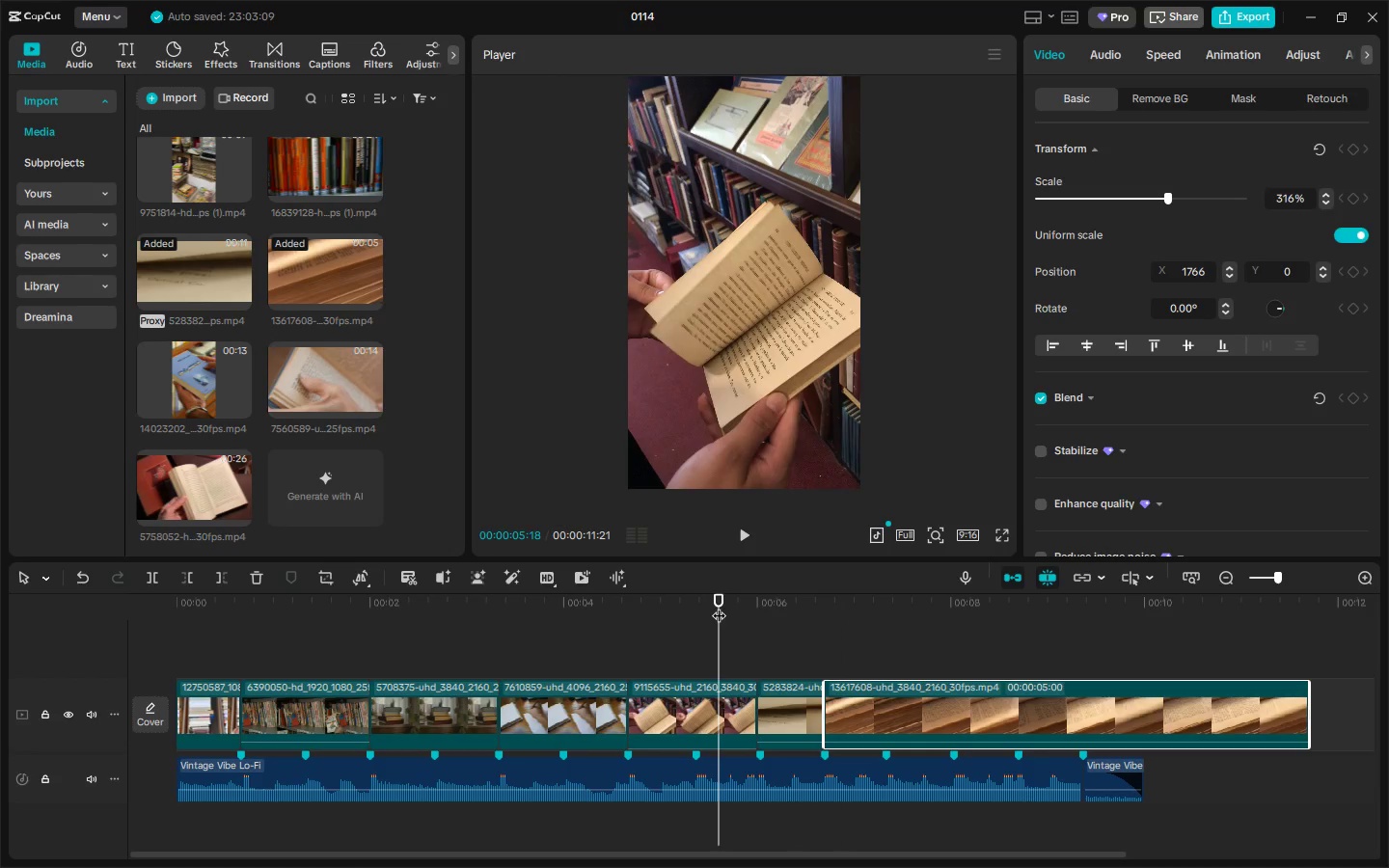 
key(Space)
 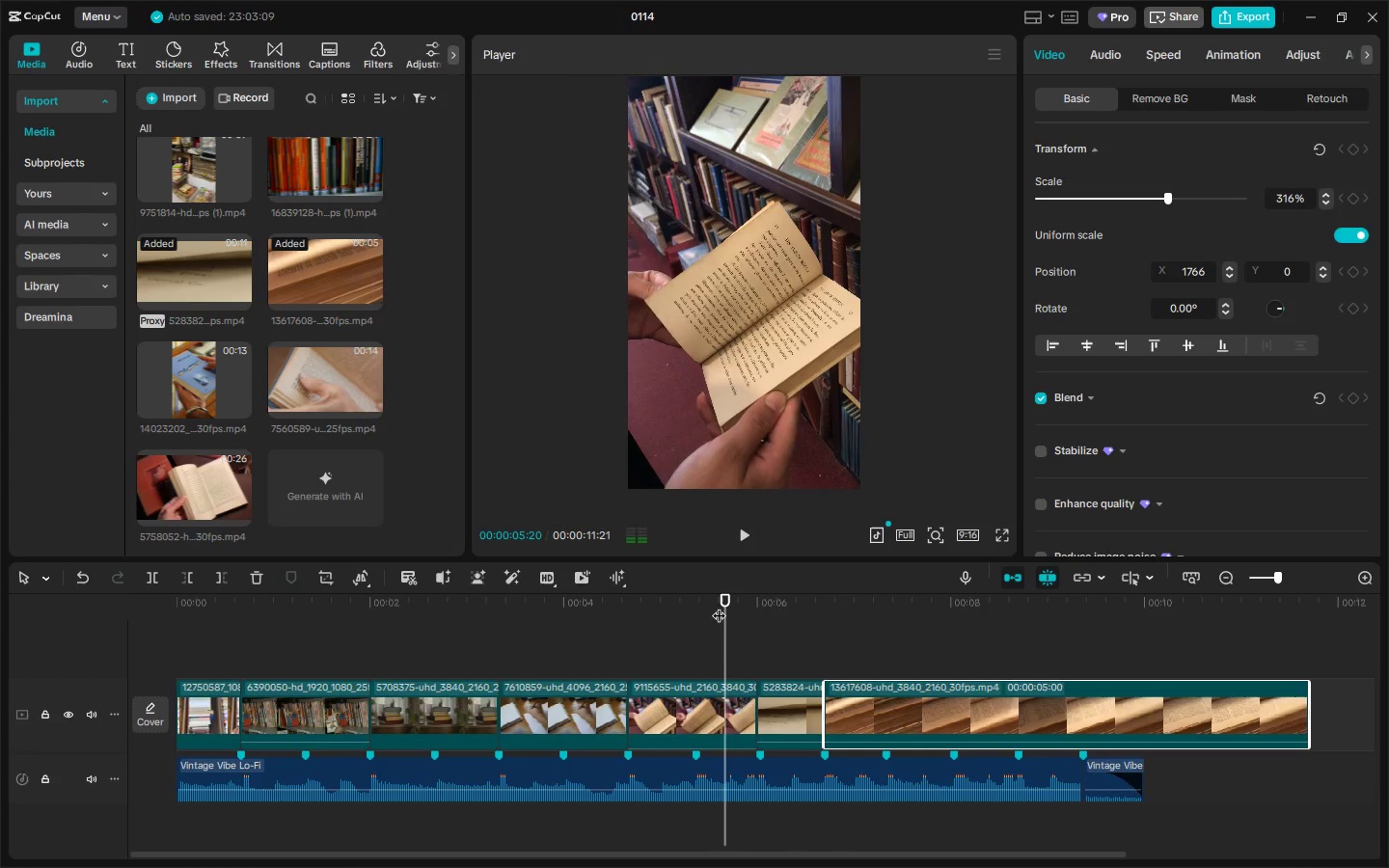 
key(Space)
 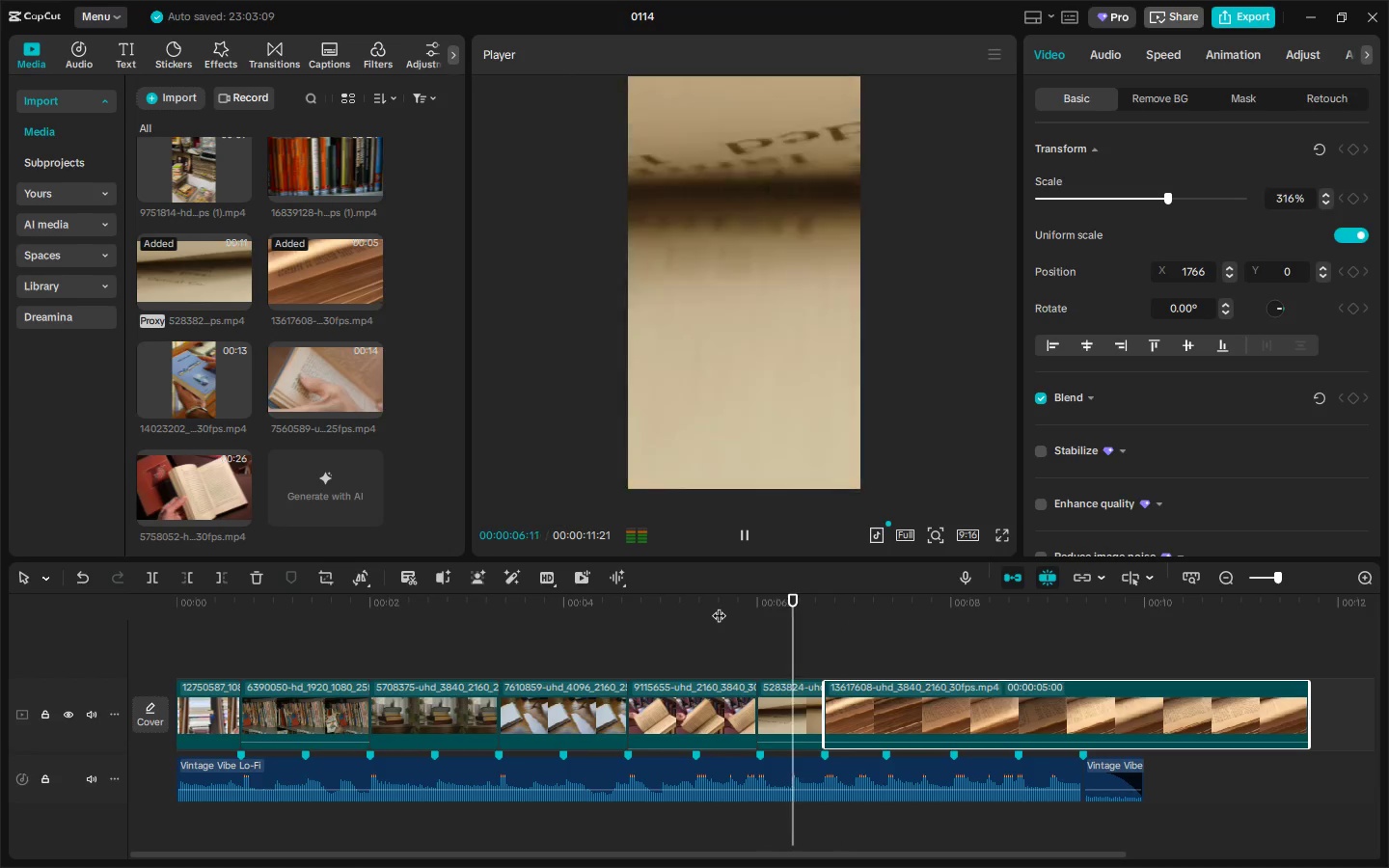 
key(Space)
 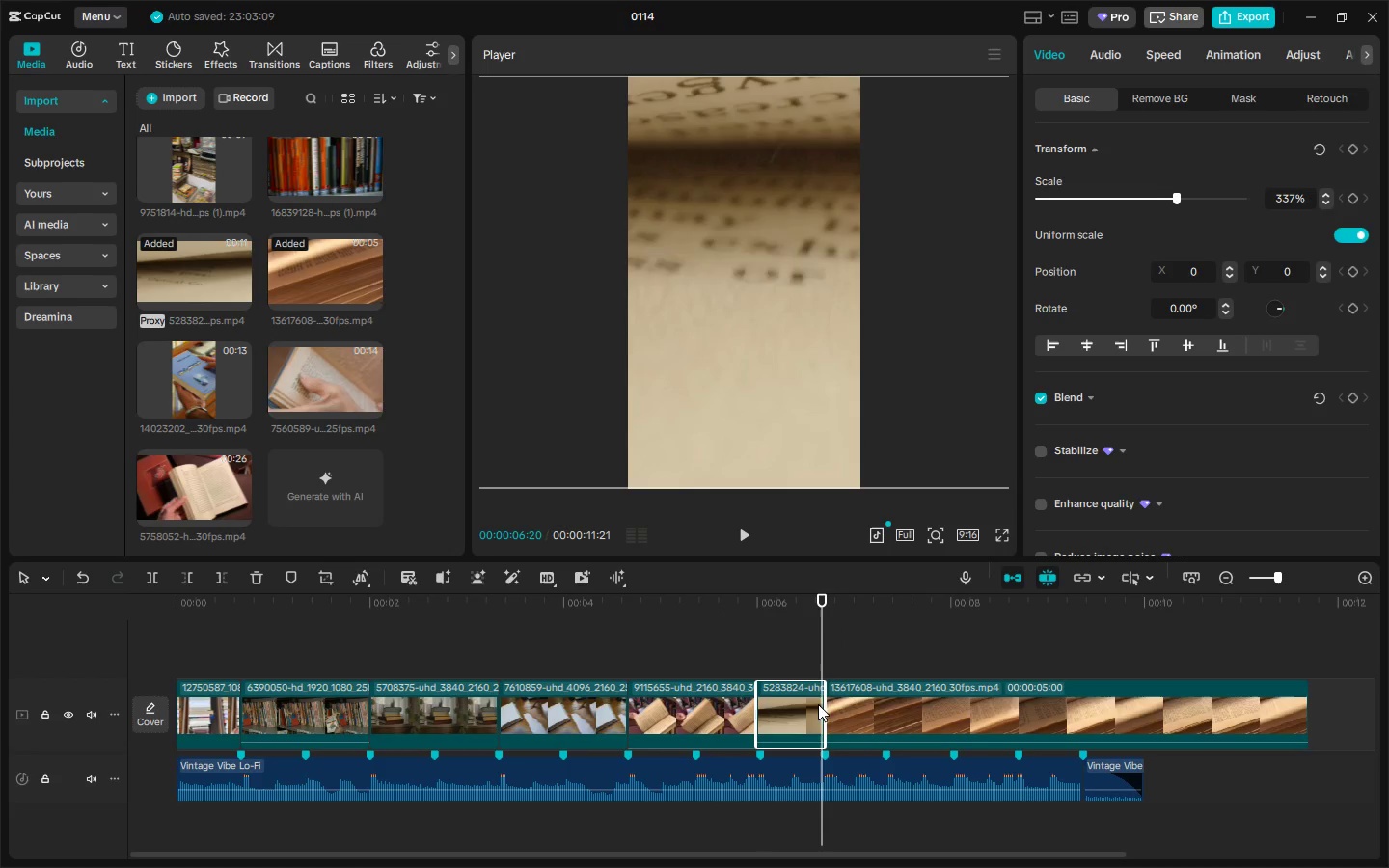 
left_click_drag(start_coordinate=[828, 704], to_coordinate=[785, 712])
 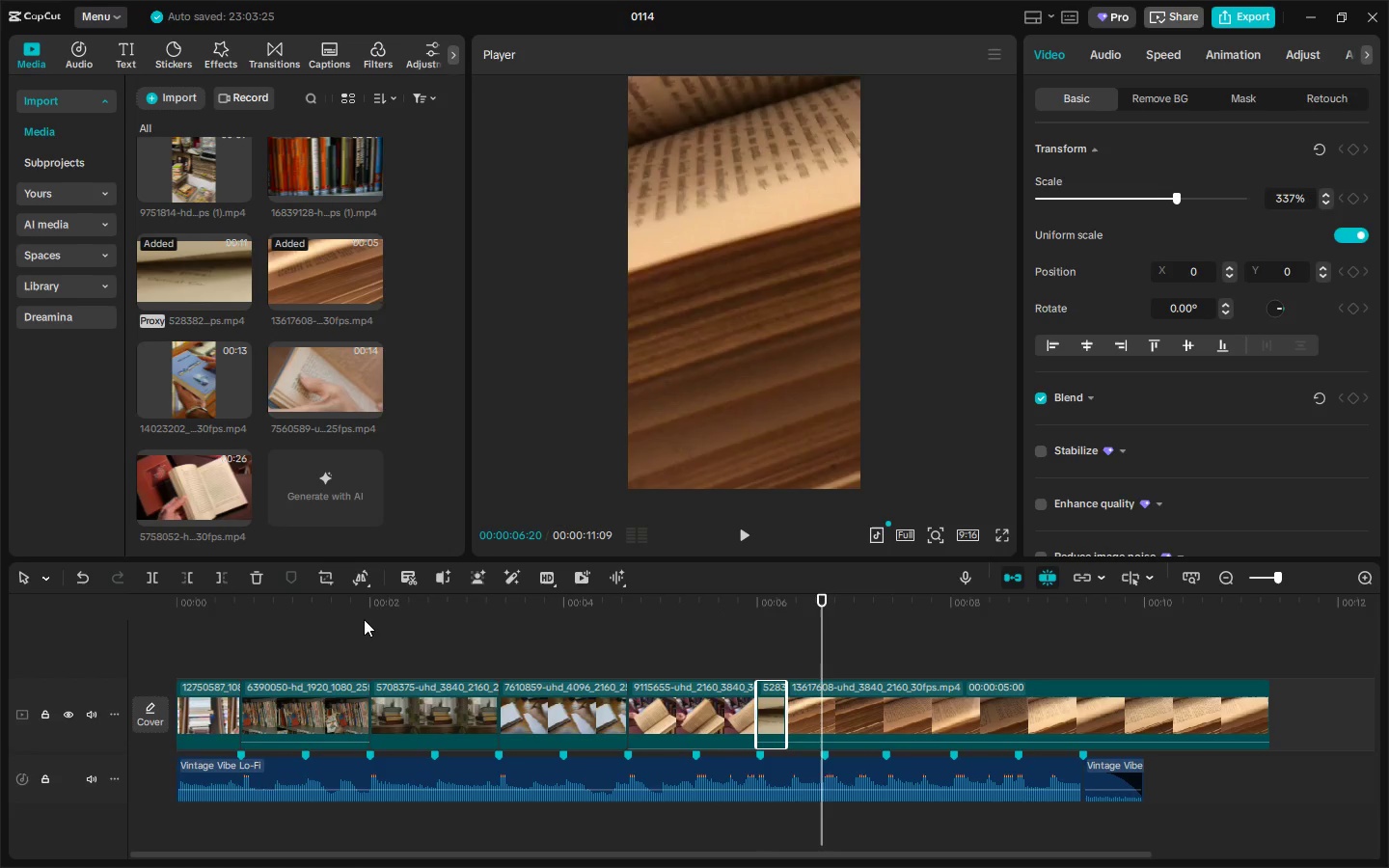 
left_click_drag(start_coordinate=[302, 614], to_coordinate=[109, 612])
 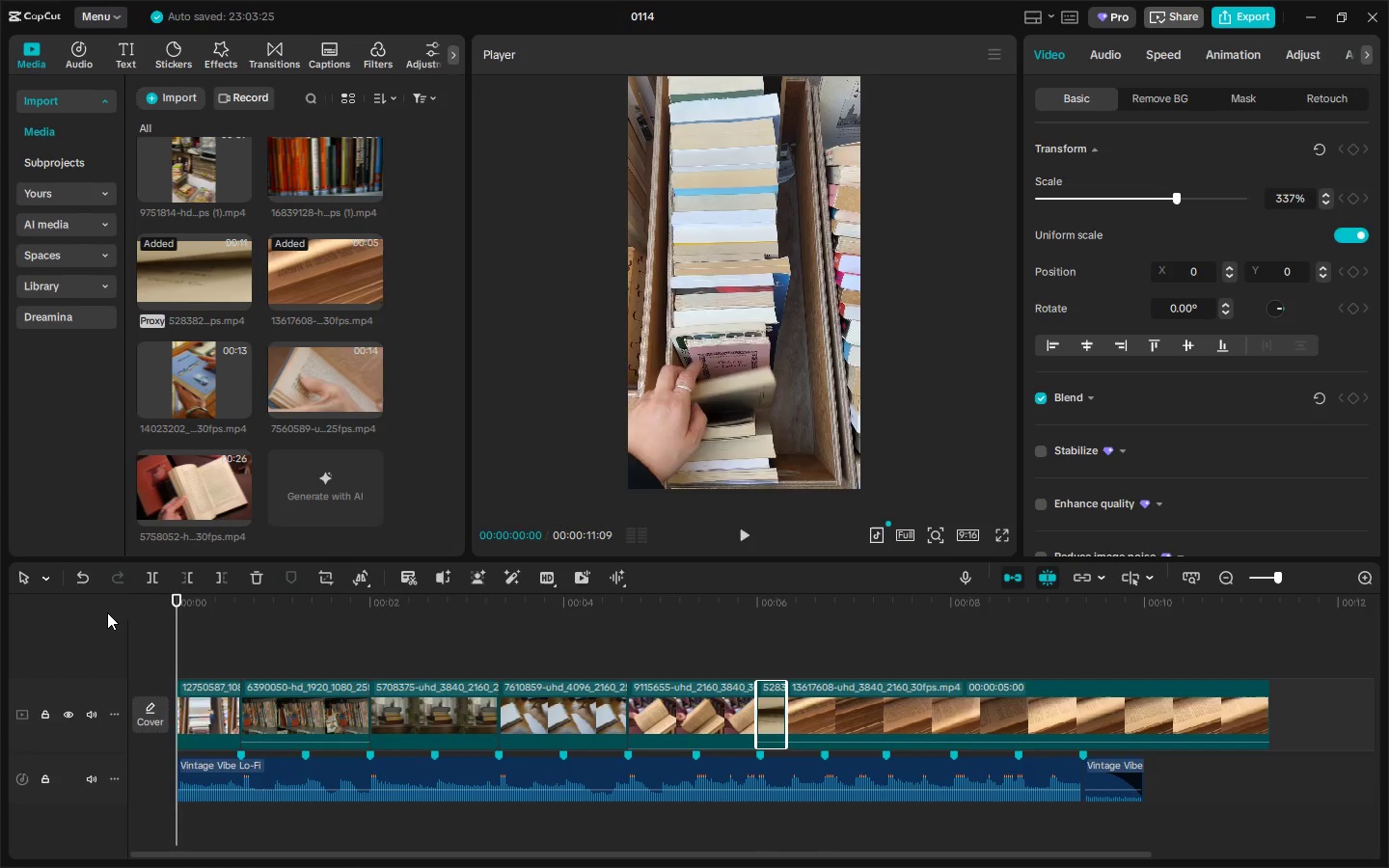 
key(Space)
 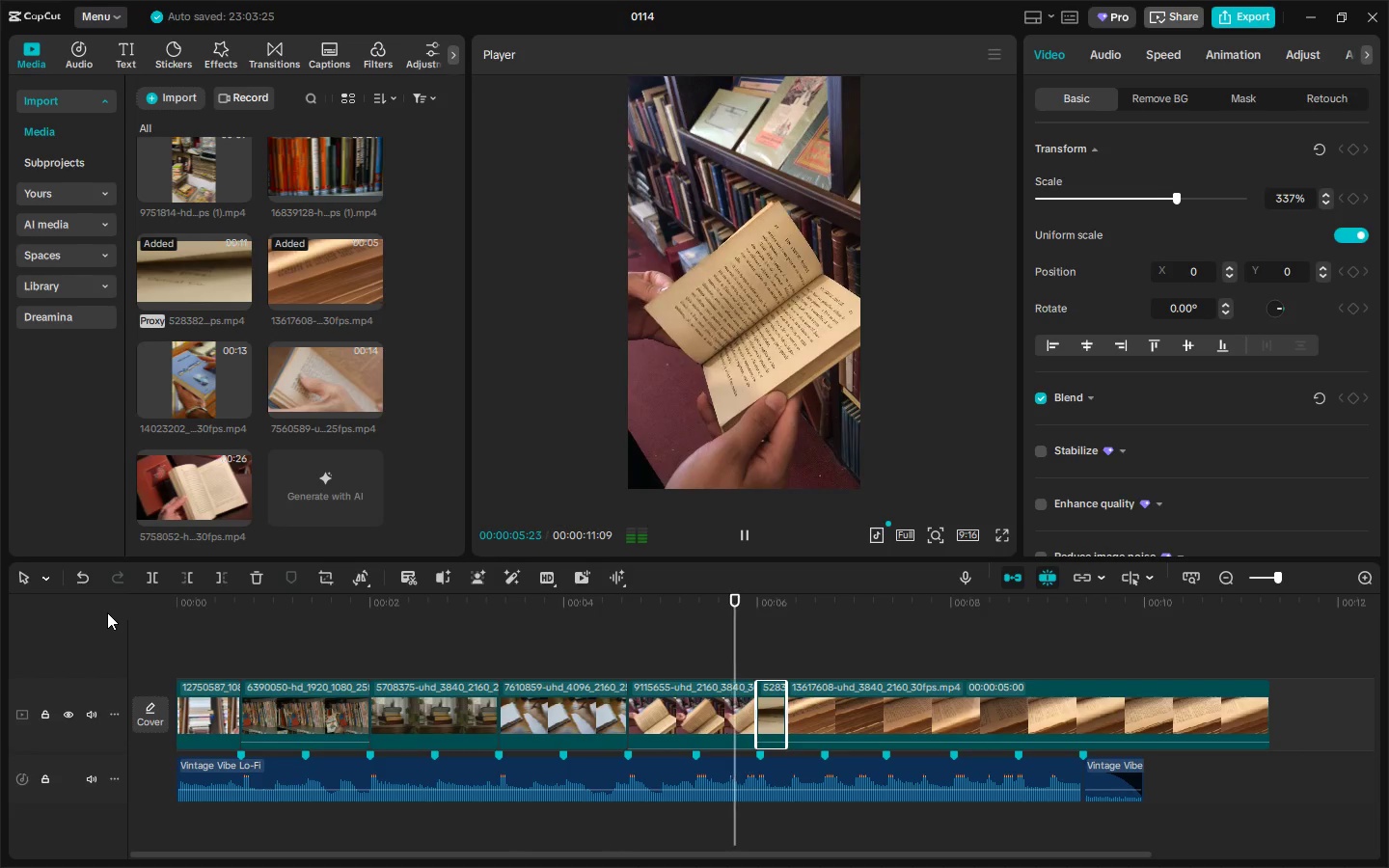 
wait(7.81)
 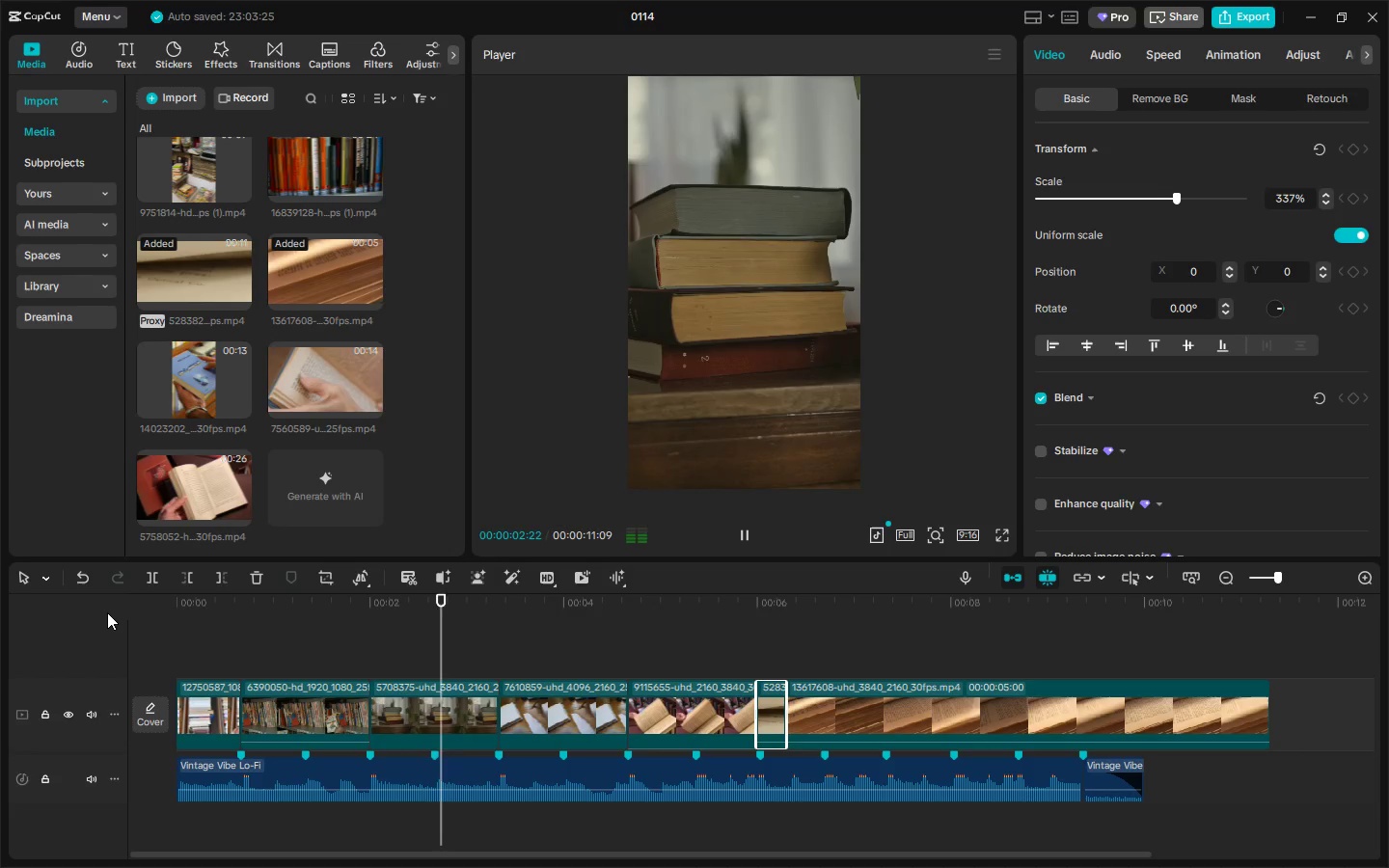 
left_click([494, 620])
 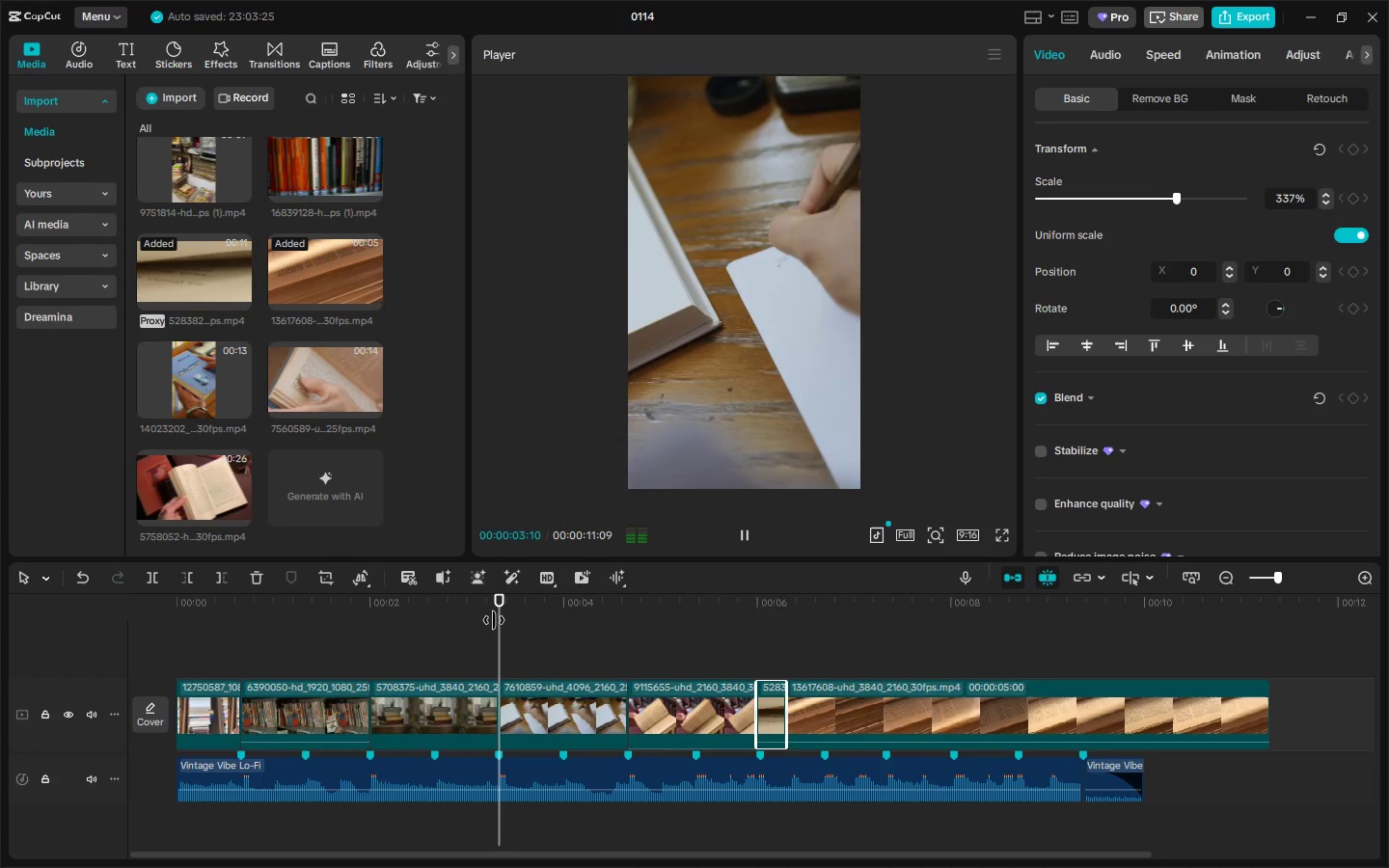 
key(Space)
 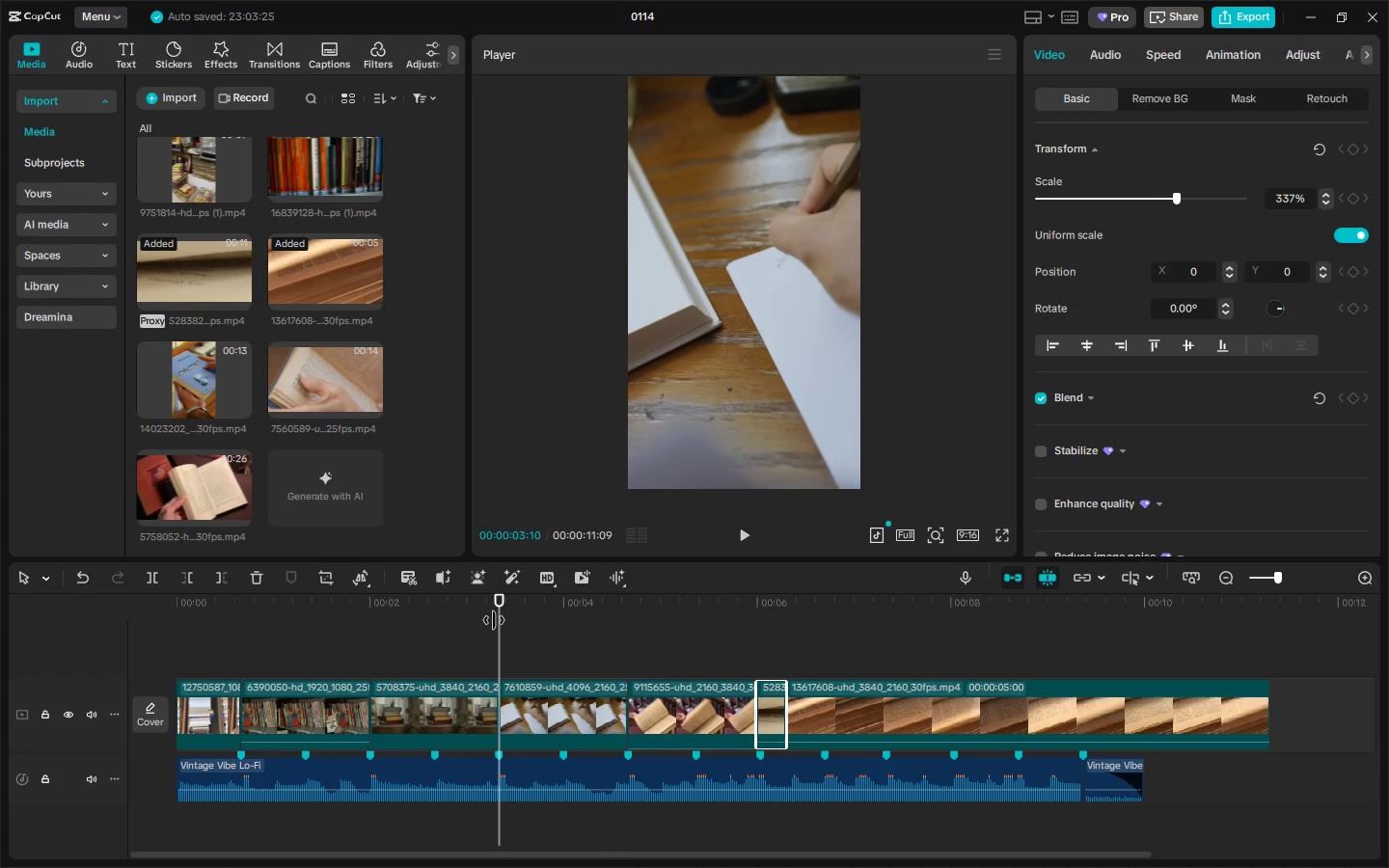 
key(Space)
 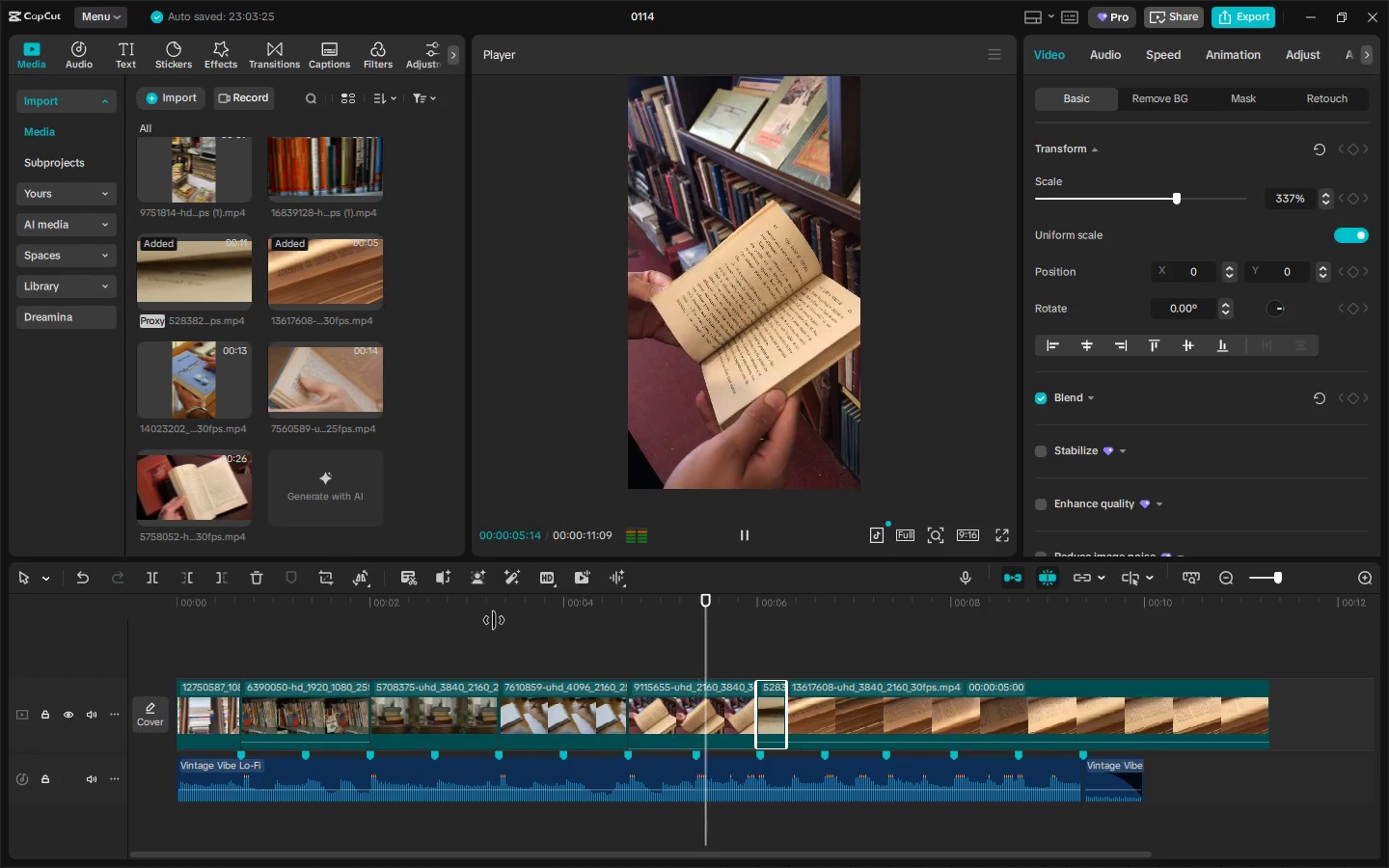 
key(Space)
 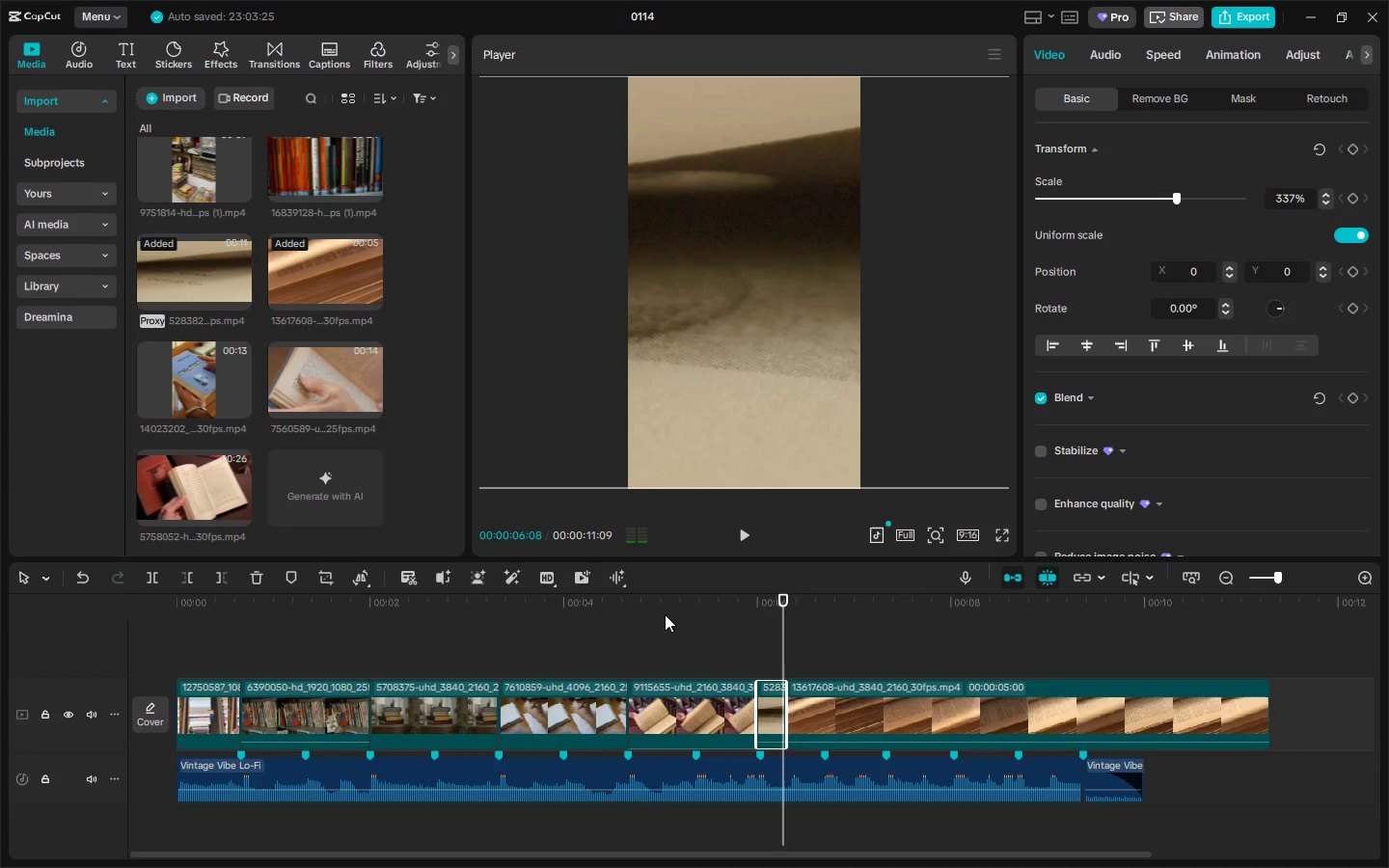 
left_click_drag(start_coordinate=[643, 610], to_coordinate=[617, 606])
 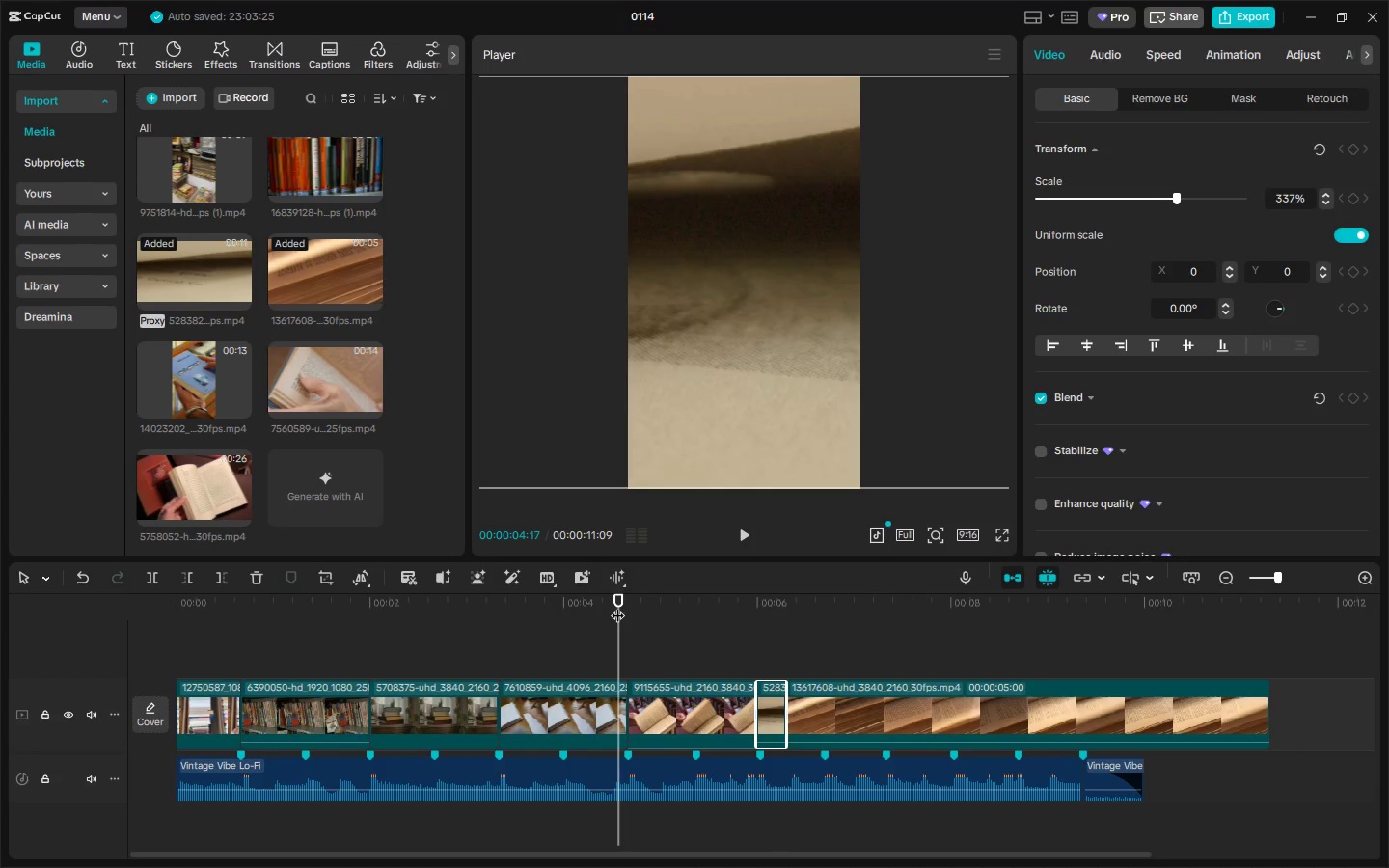 
key(Space)
 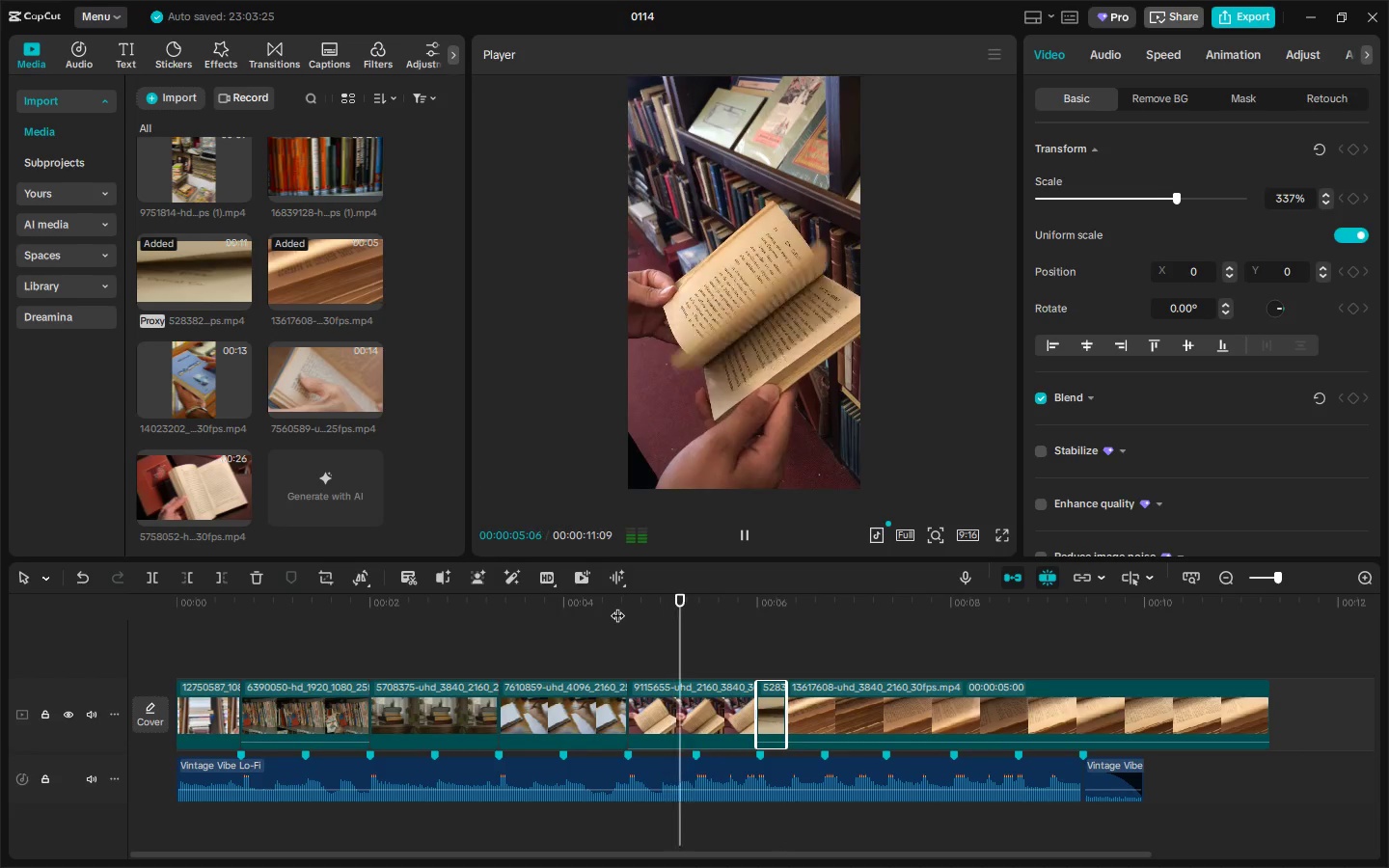 
key(Space)
 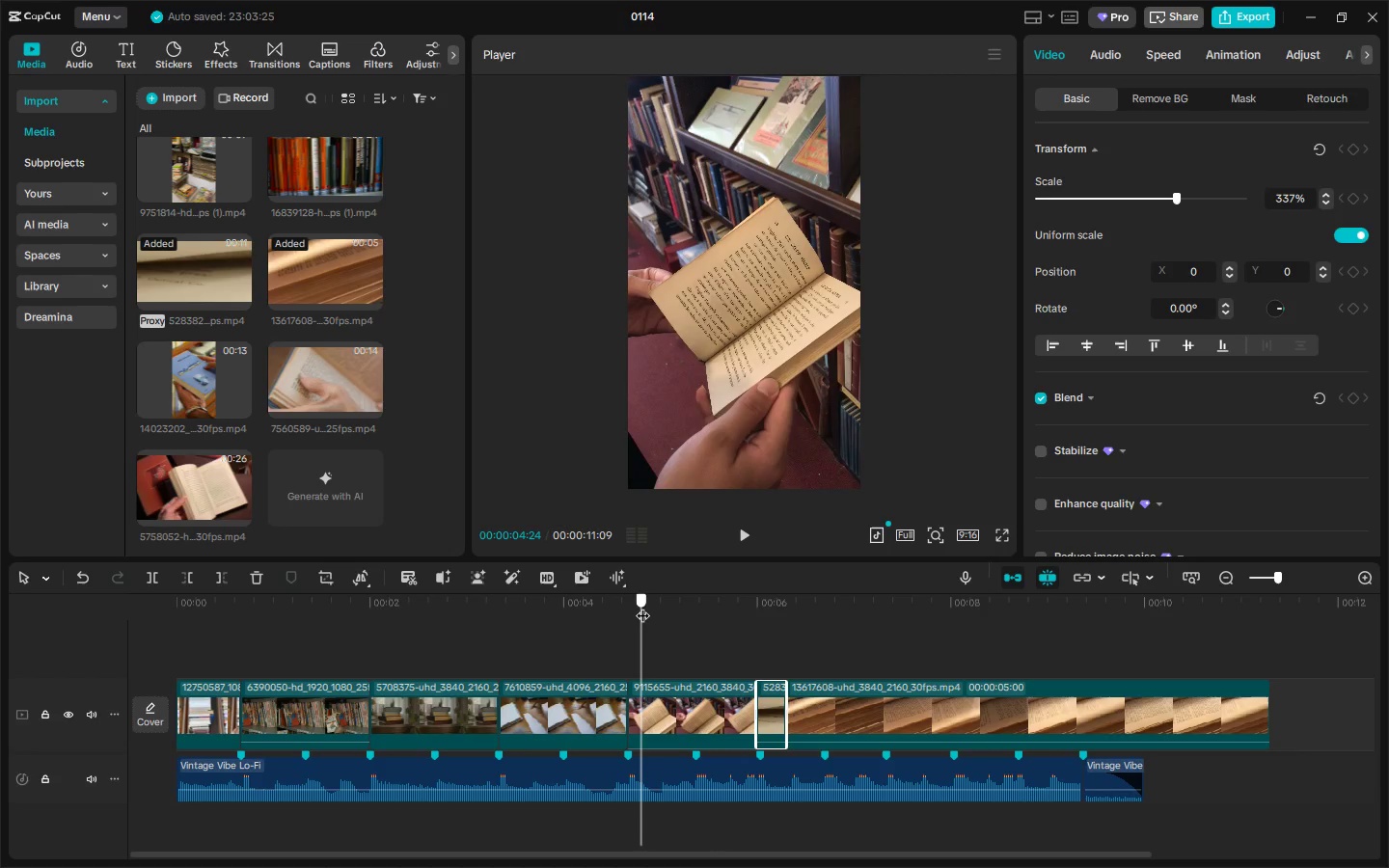 
key(Space)
 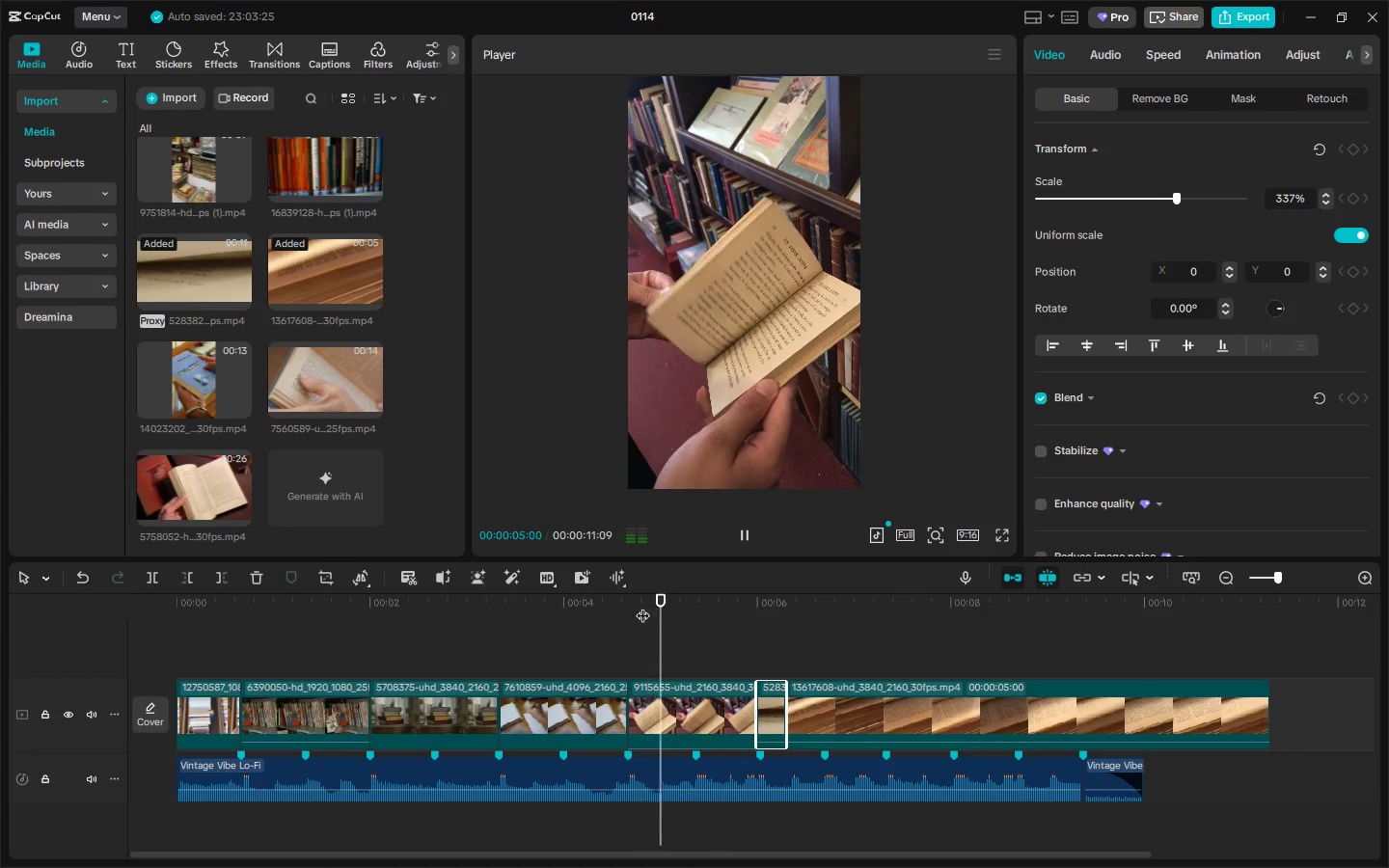 
key(Space)
 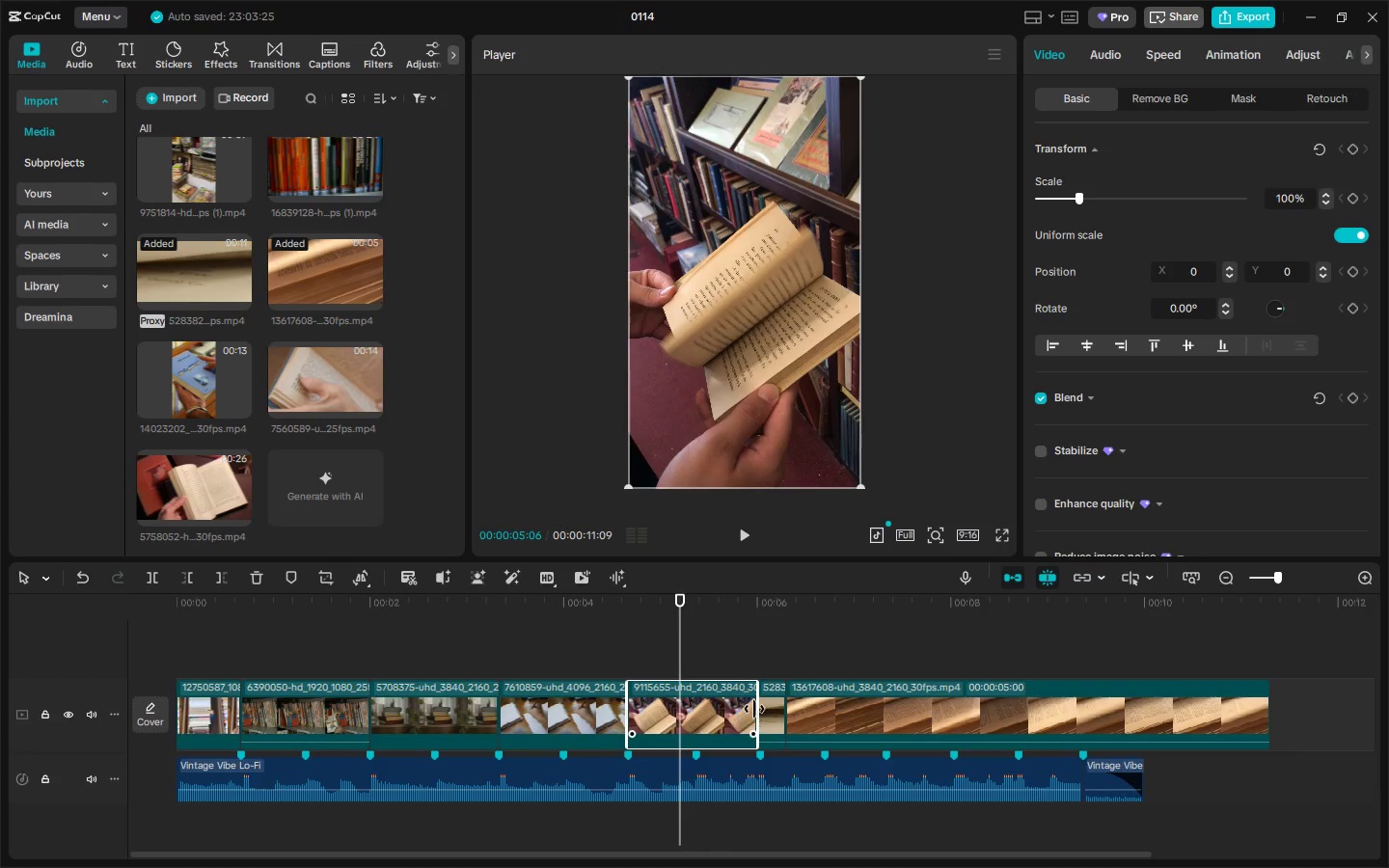 
left_click_drag(start_coordinate=[756, 709], to_coordinate=[696, 722])
 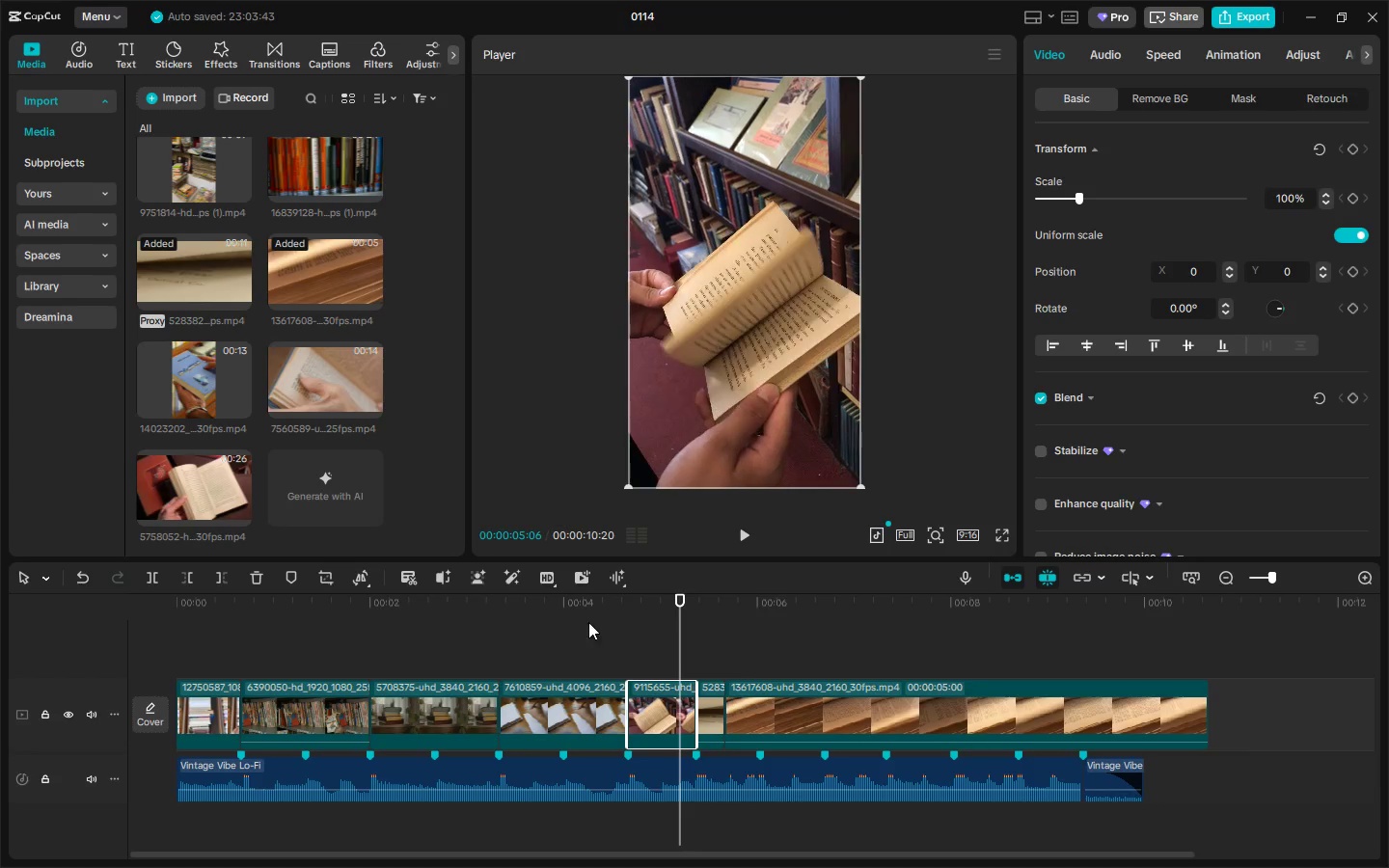 
left_click_drag(start_coordinate=[563, 613], to_coordinate=[539, 610])
 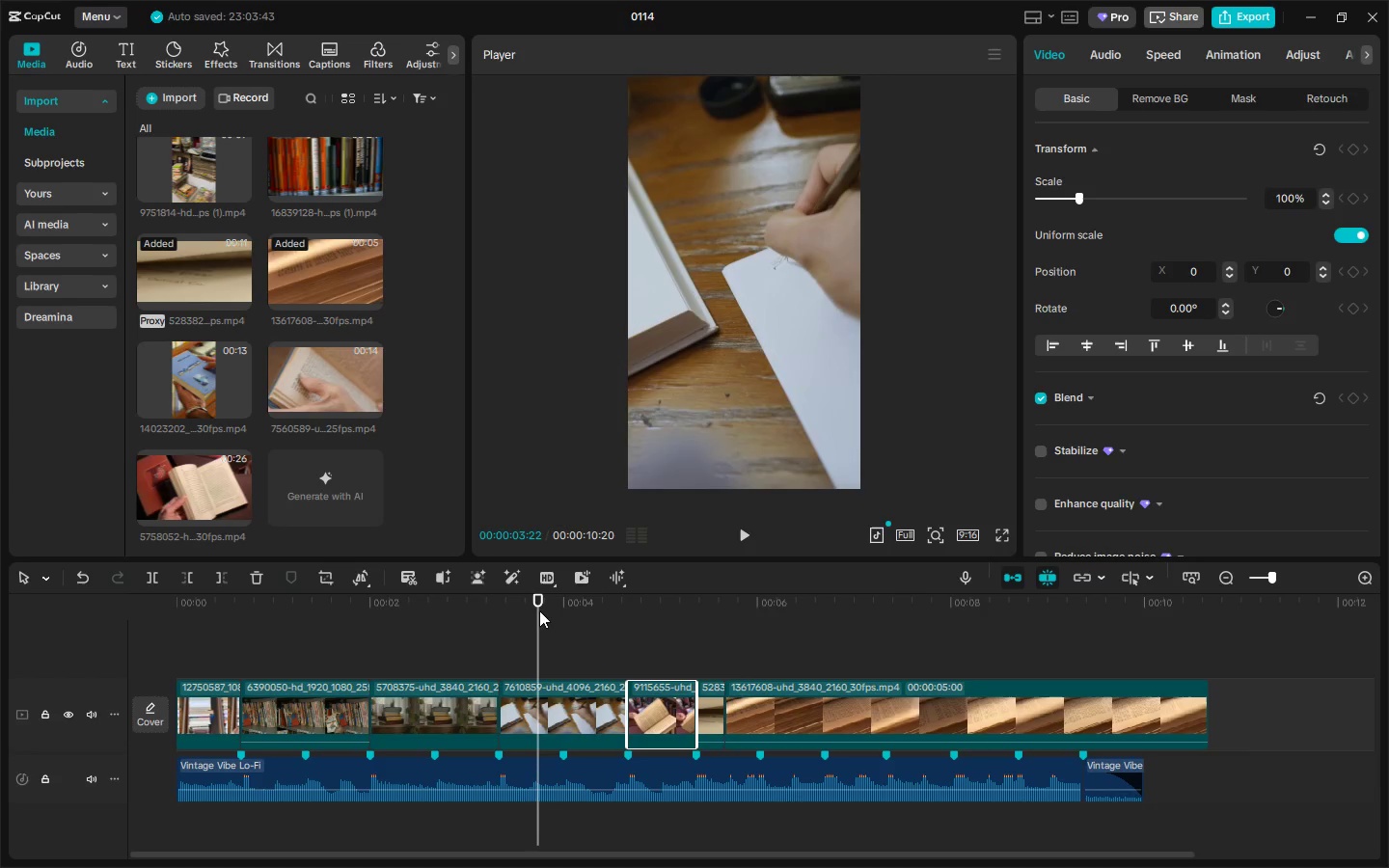 
key(Space)
 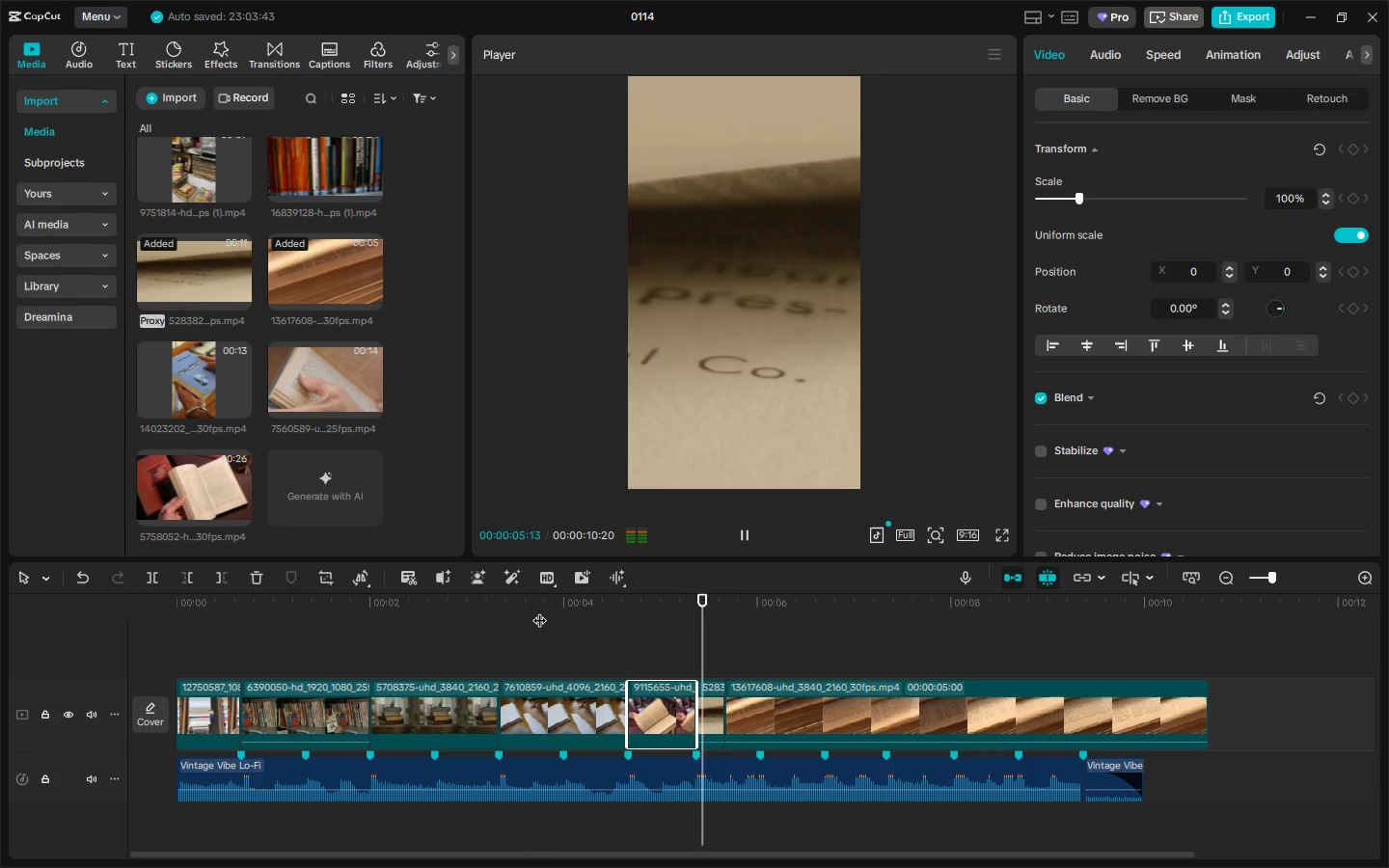 
key(Space)
 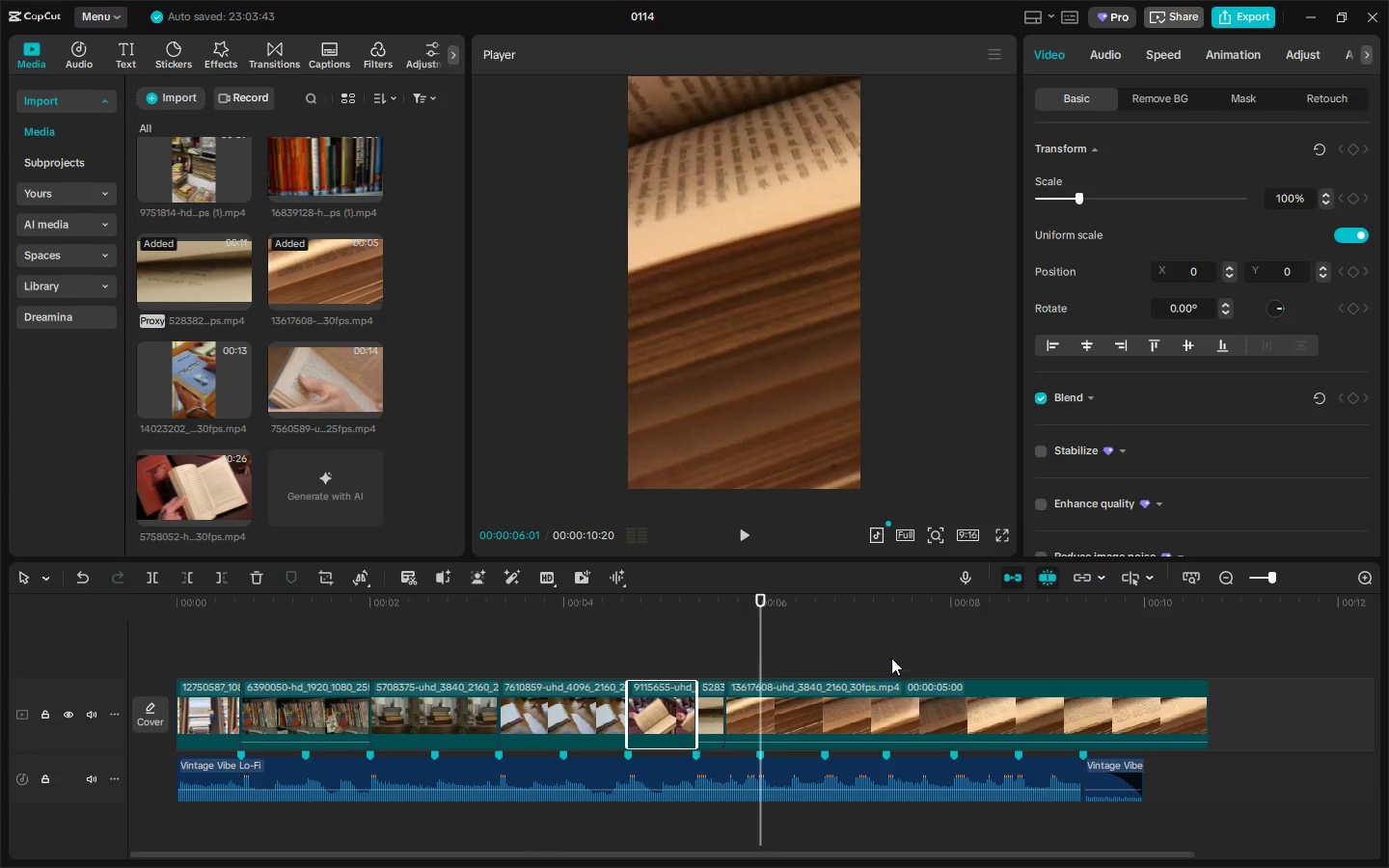 
left_click_drag(start_coordinate=[768, 612], to_coordinate=[736, 613])
 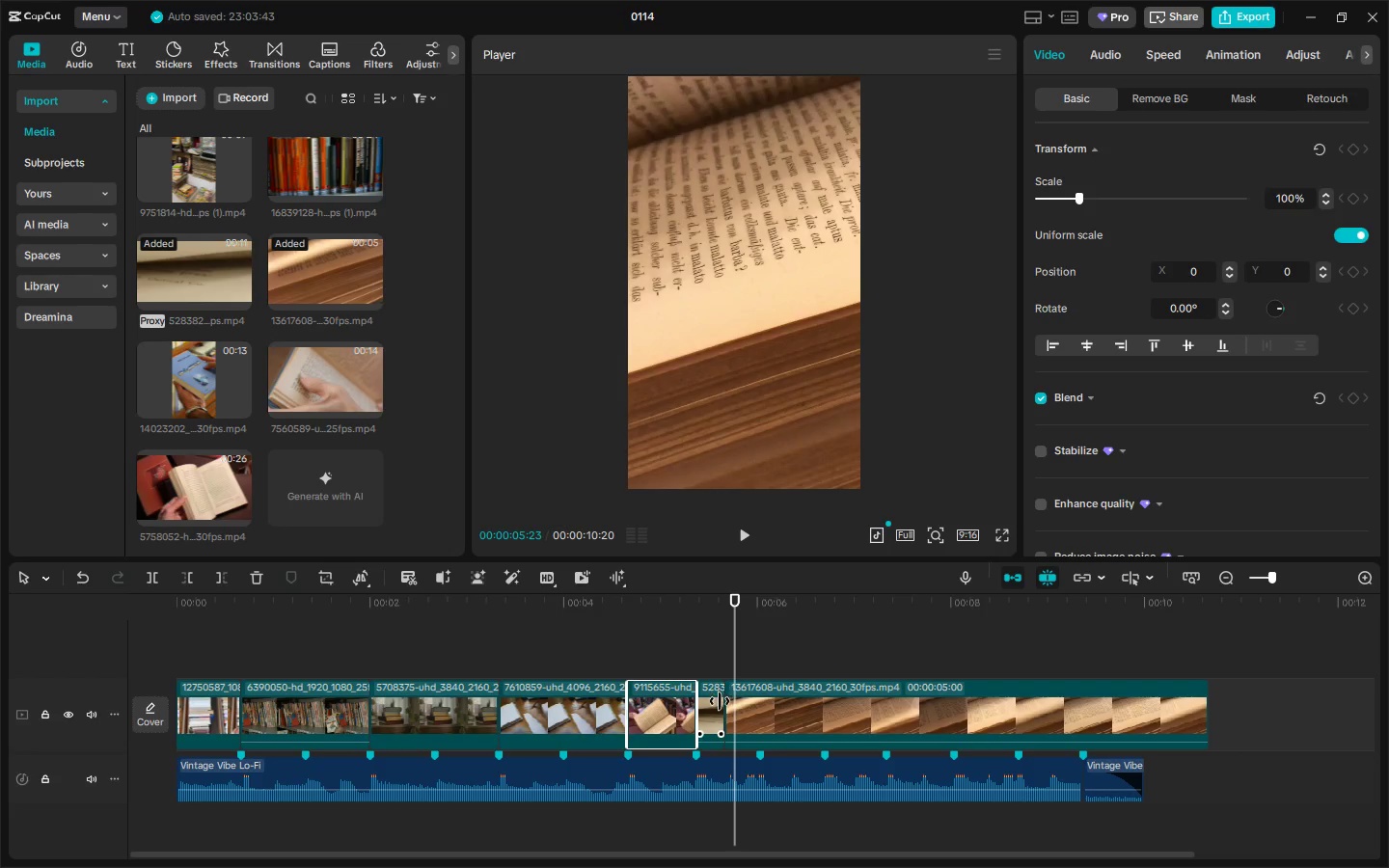 
left_click([720, 701])
 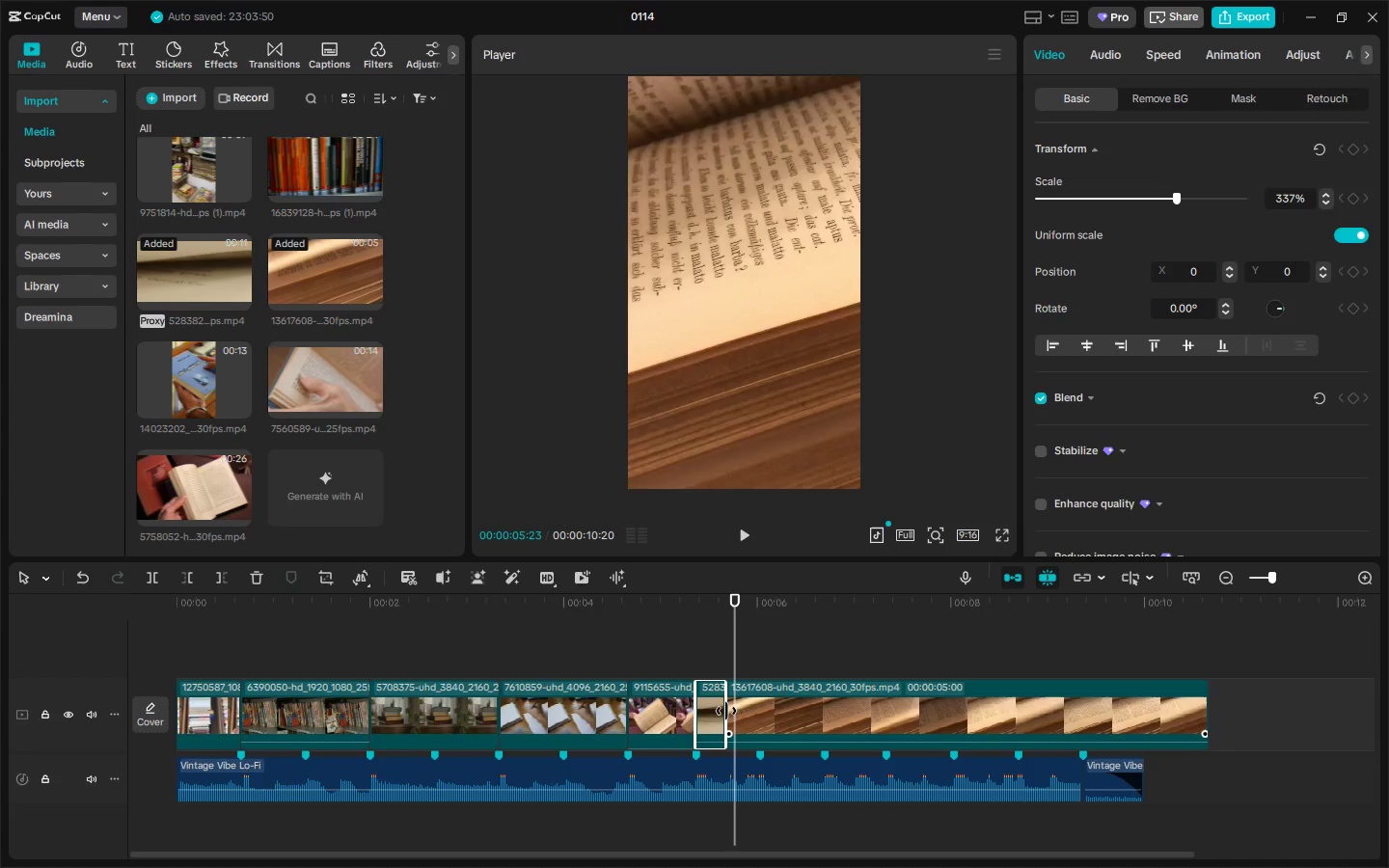 
left_click_drag(start_coordinate=[726, 711], to_coordinate=[717, 713])
 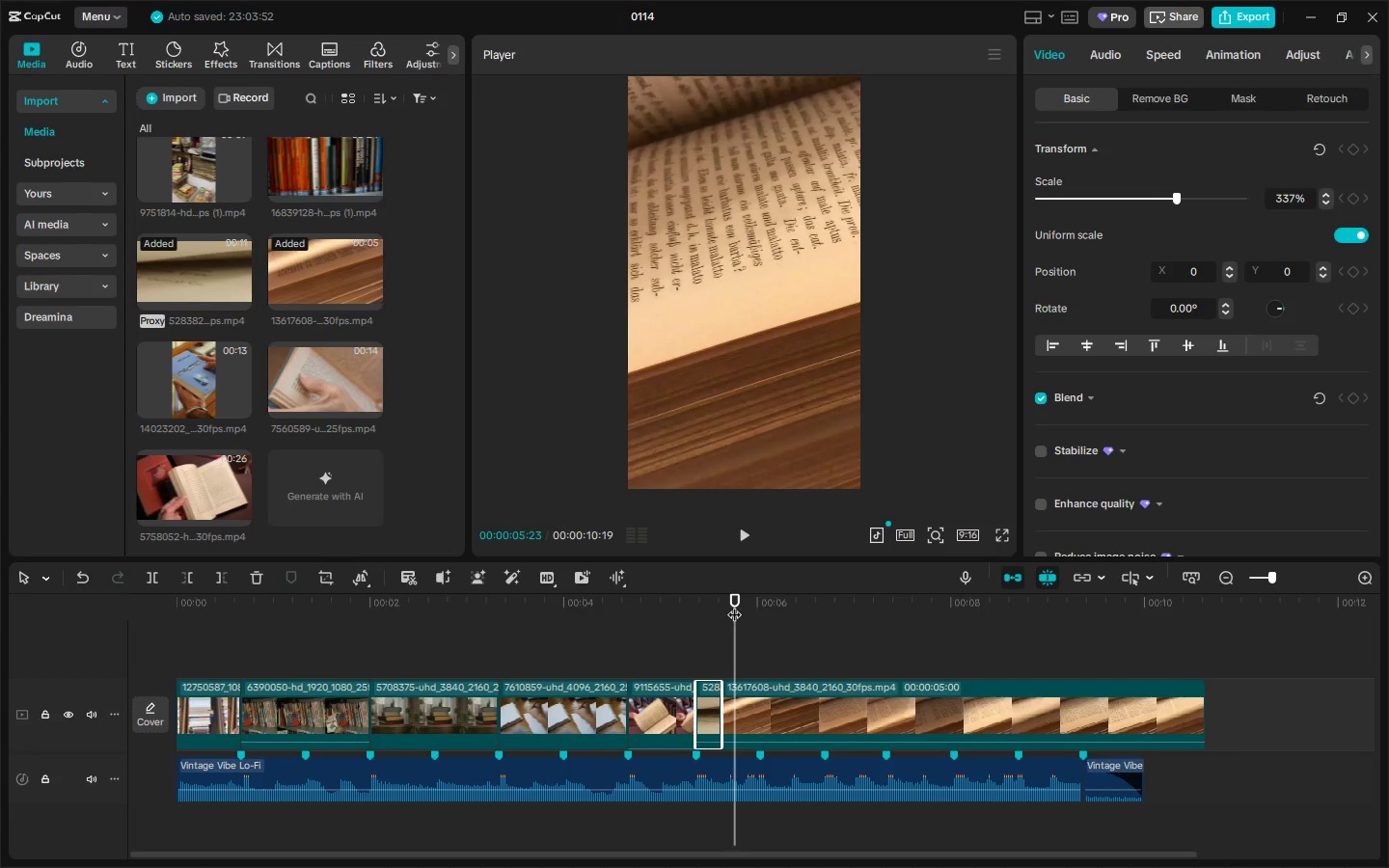 
left_click_drag(start_coordinate=[734, 603], to_coordinate=[728, 603])
 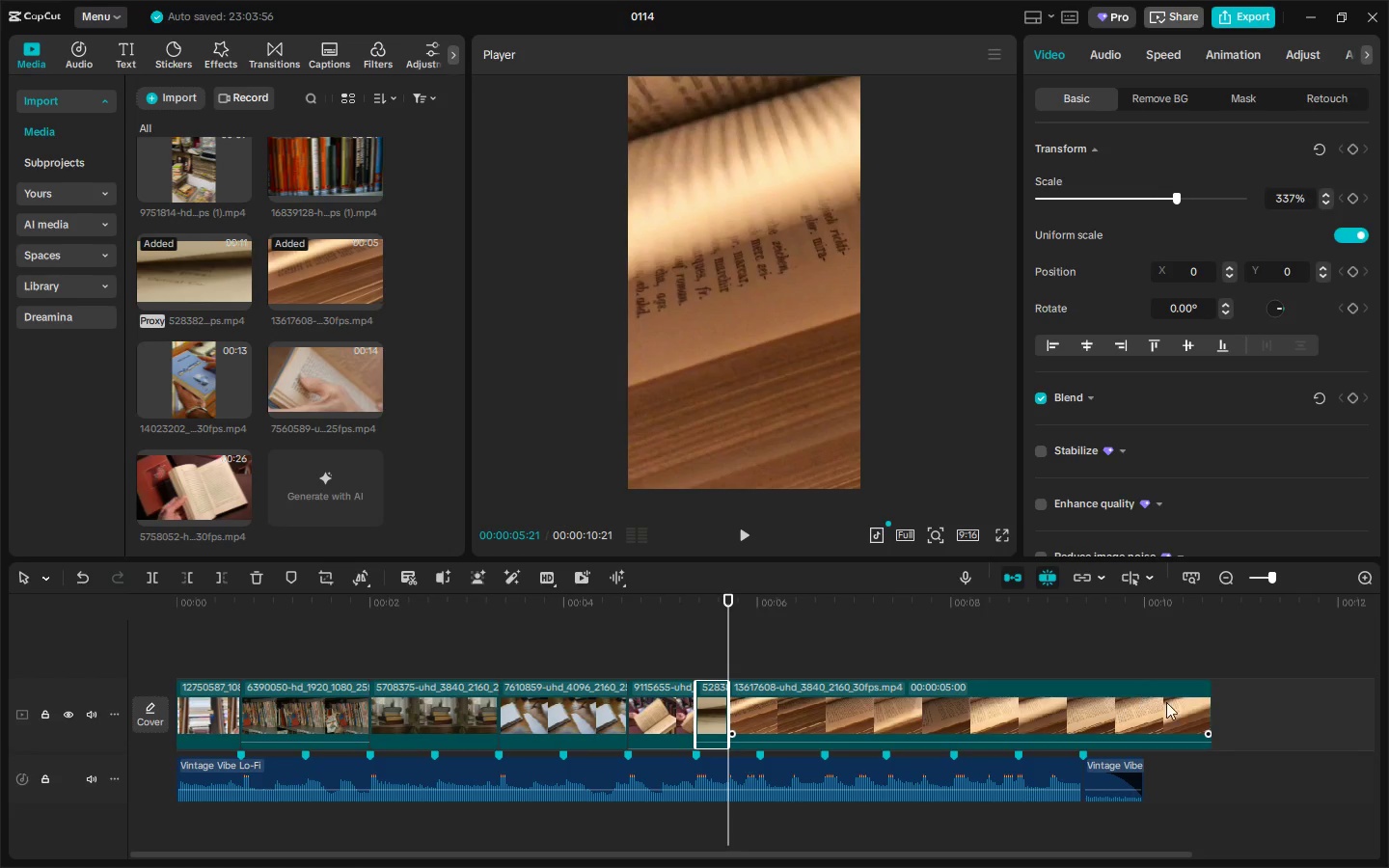 
left_click_drag(start_coordinate=[785, 603], to_coordinate=[744, 606])
 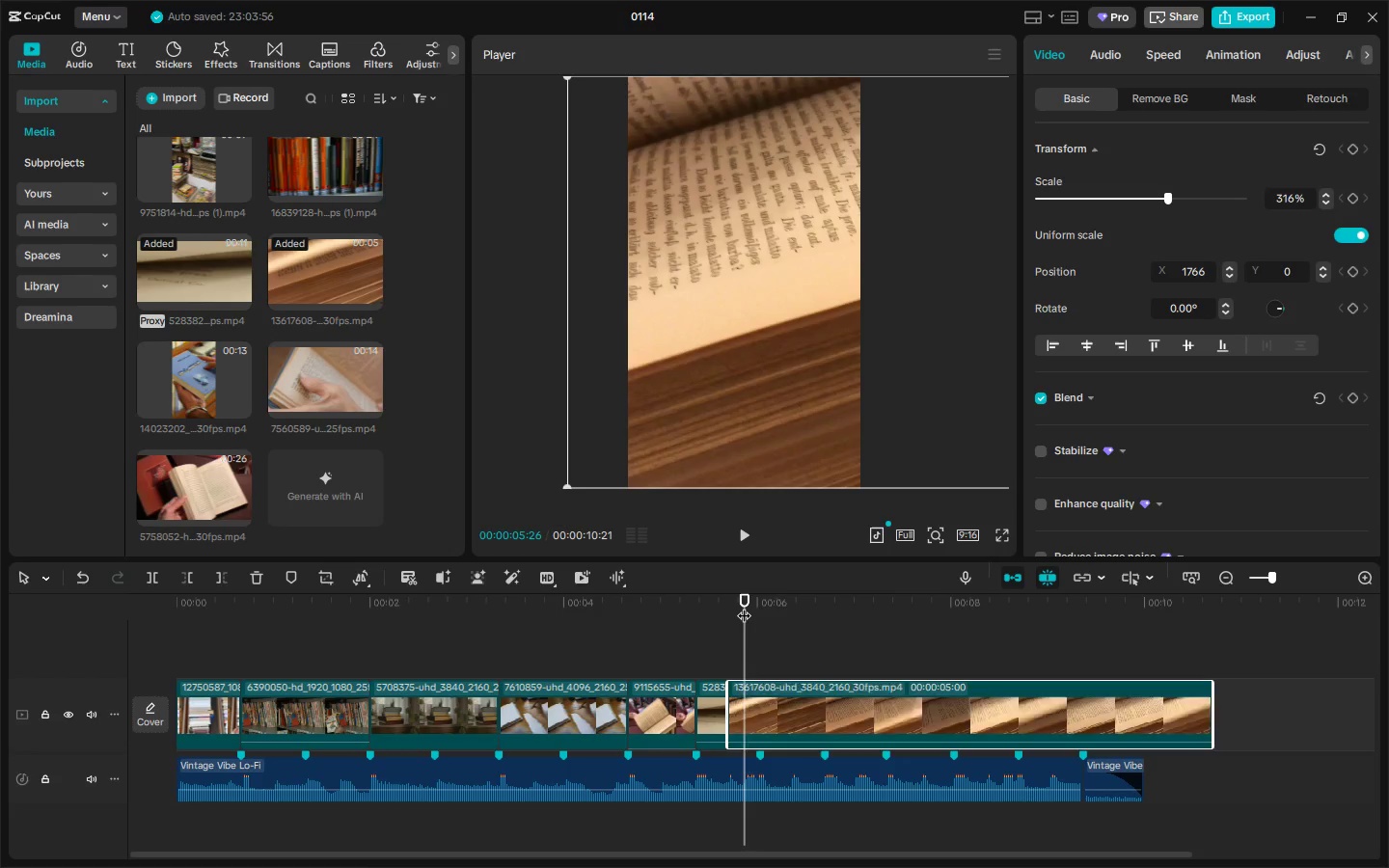 
key(Control+ControlLeft)
 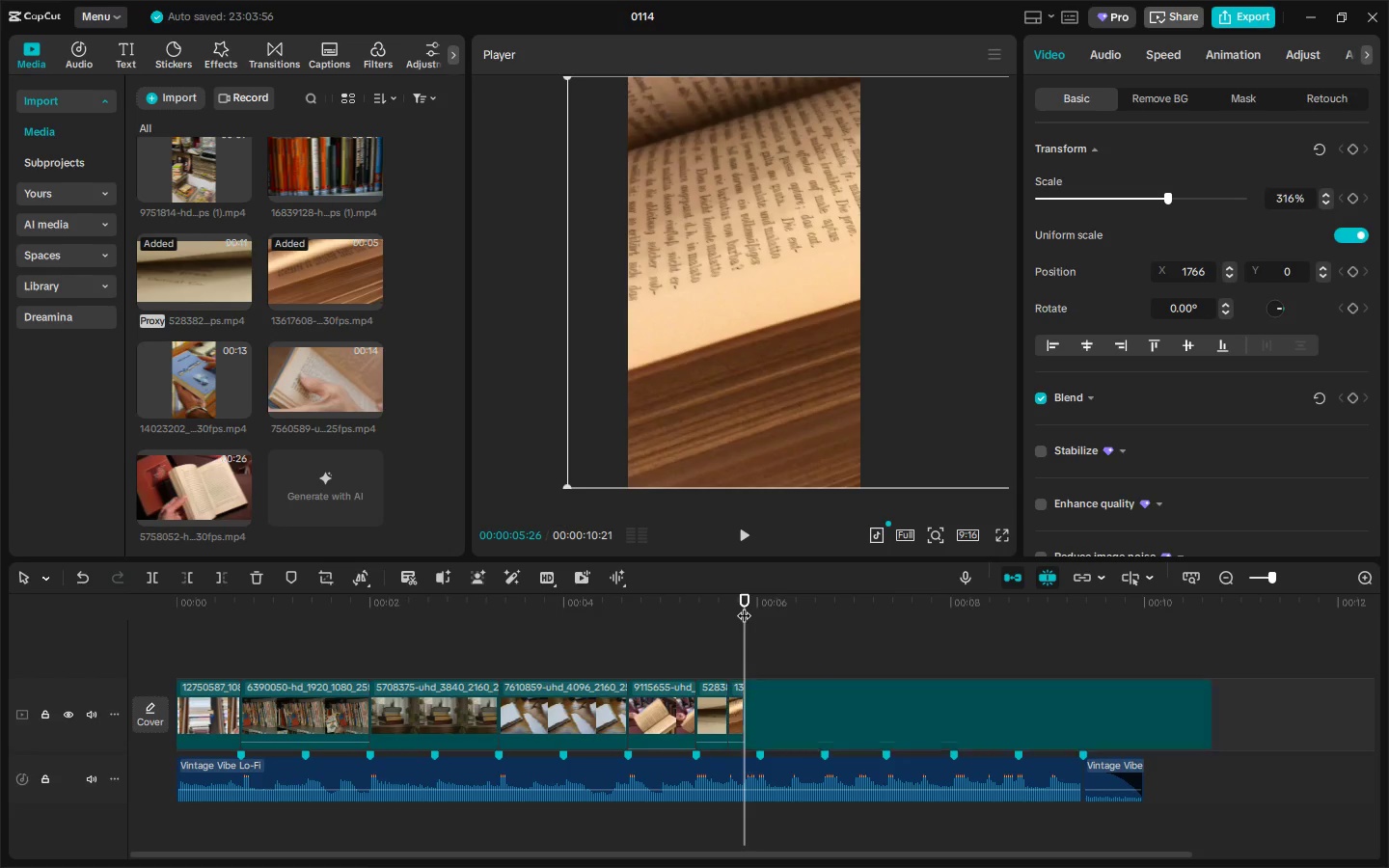 
key(Control+B)
 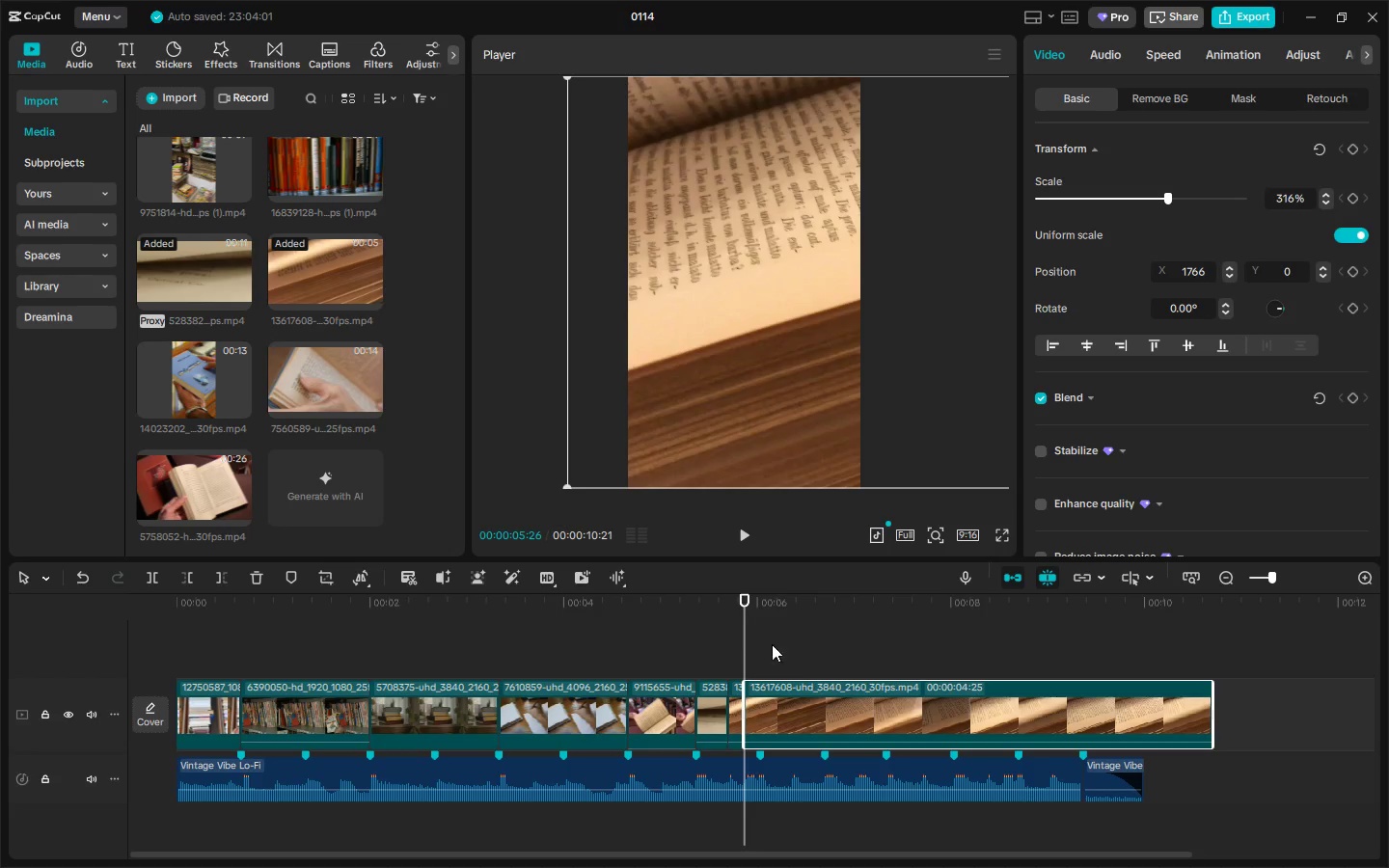 
left_click([818, 684])
 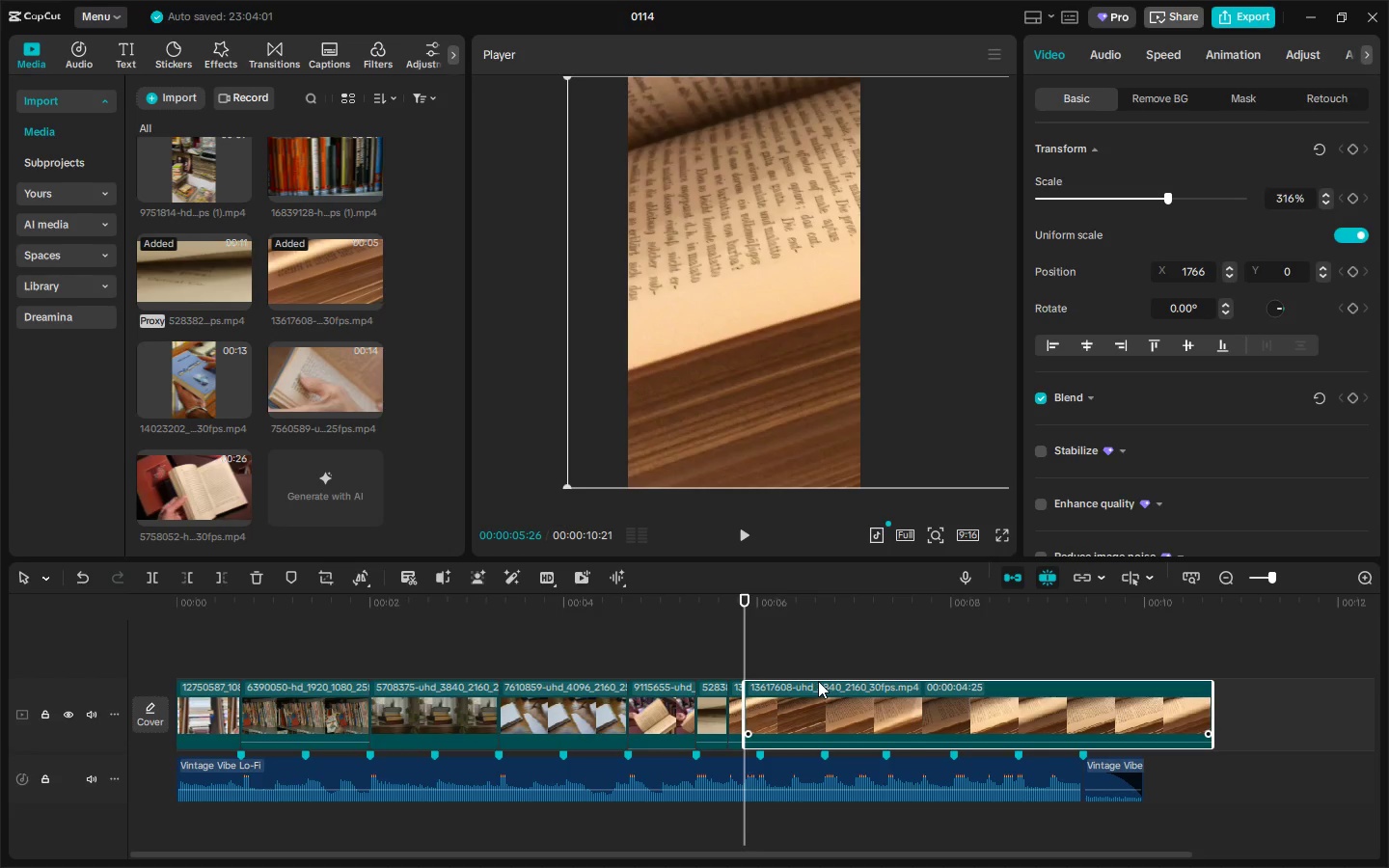 
key(Delete)
 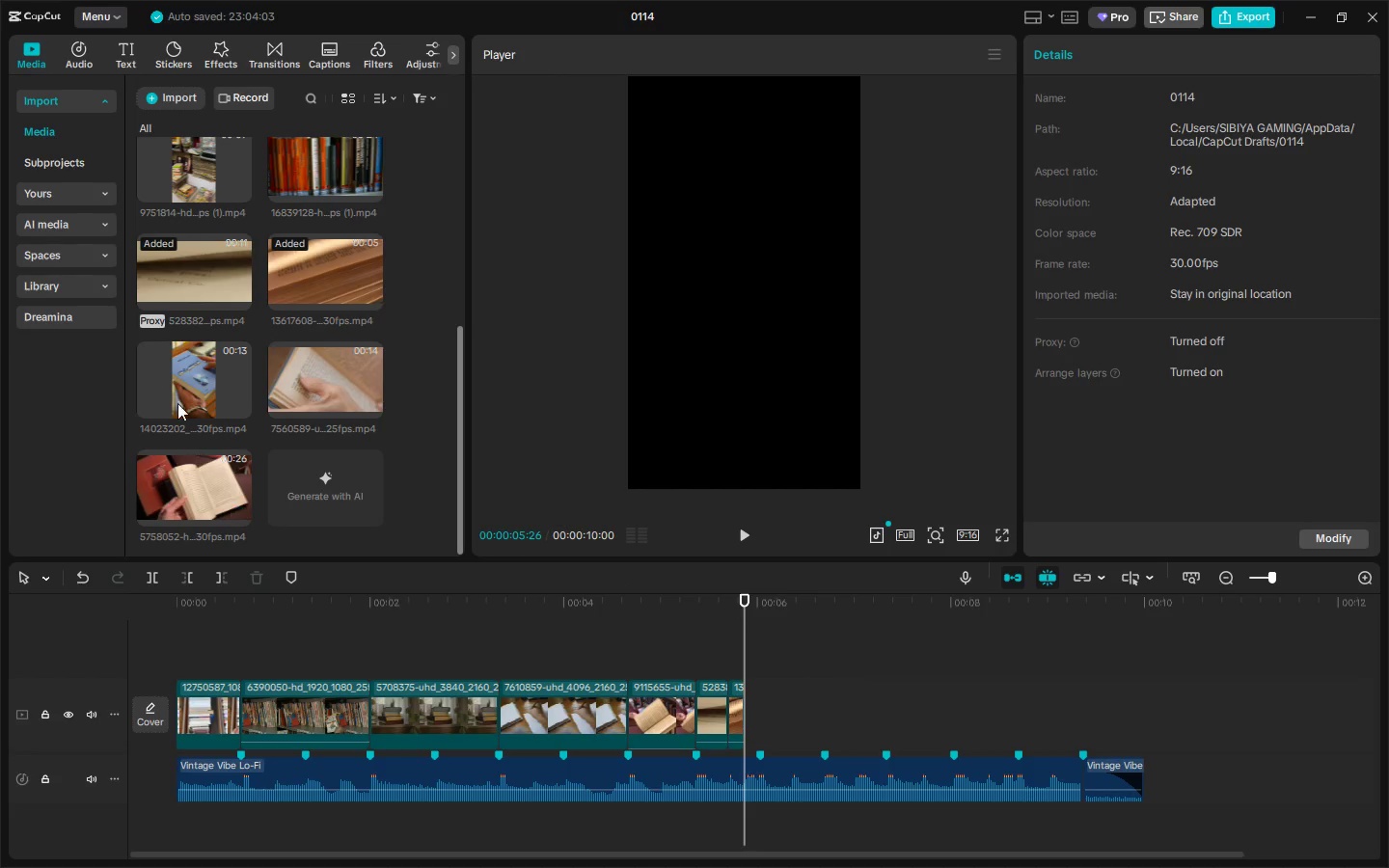 
left_click_drag(start_coordinate=[177, 371], to_coordinate=[733, 715])
 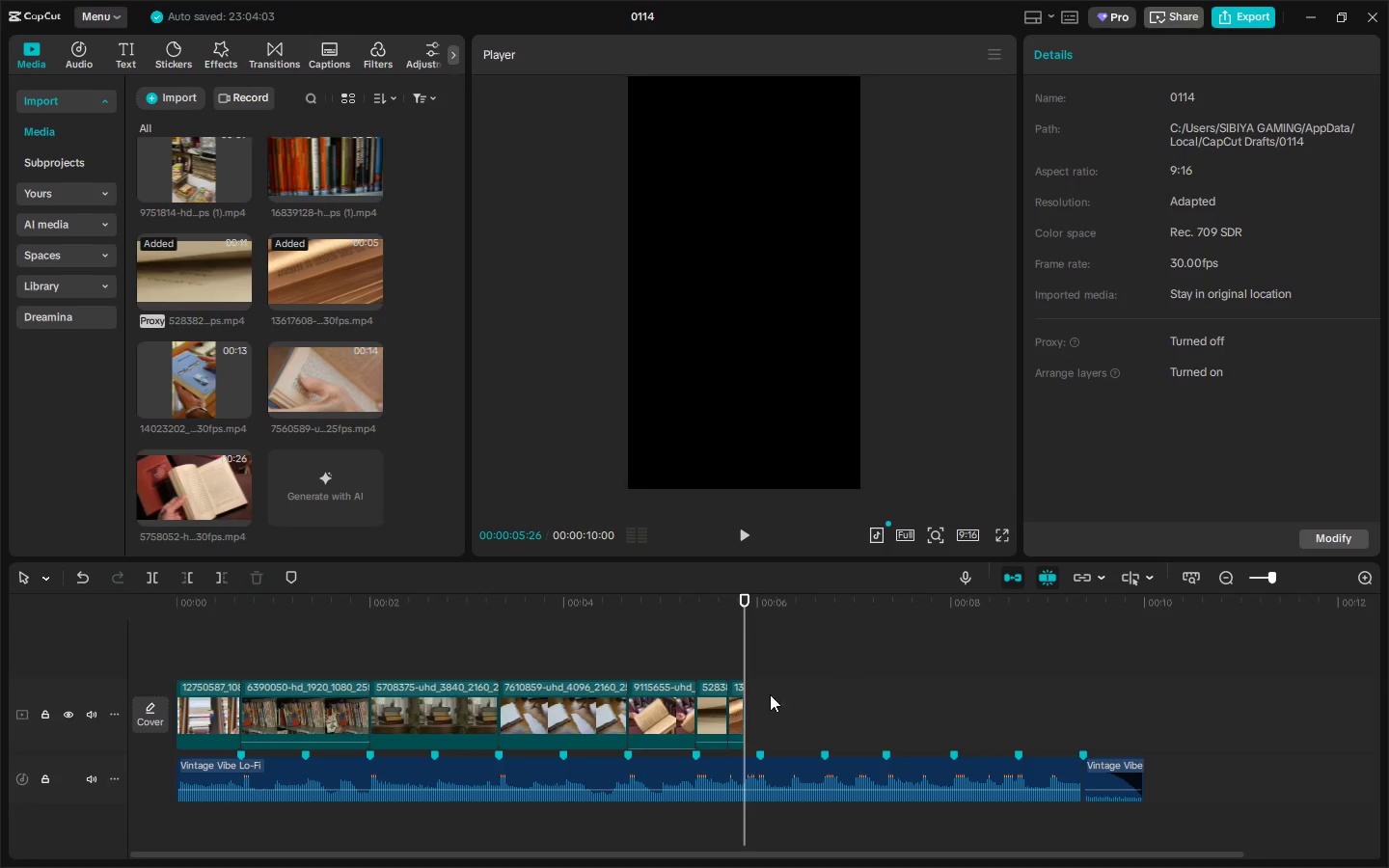 
left_click_drag(start_coordinate=[226, 393], to_coordinate=[756, 713])
 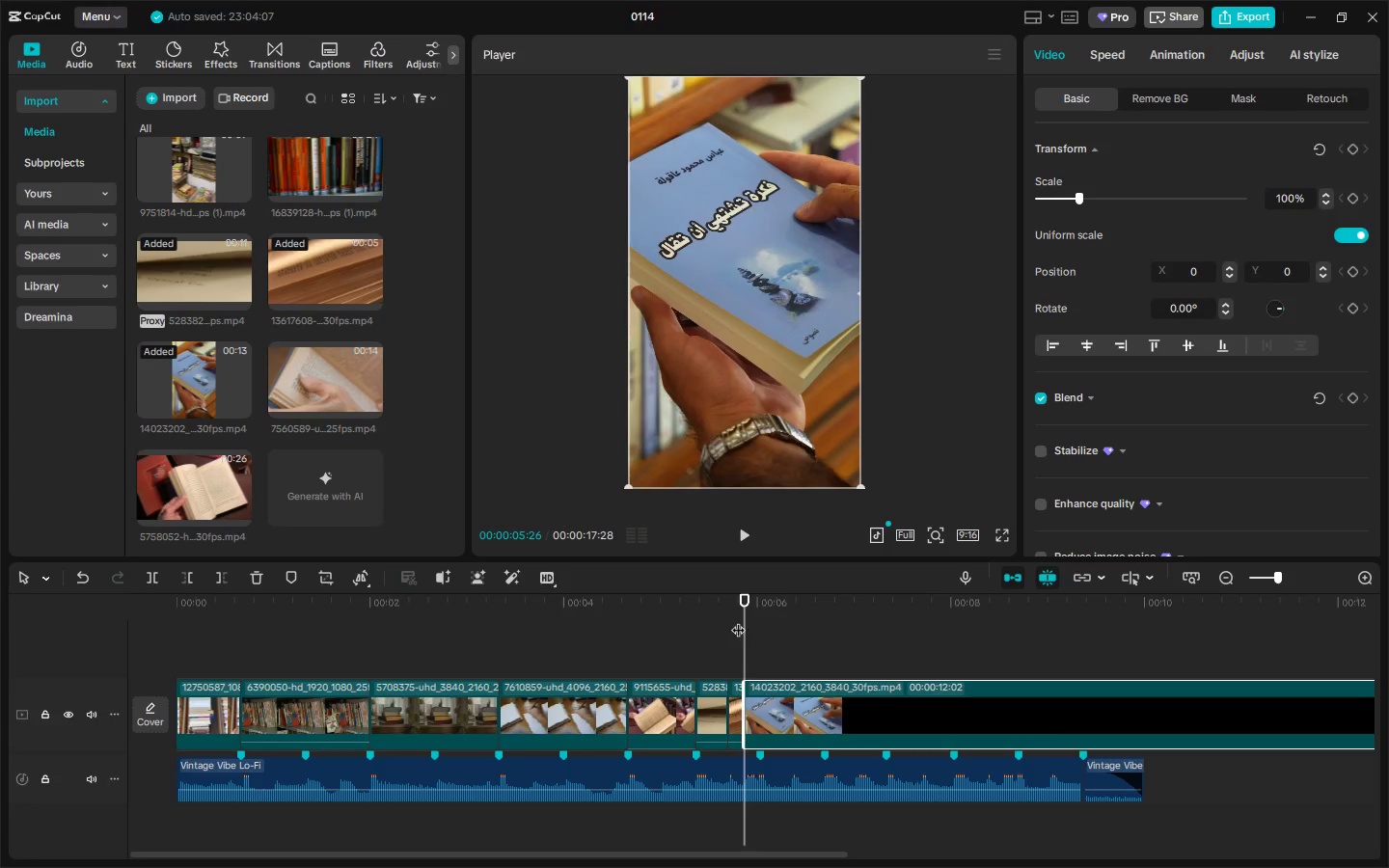 
left_click_drag(start_coordinate=[767, 614], to_coordinate=[1184, 634])
 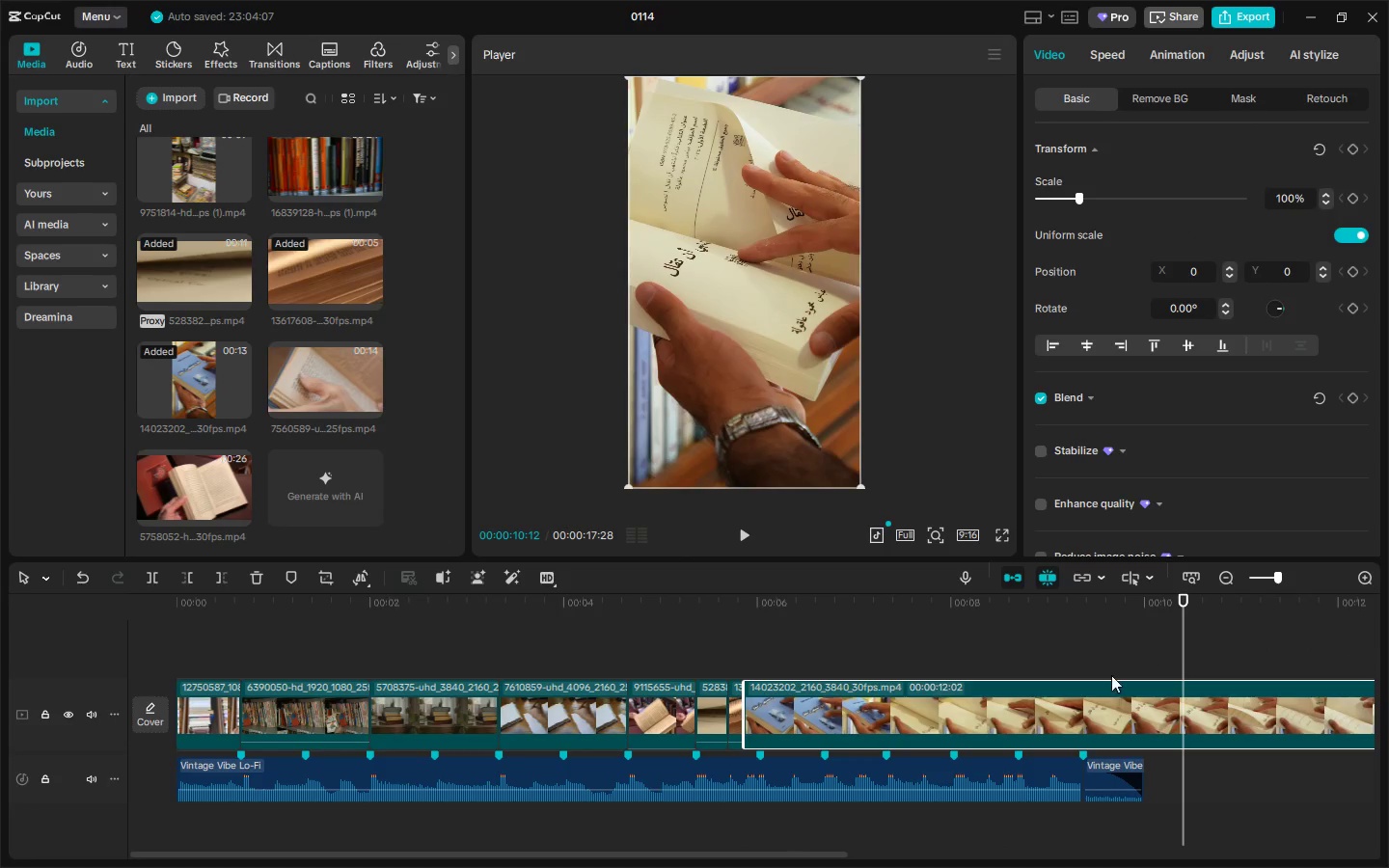 
key(Control+ControlLeft)
 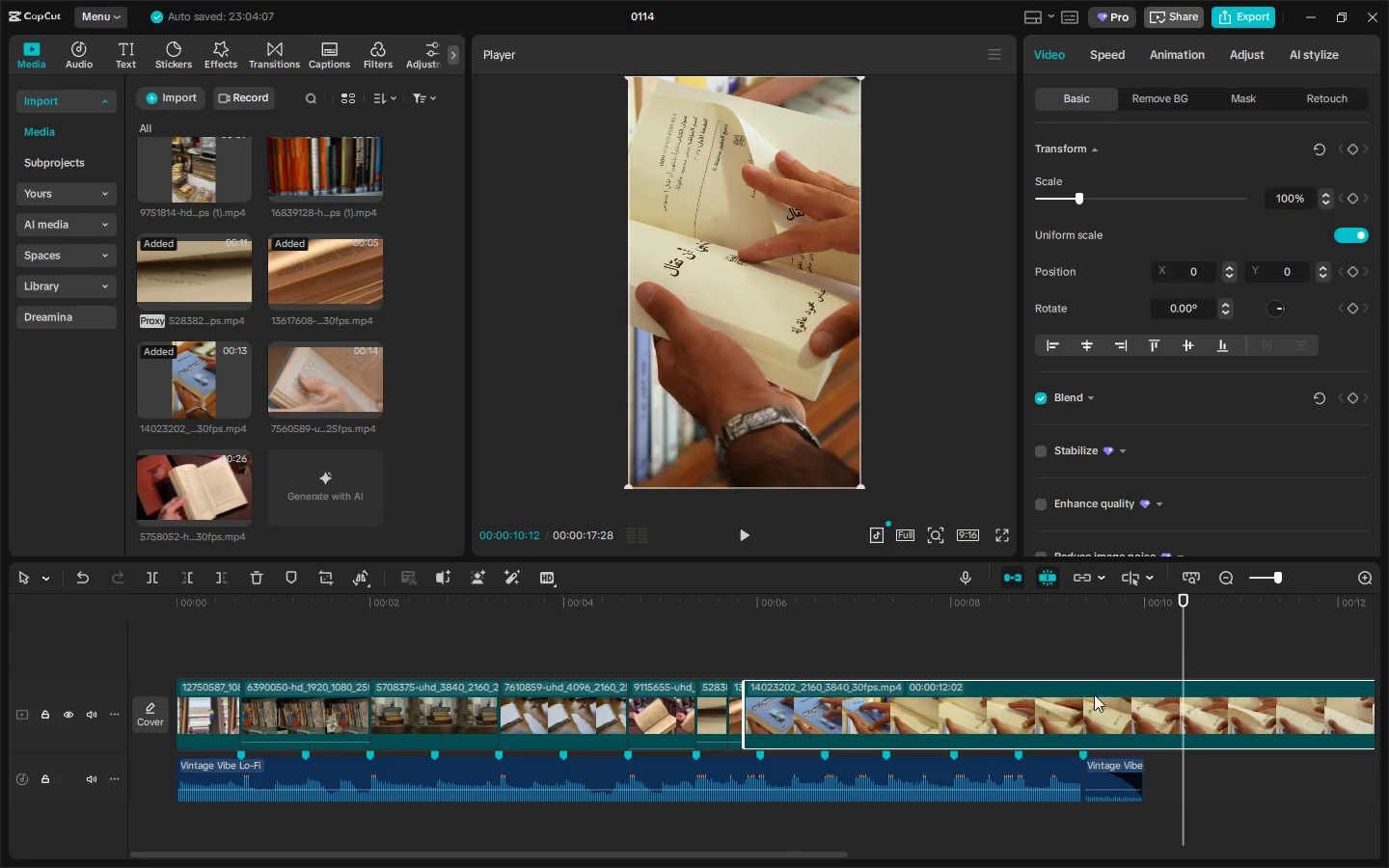 
key(Control+B)
 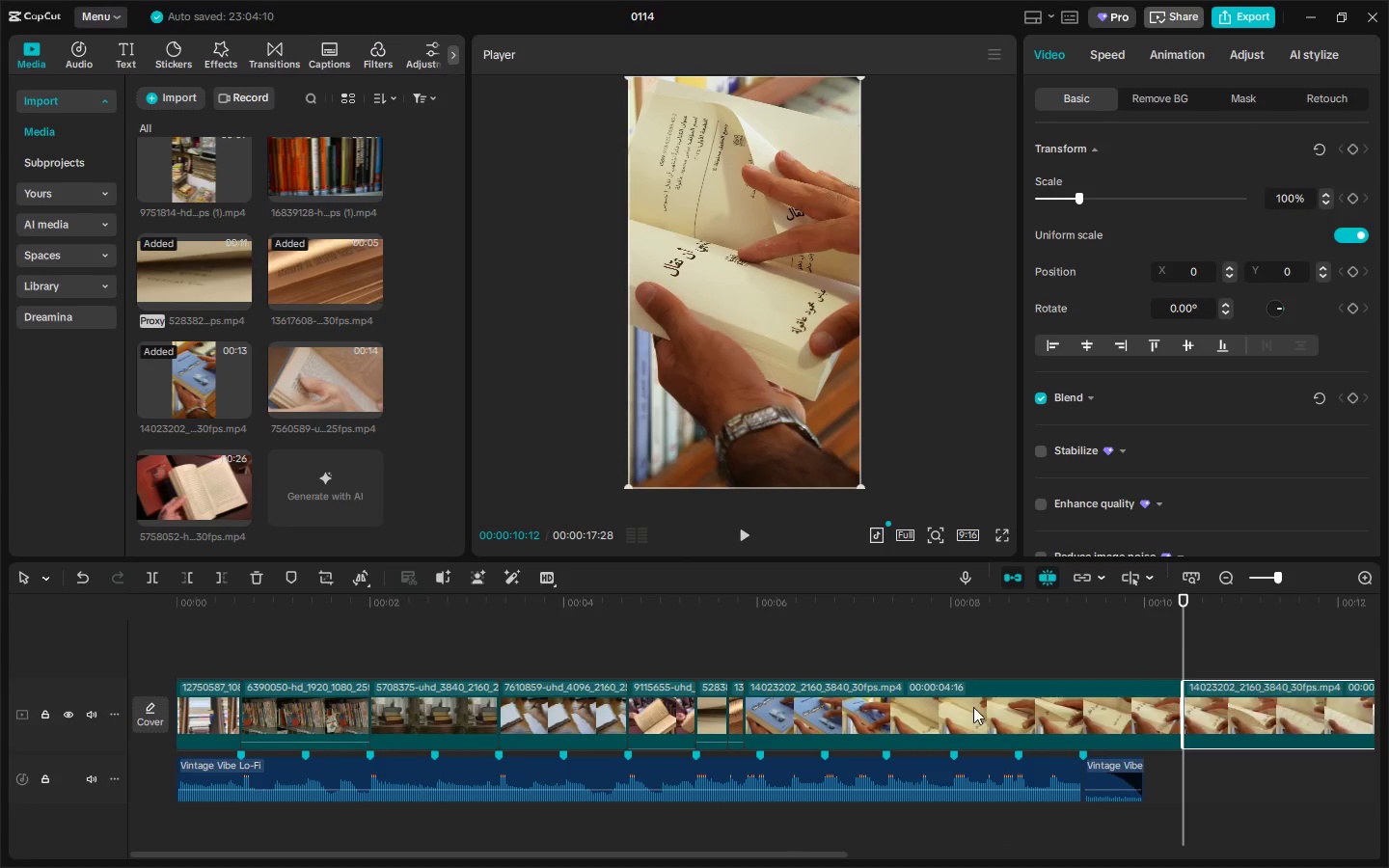 
left_click([972, 707])
 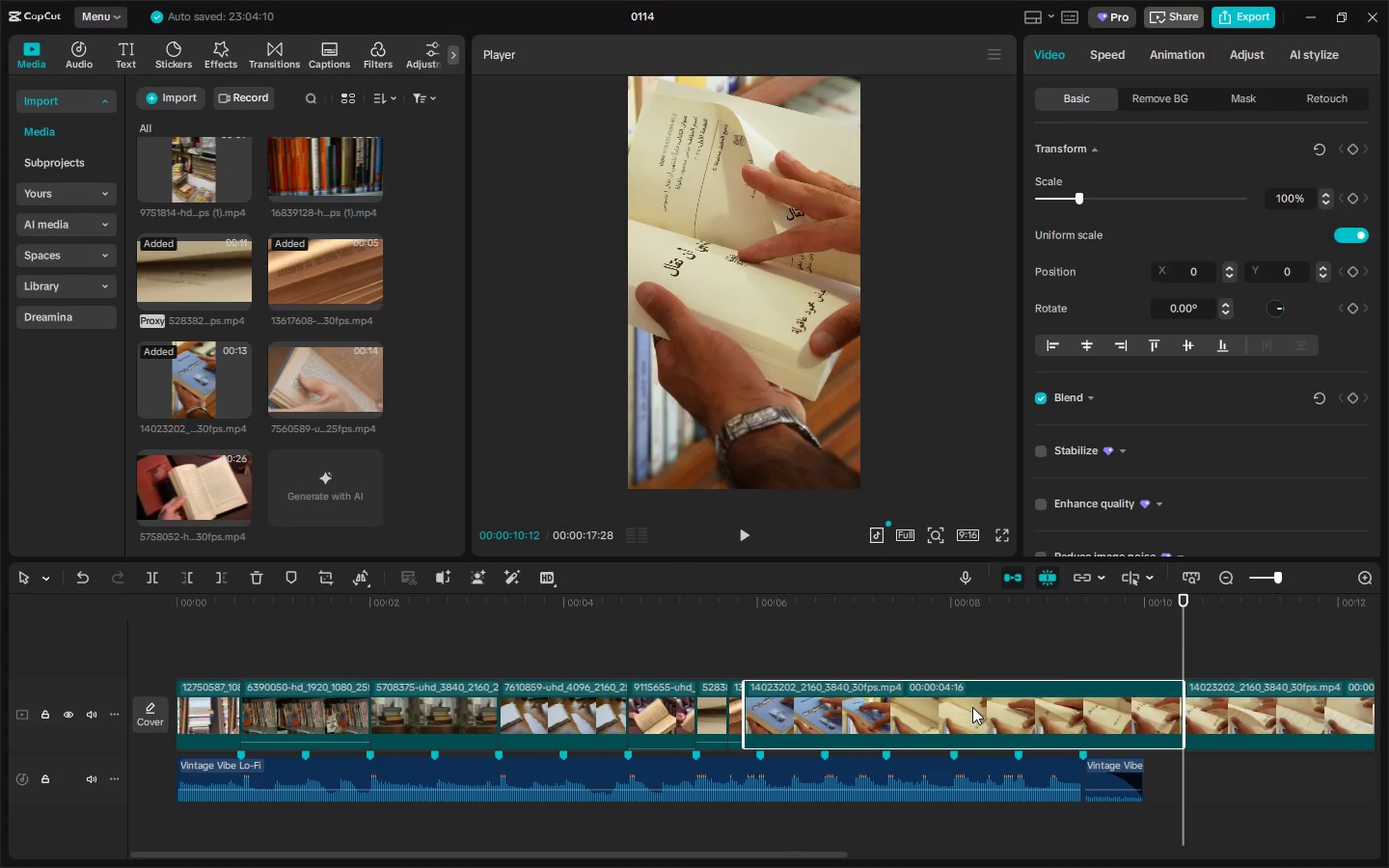 
key(Delete)
 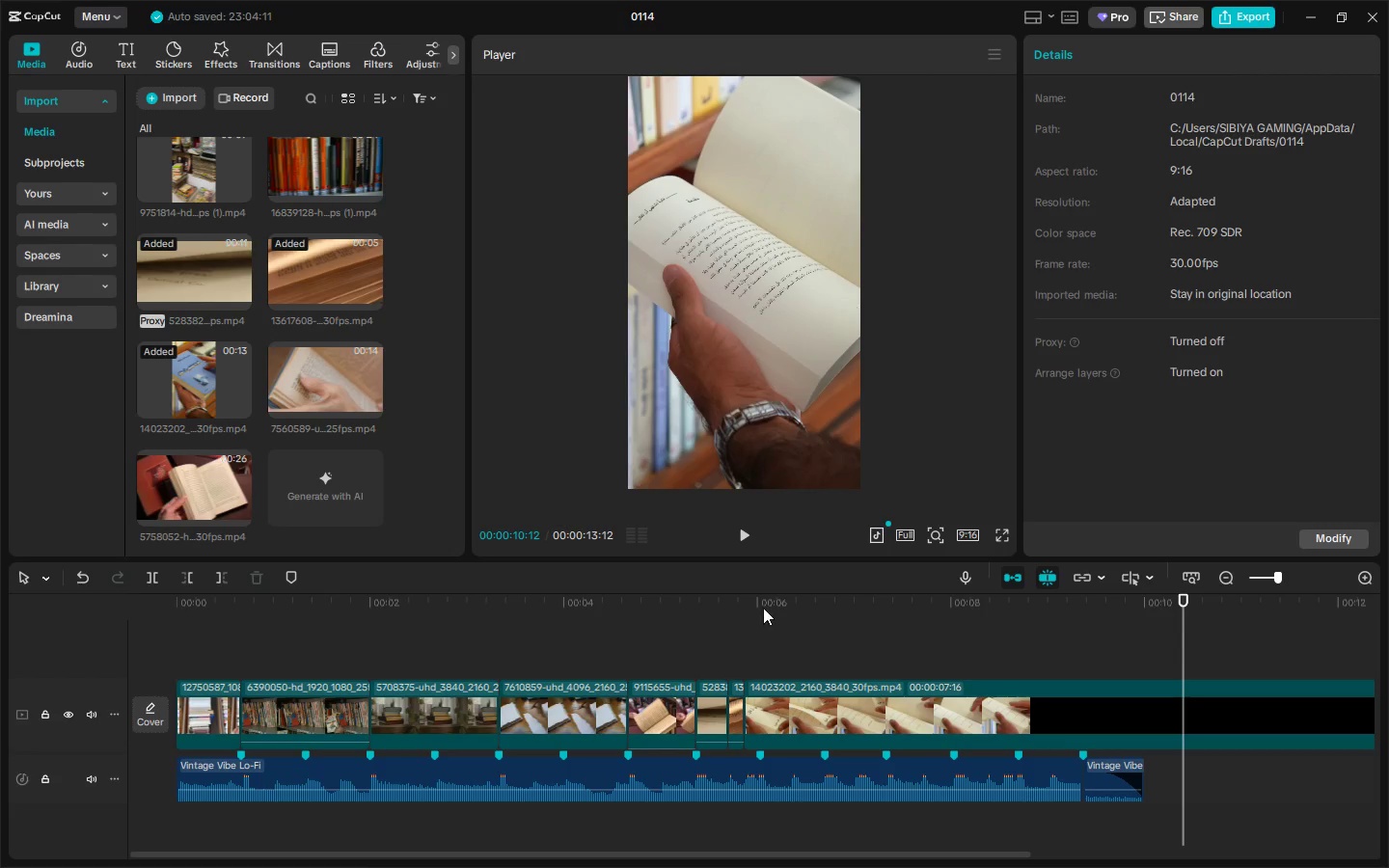 
left_click_drag(start_coordinate=[766, 607], to_coordinate=[742, 613])
 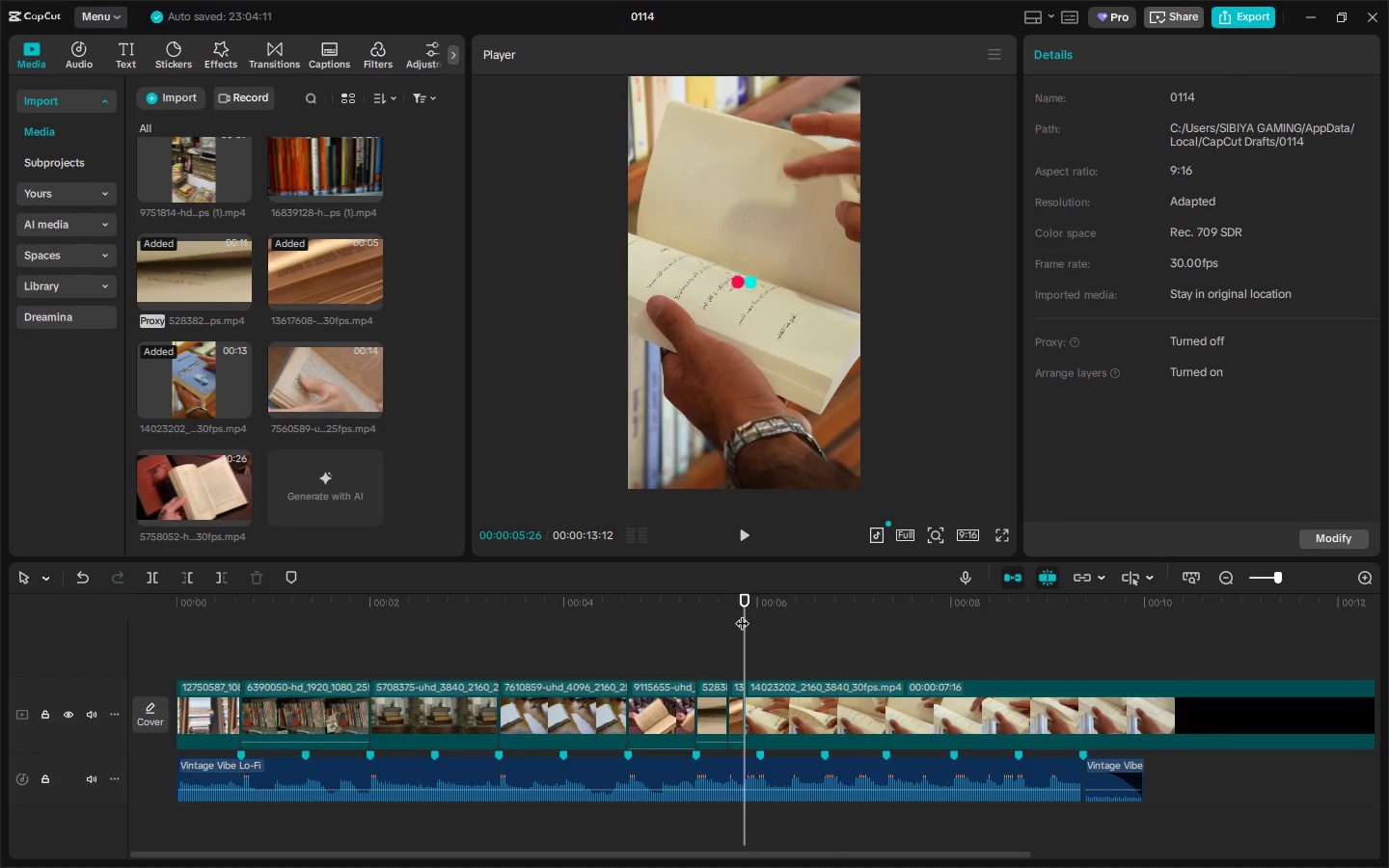 
key(Space)
 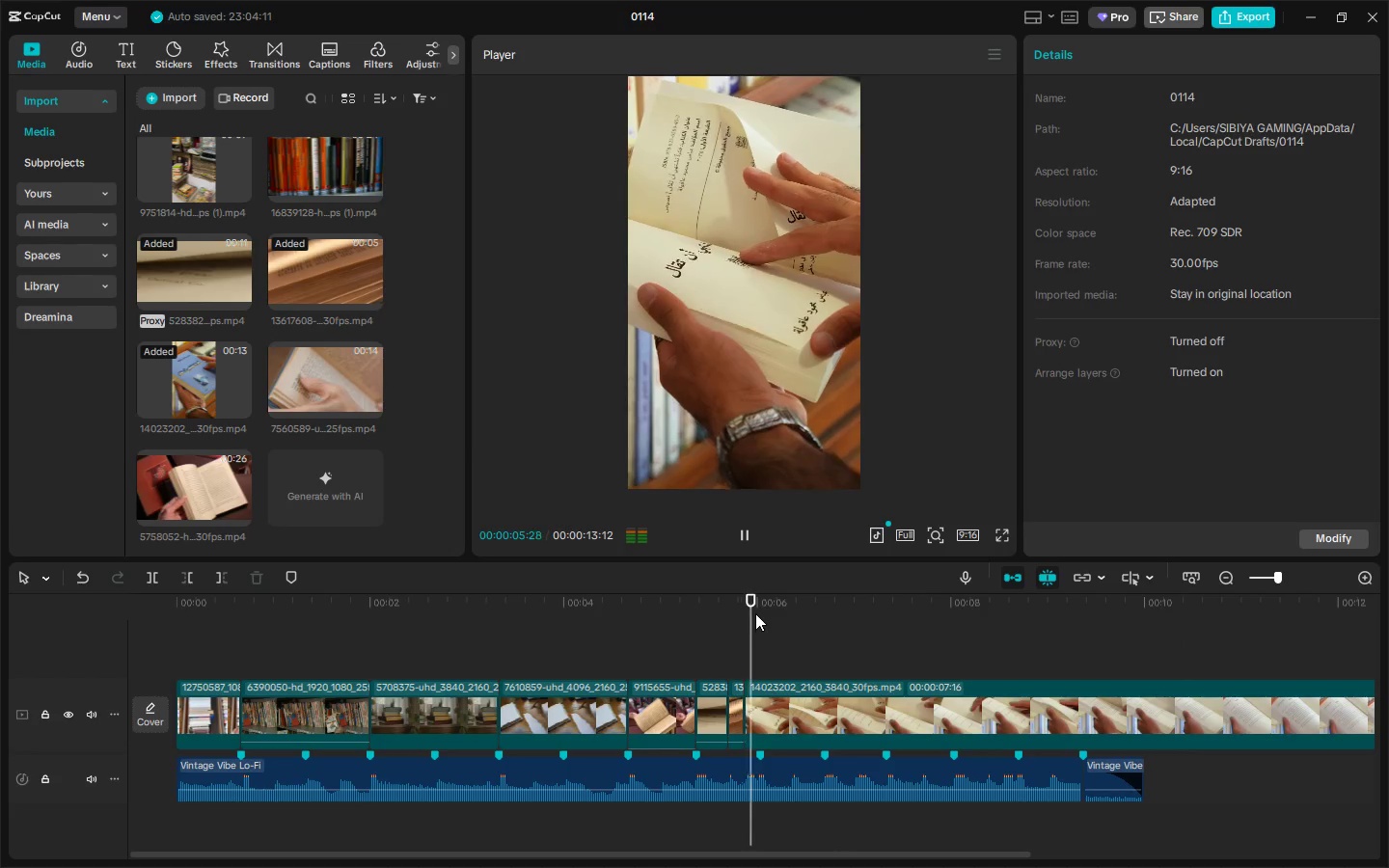 
key(Space)
 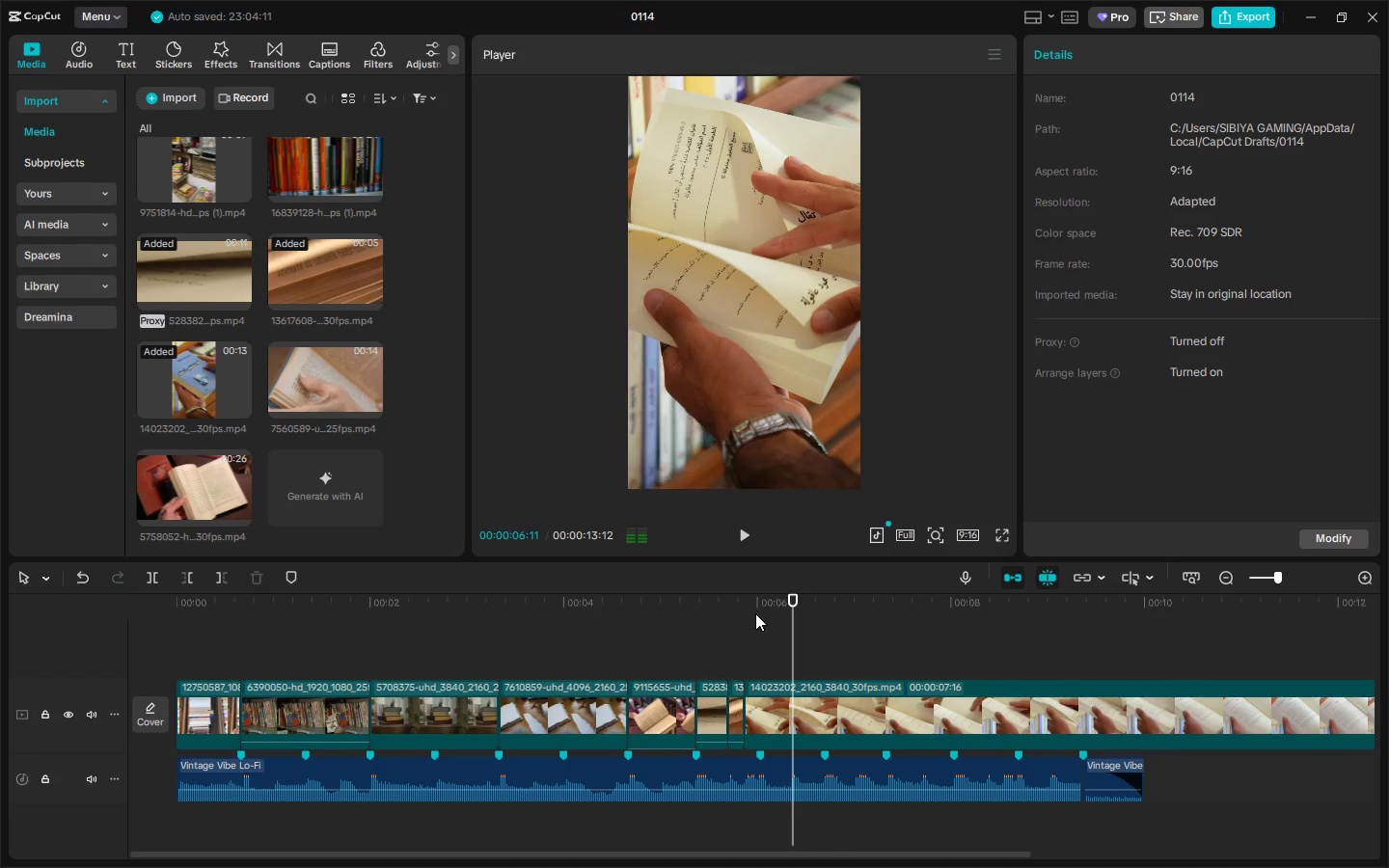 
key(Control+ControlLeft)
 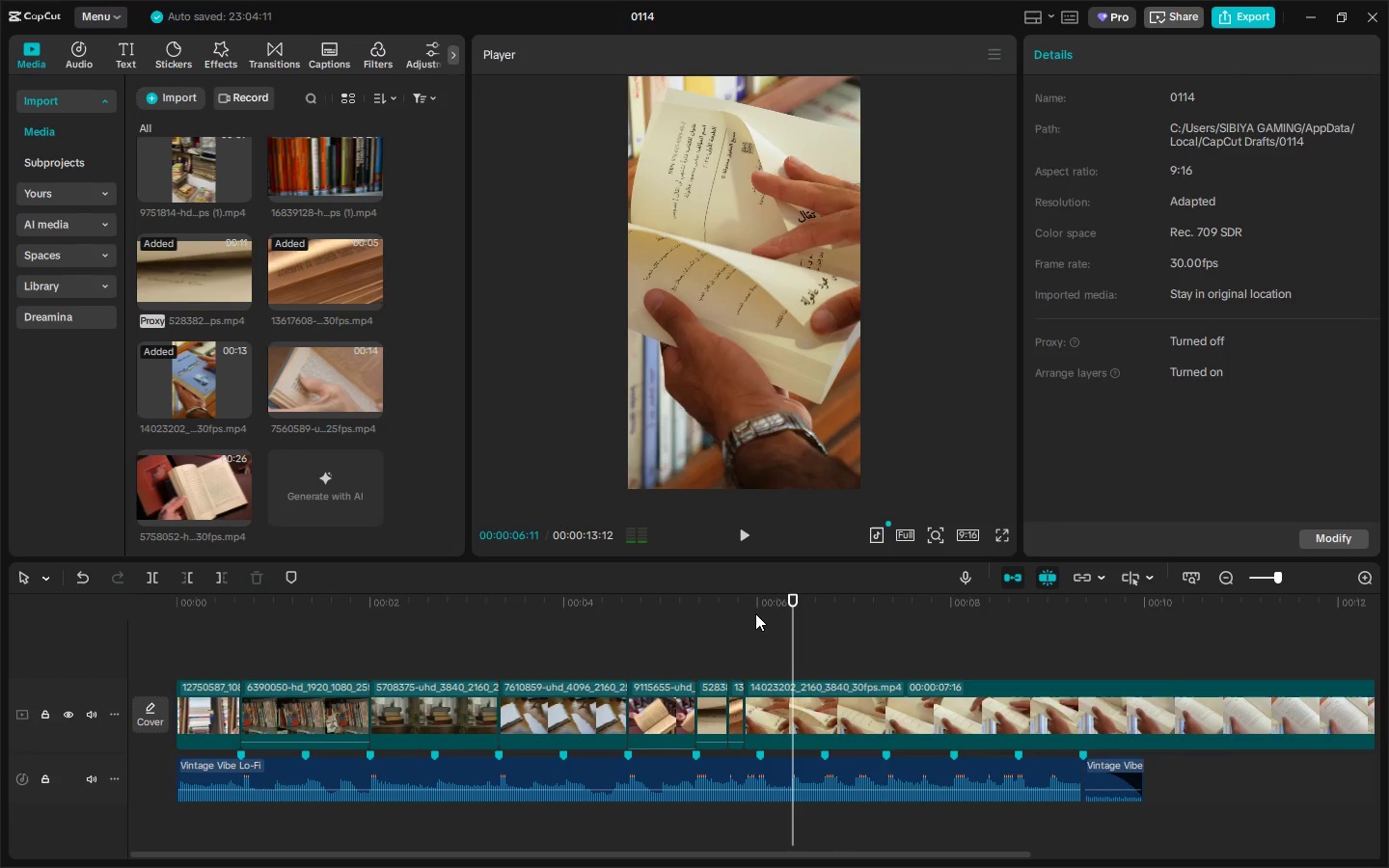 
key(Control+Z)
 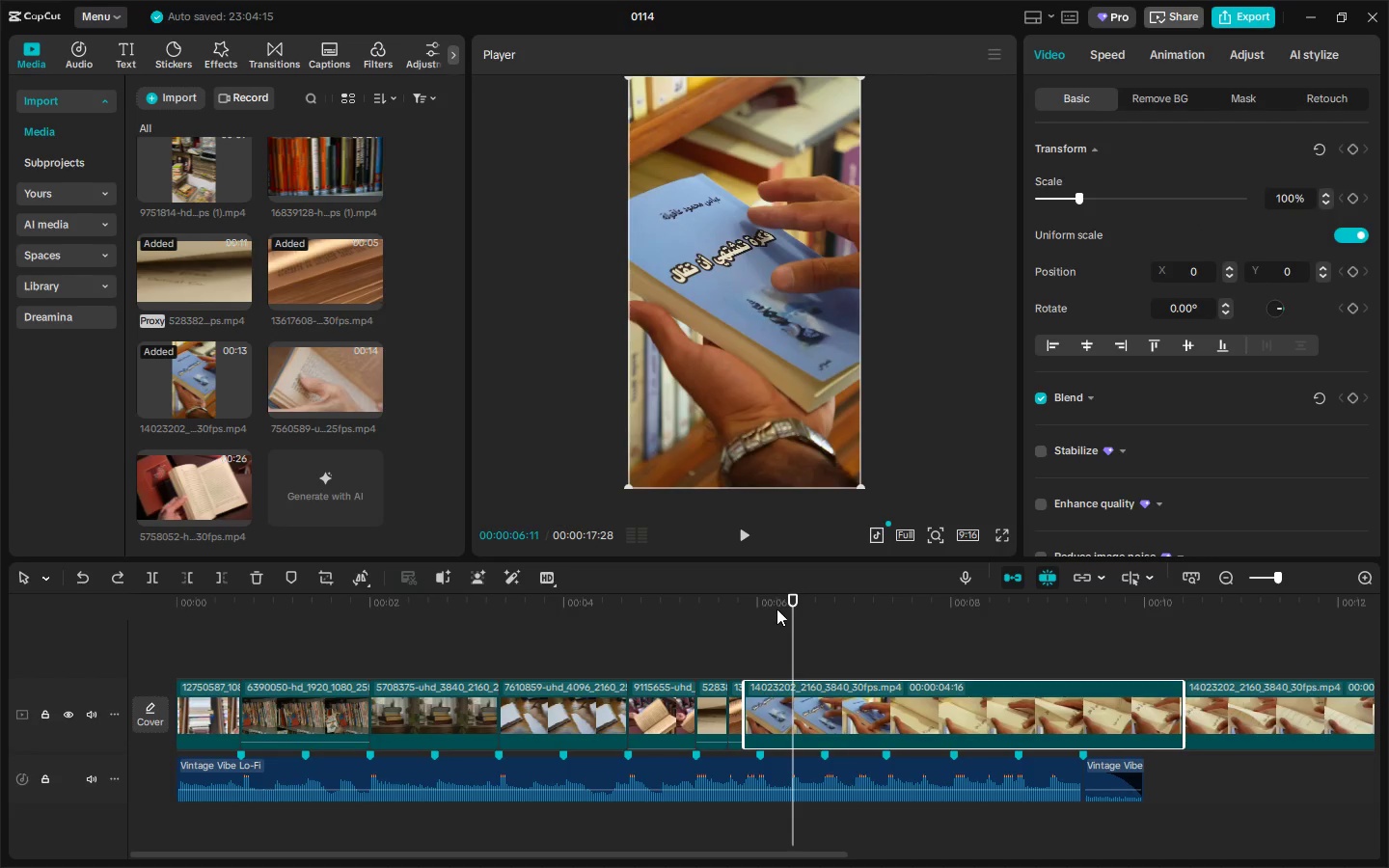 
left_click_drag(start_coordinate=[771, 607], to_coordinate=[758, 607])
 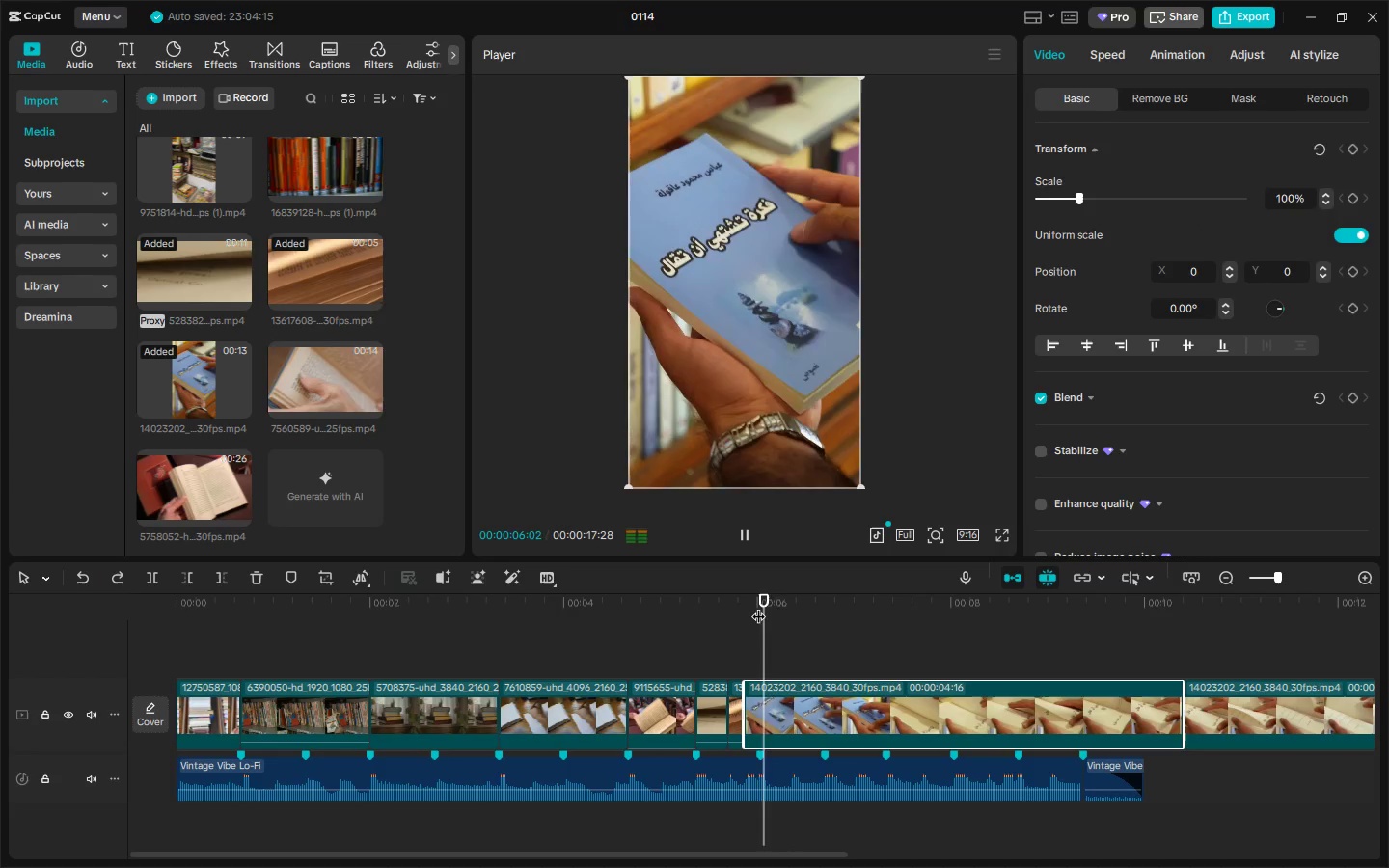 
key(Space)
 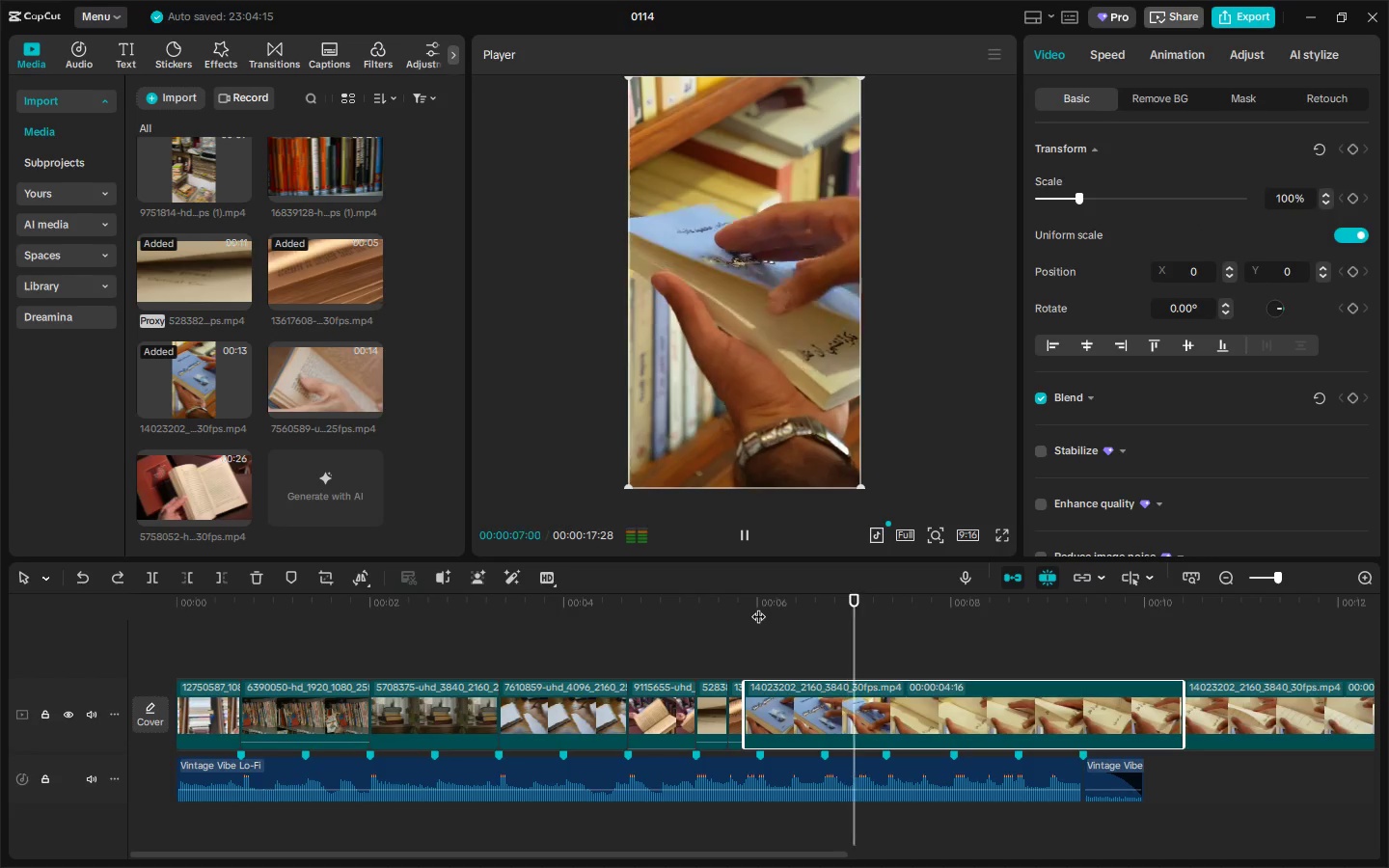 
key(Space)
 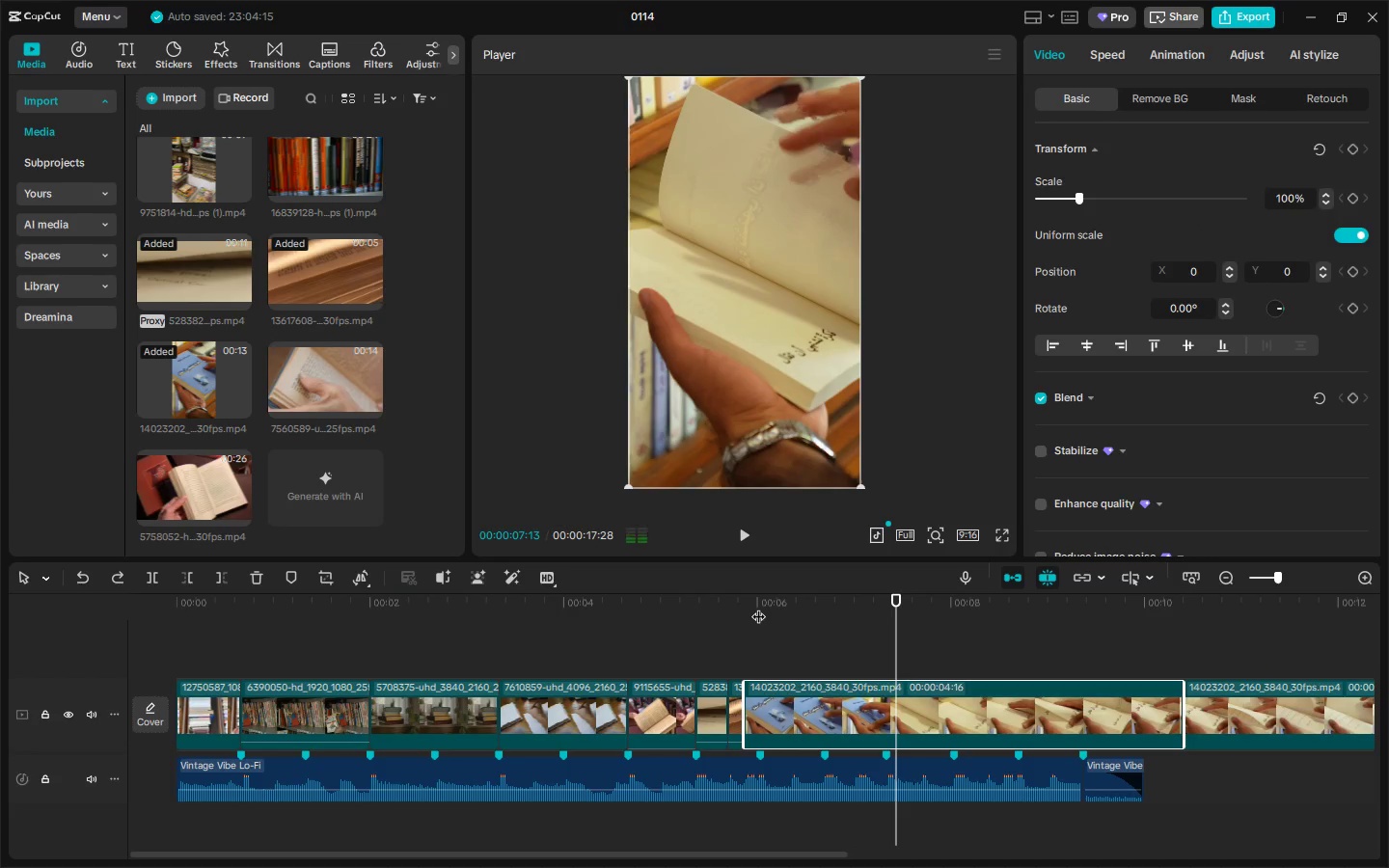 
key(Space)
 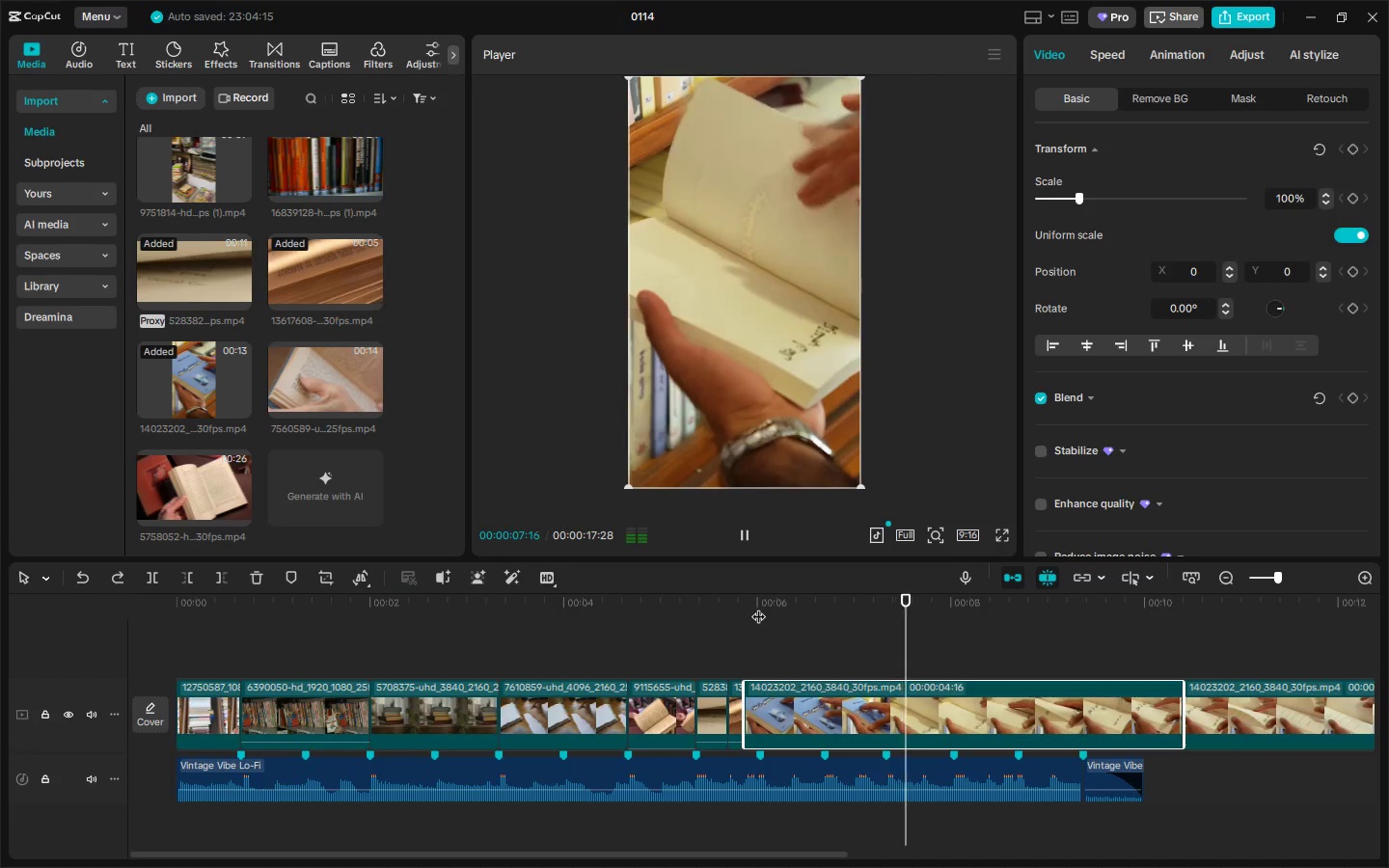 
left_click([758, 607])
 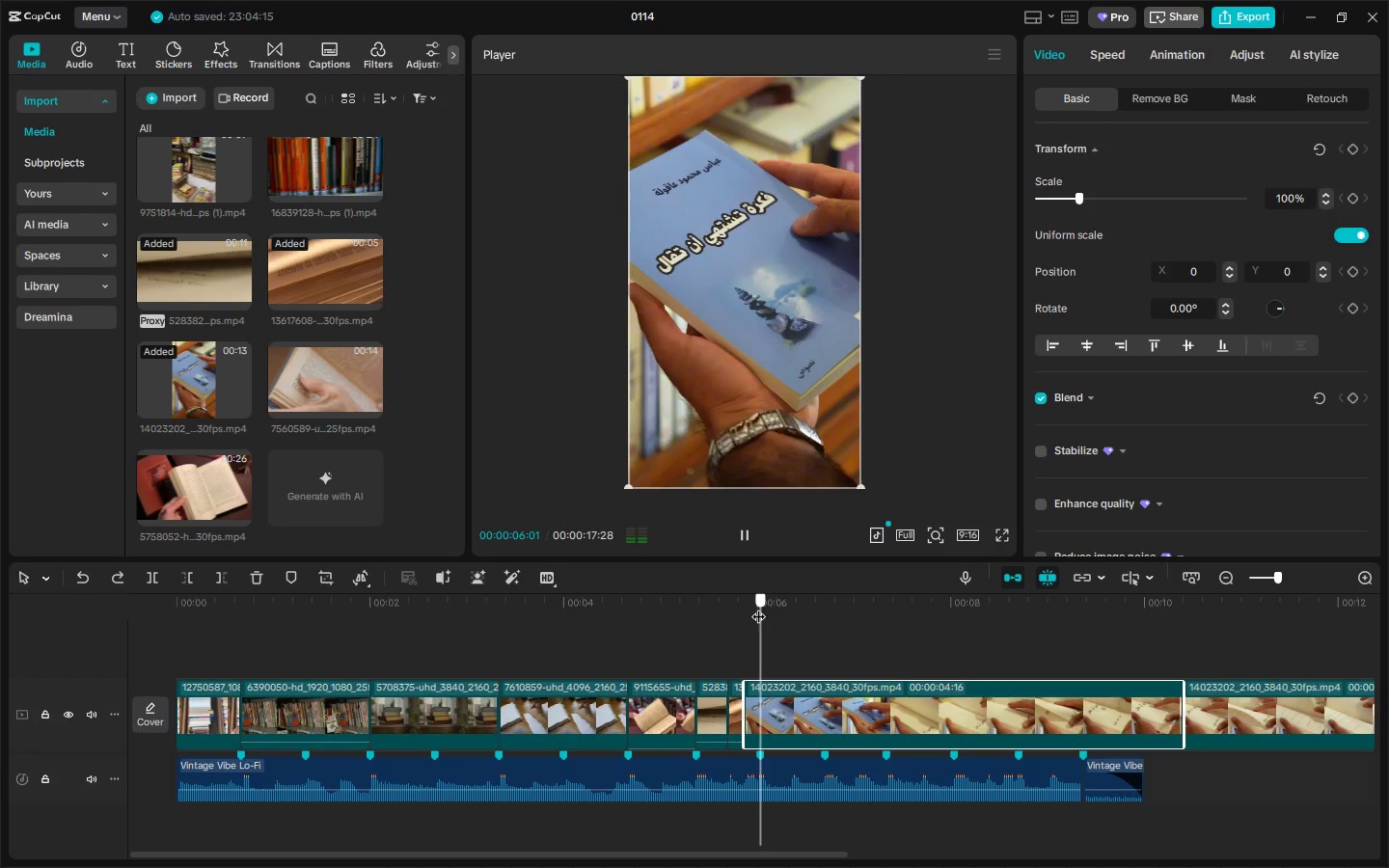 
key(Space)
 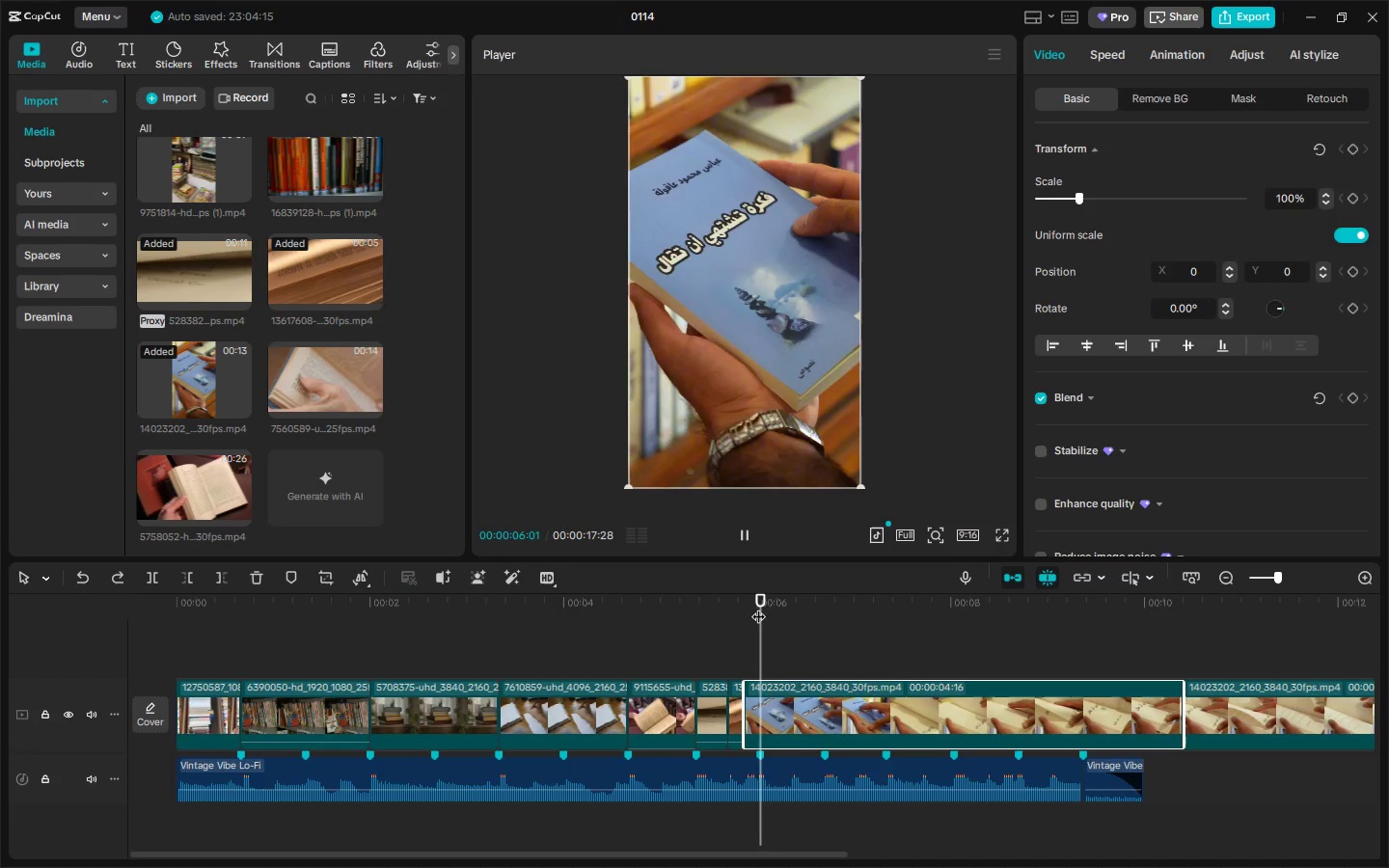 
key(Space)
 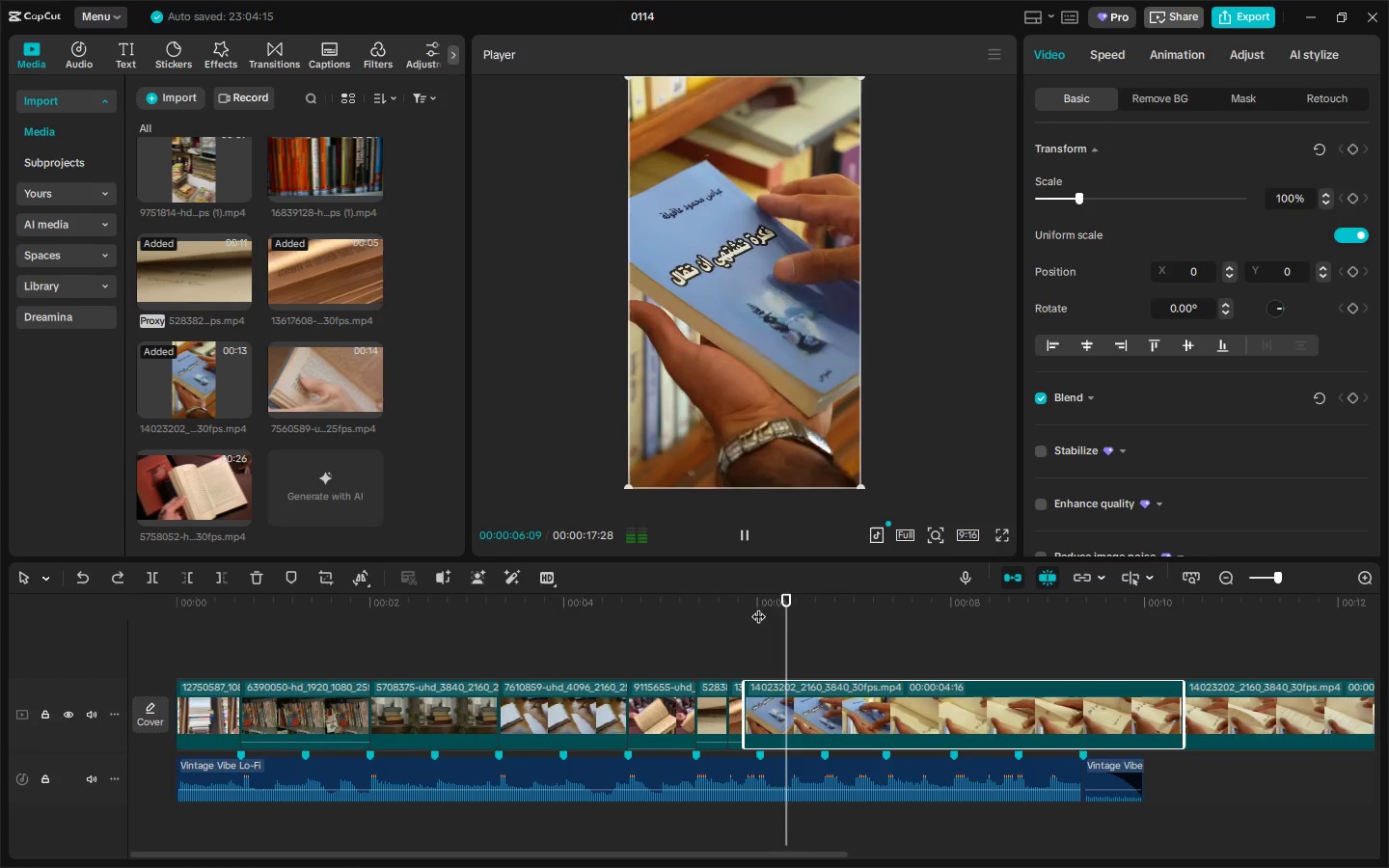 
key(Space)
 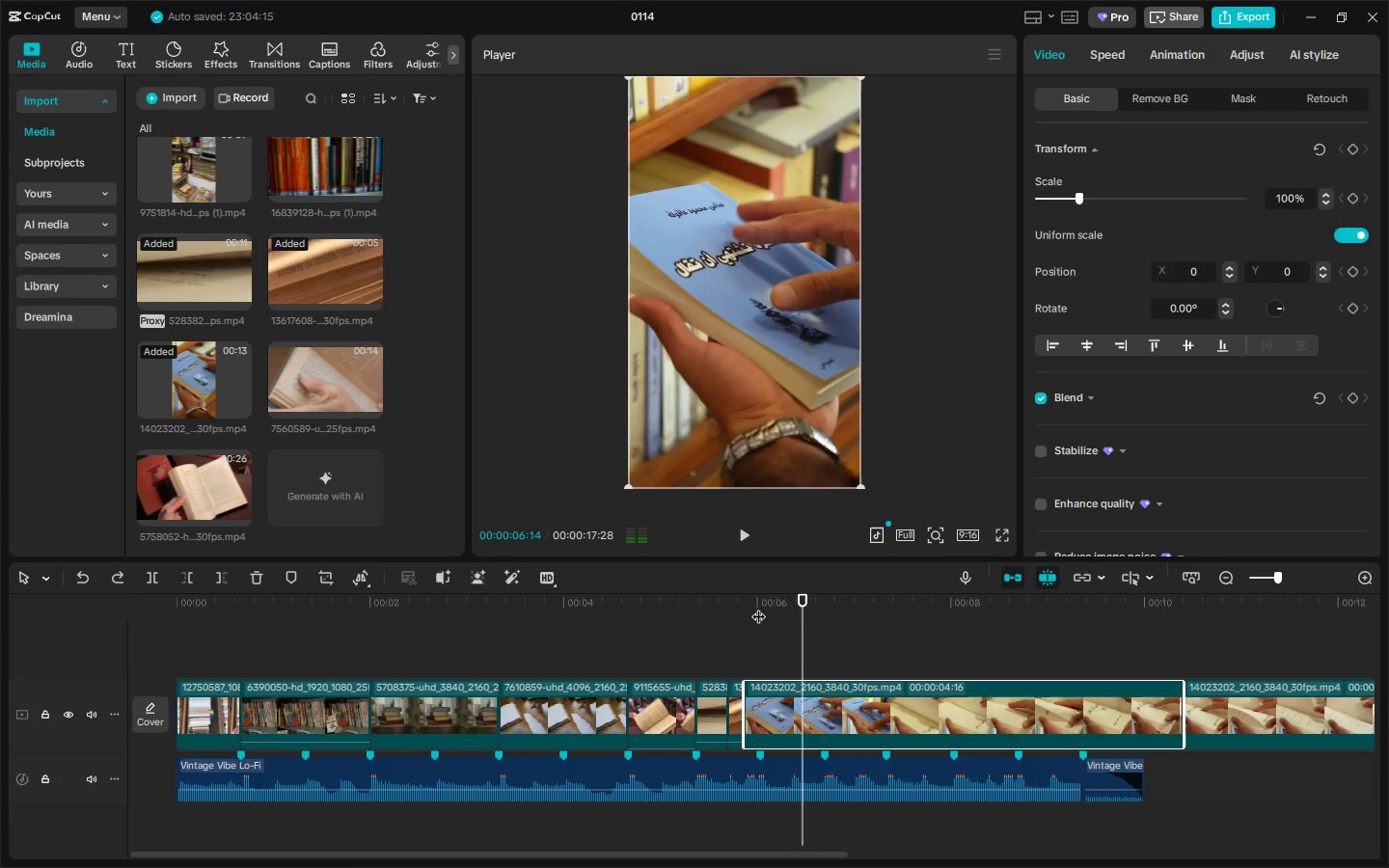 
key(Control+ControlLeft)
 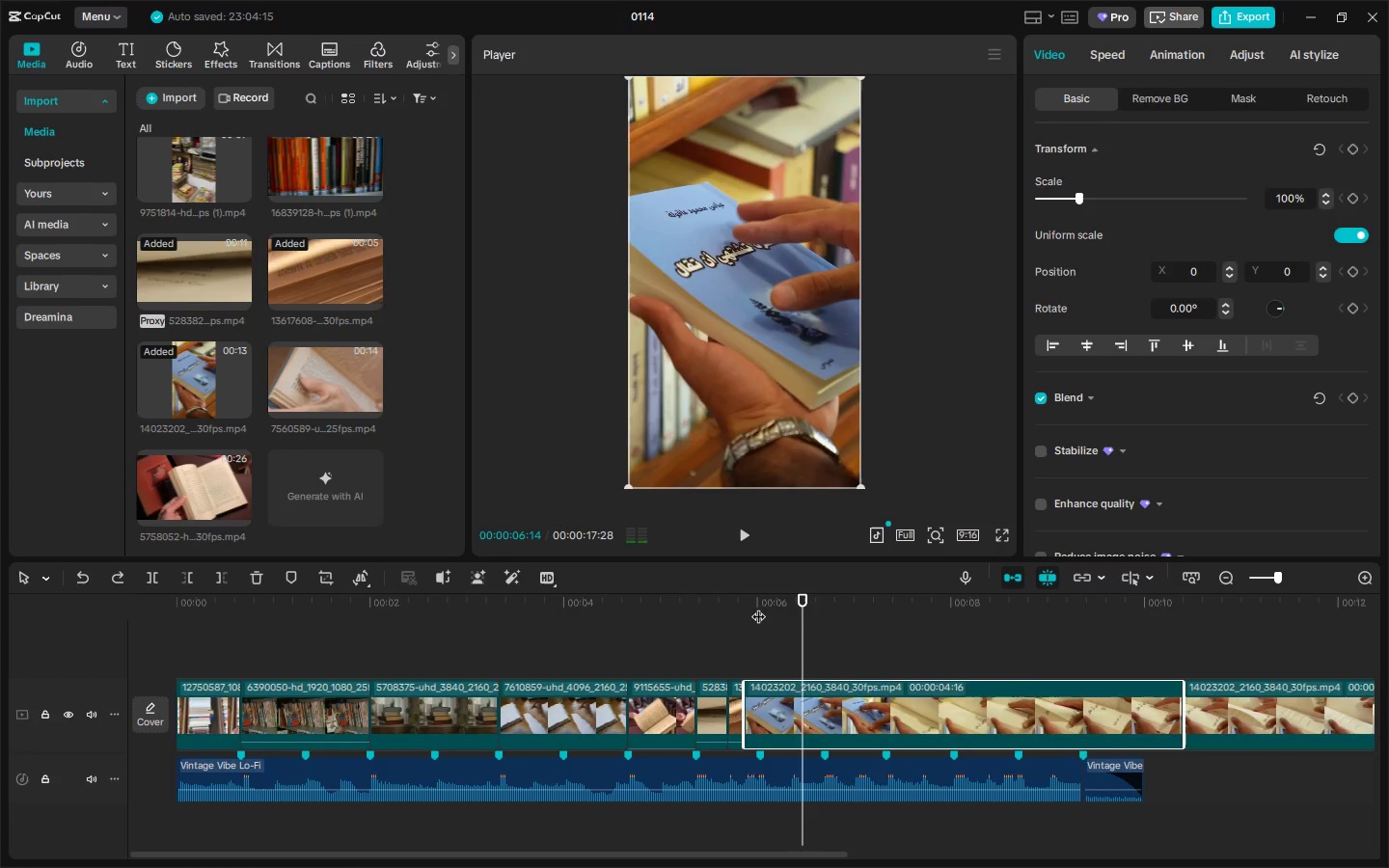 
key(Control+B)
 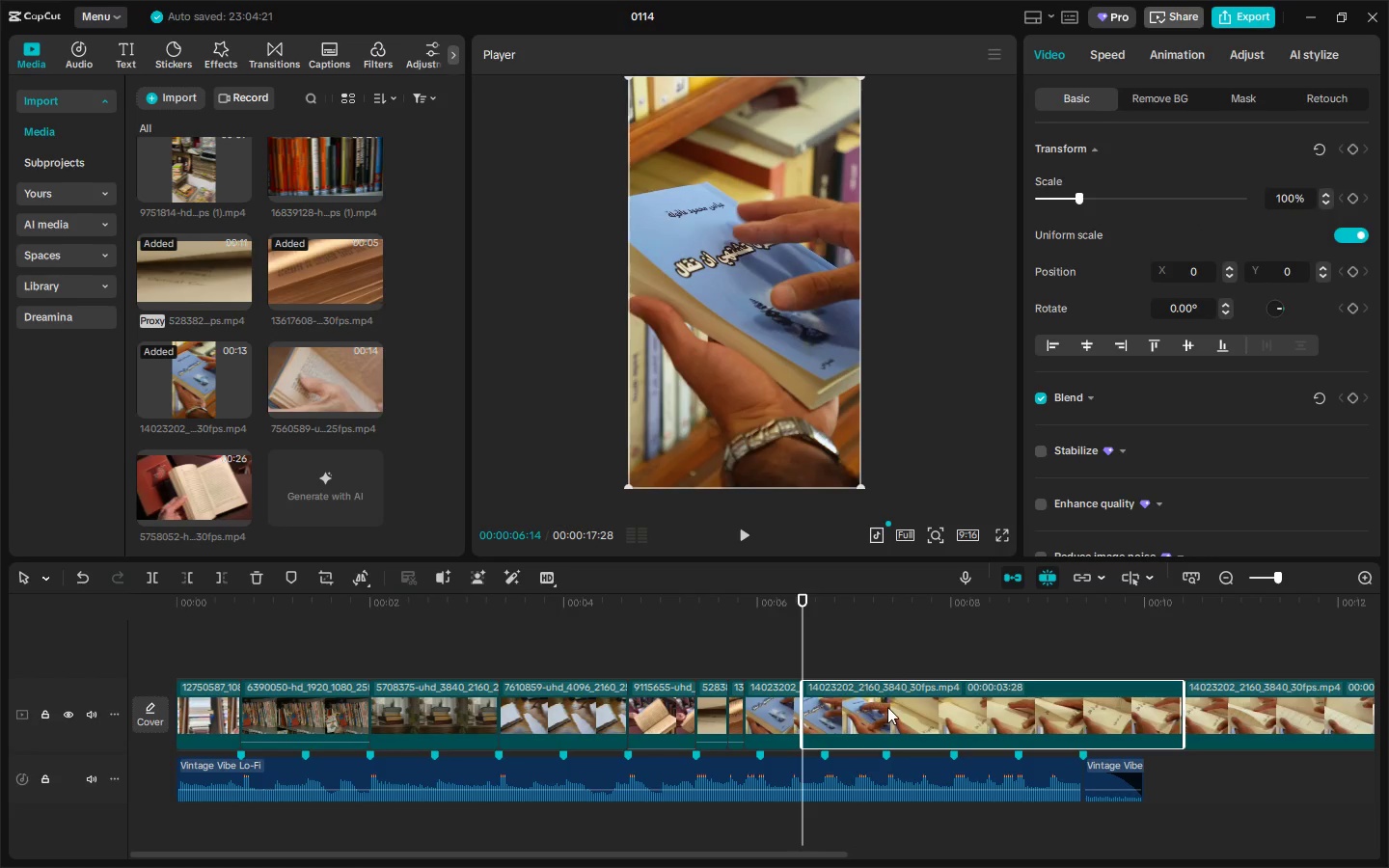 
left_click([888, 707])
 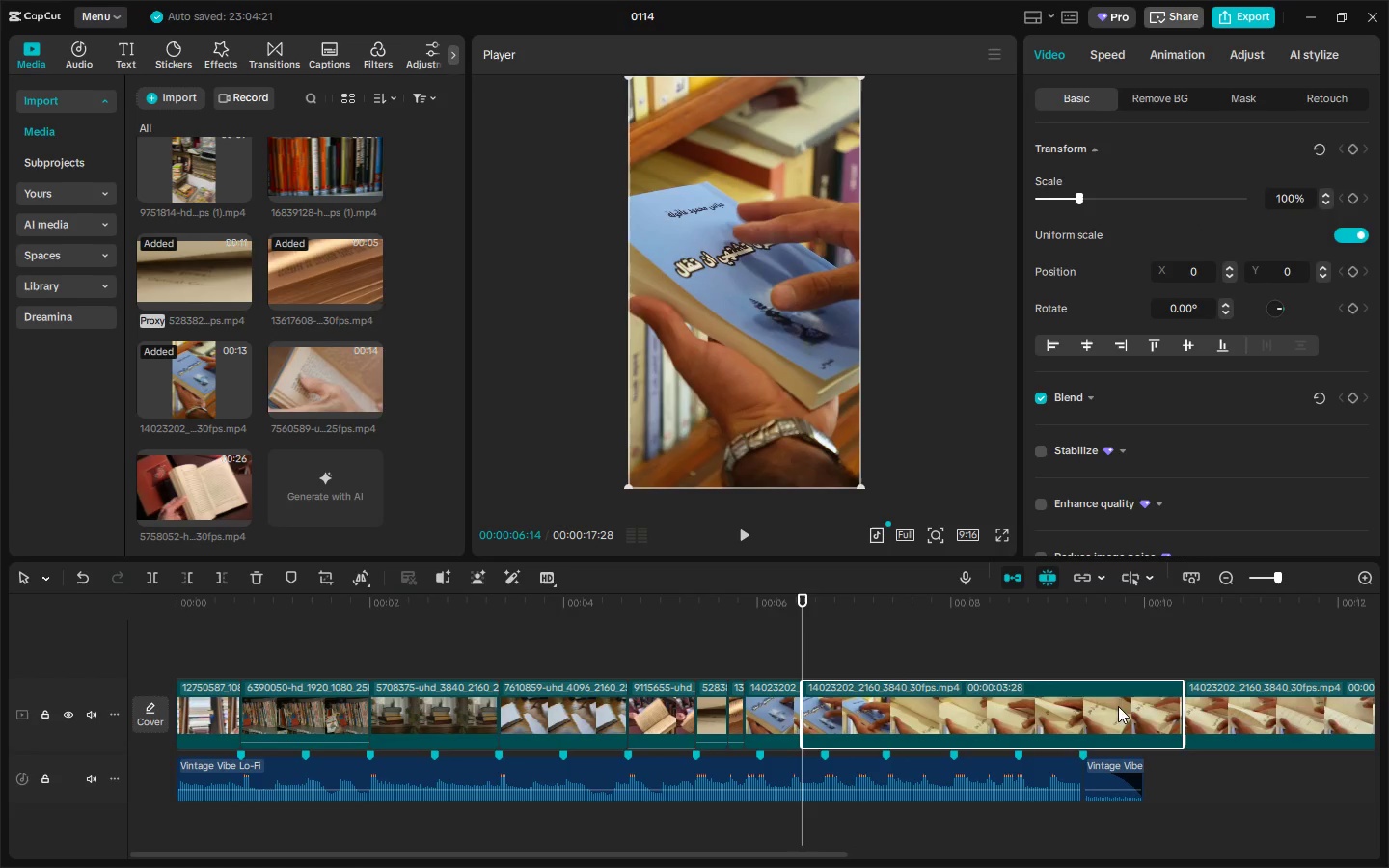 
key(Delete)
 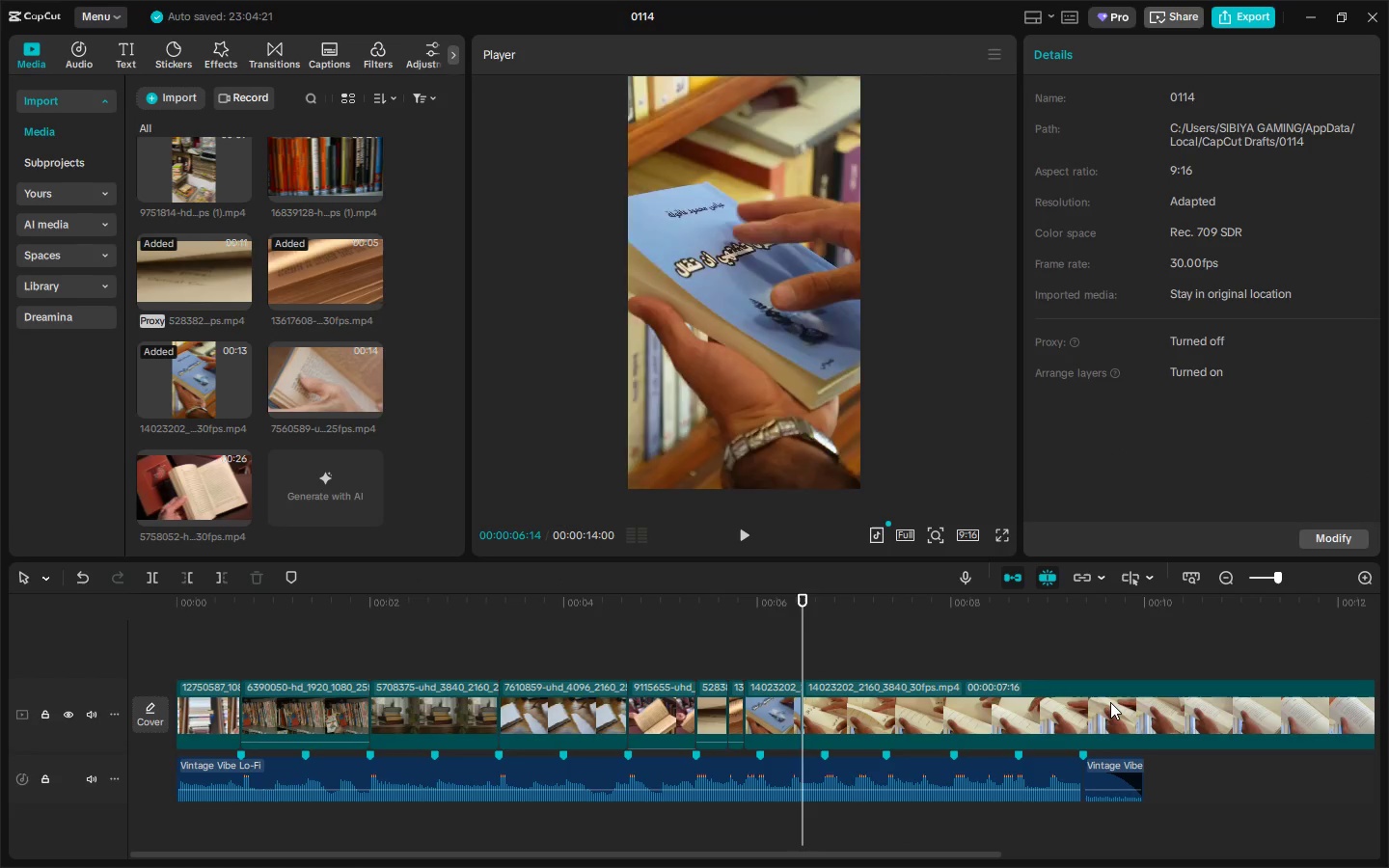 
left_click([1110, 702])
 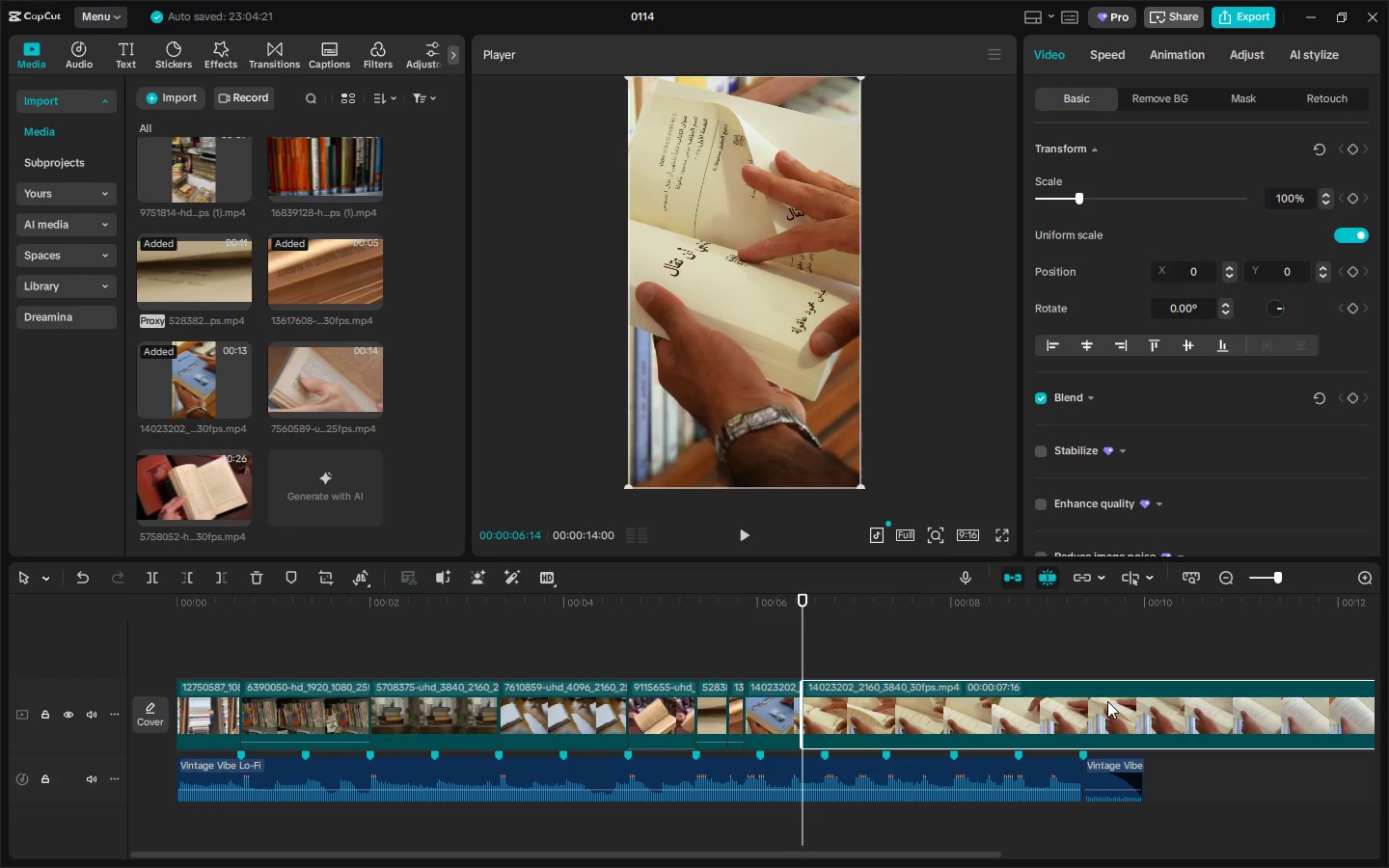 
key(Delete)
 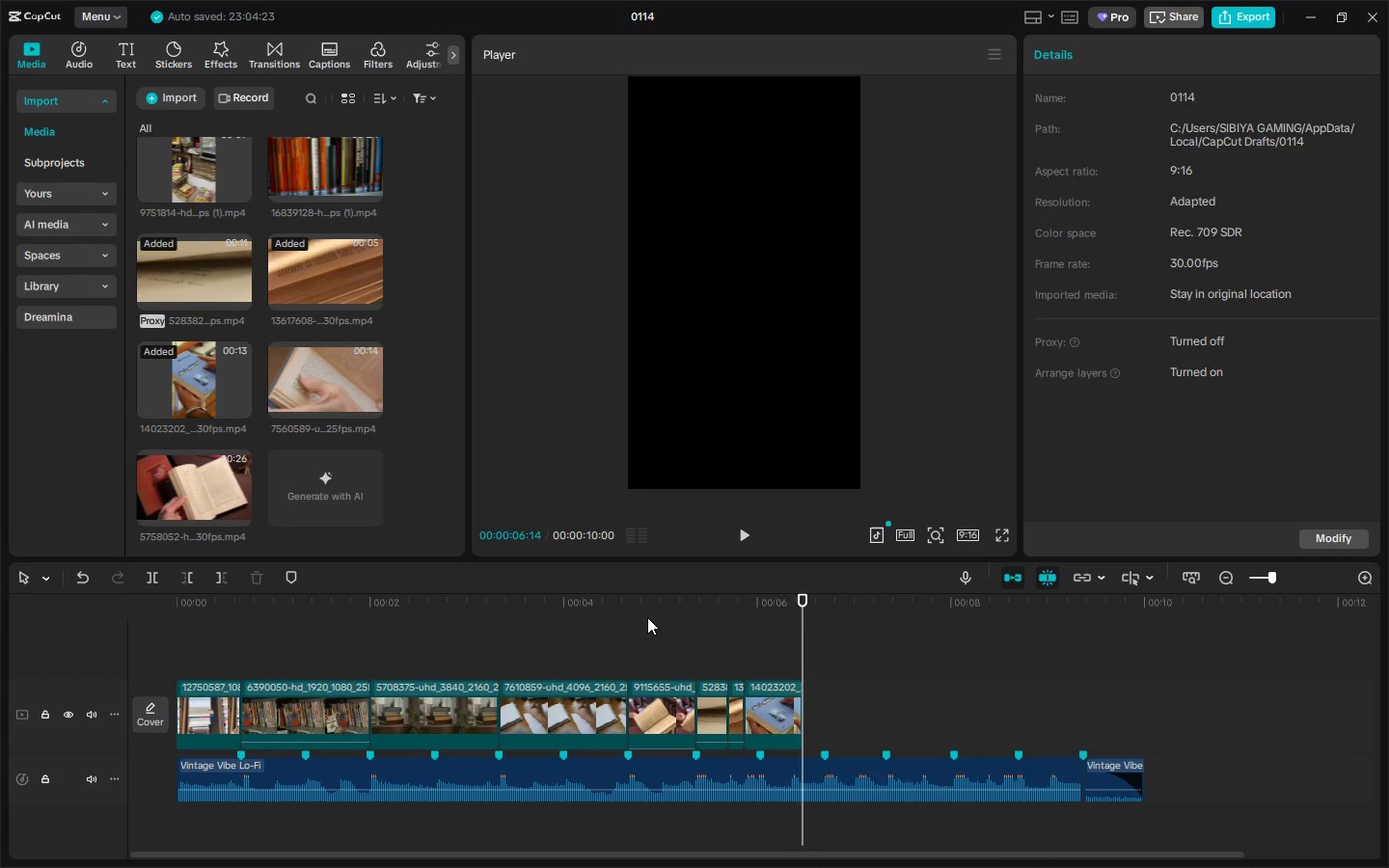 
left_click_drag(start_coordinate=[691, 607], to_coordinate=[124, 617])
 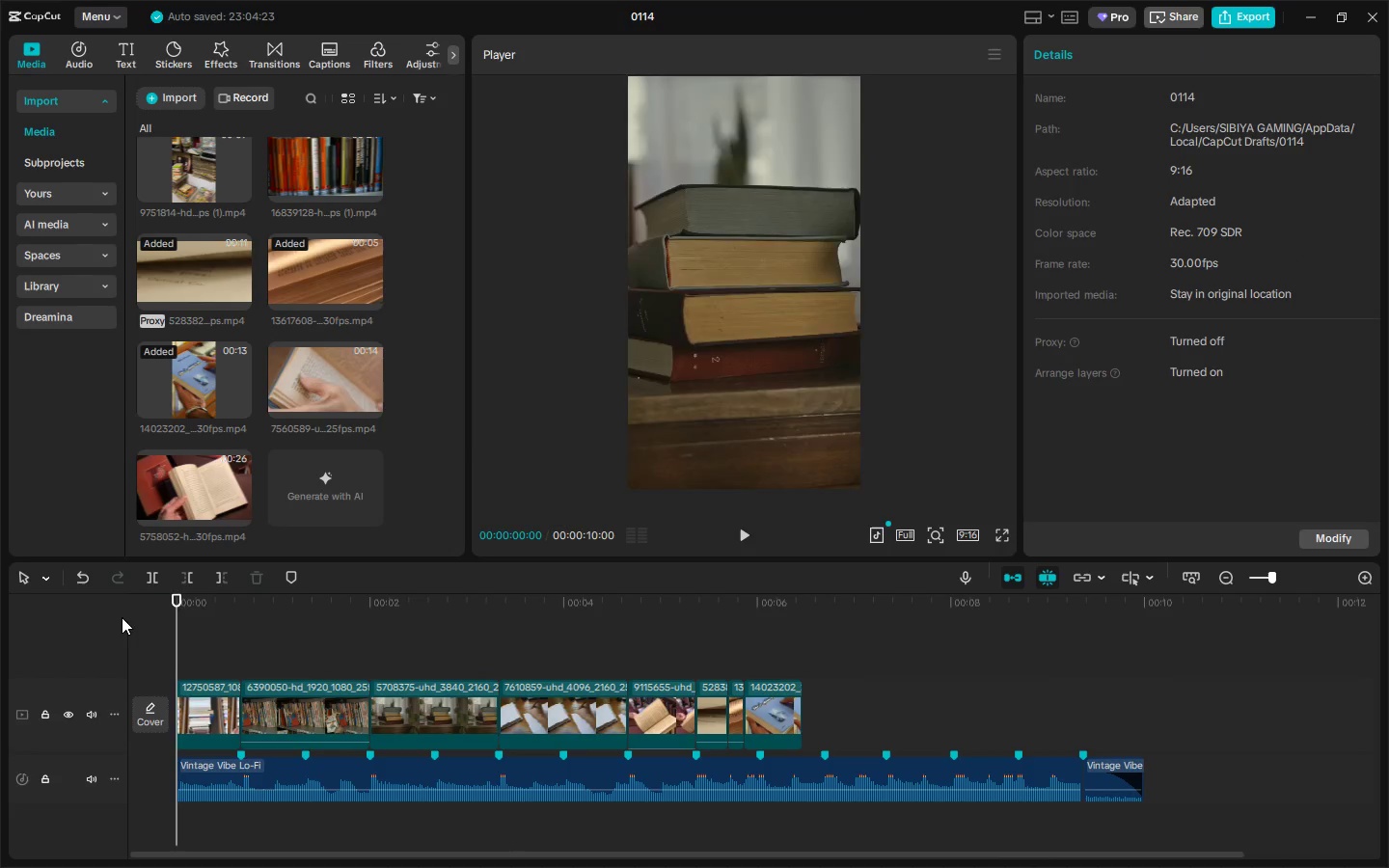 
key(Space)
 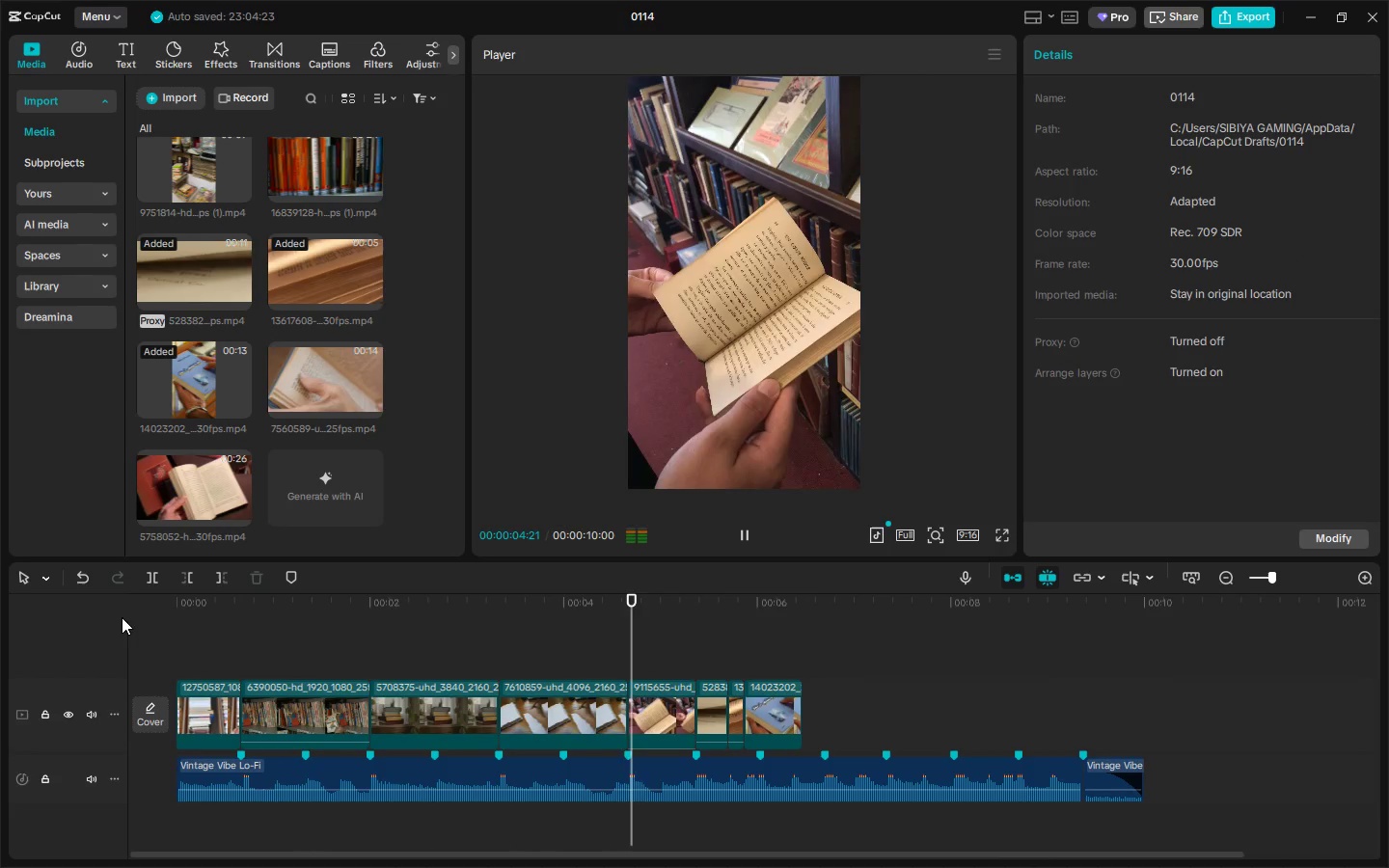 
wait(6.34)
 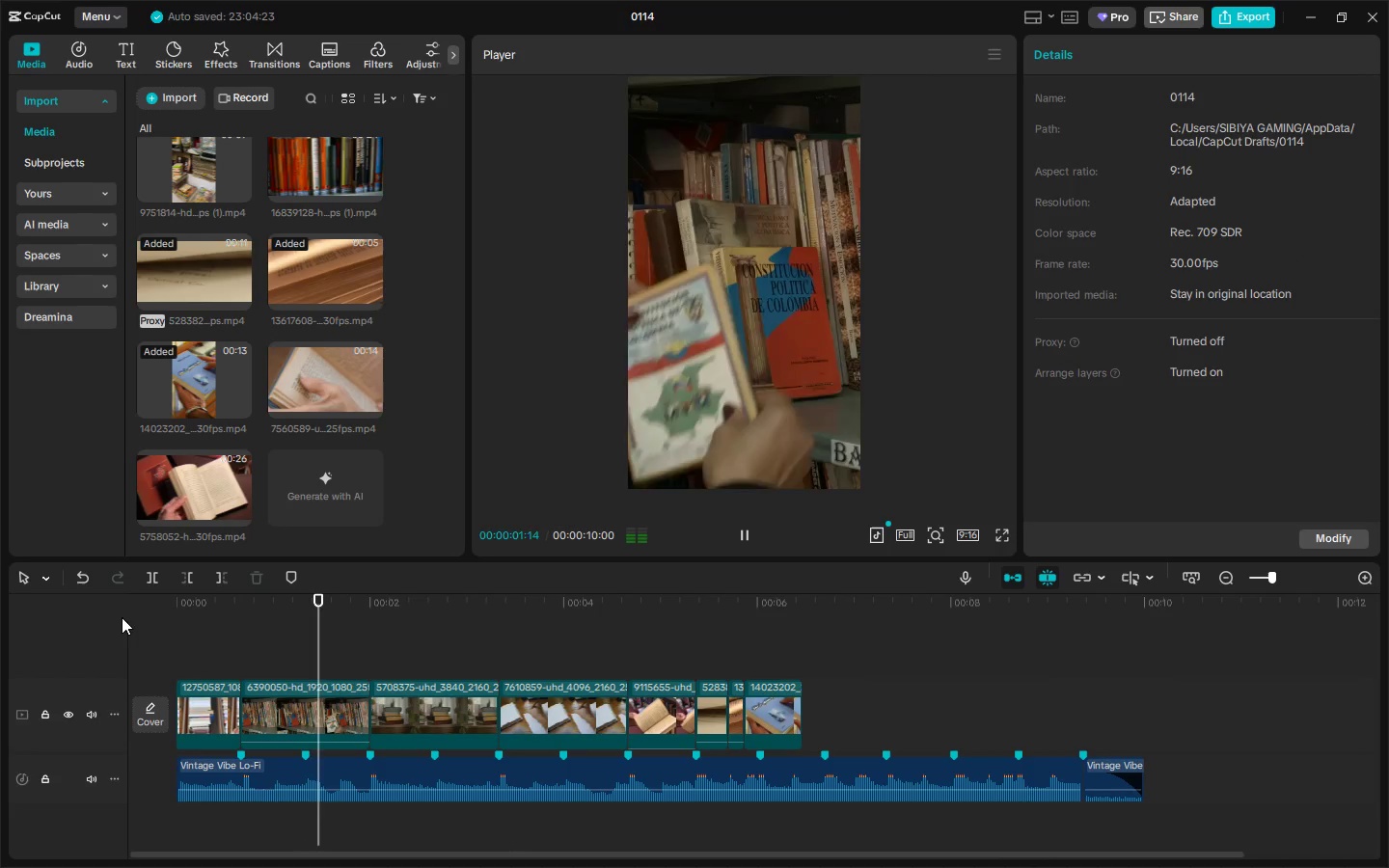 
key(Space)
 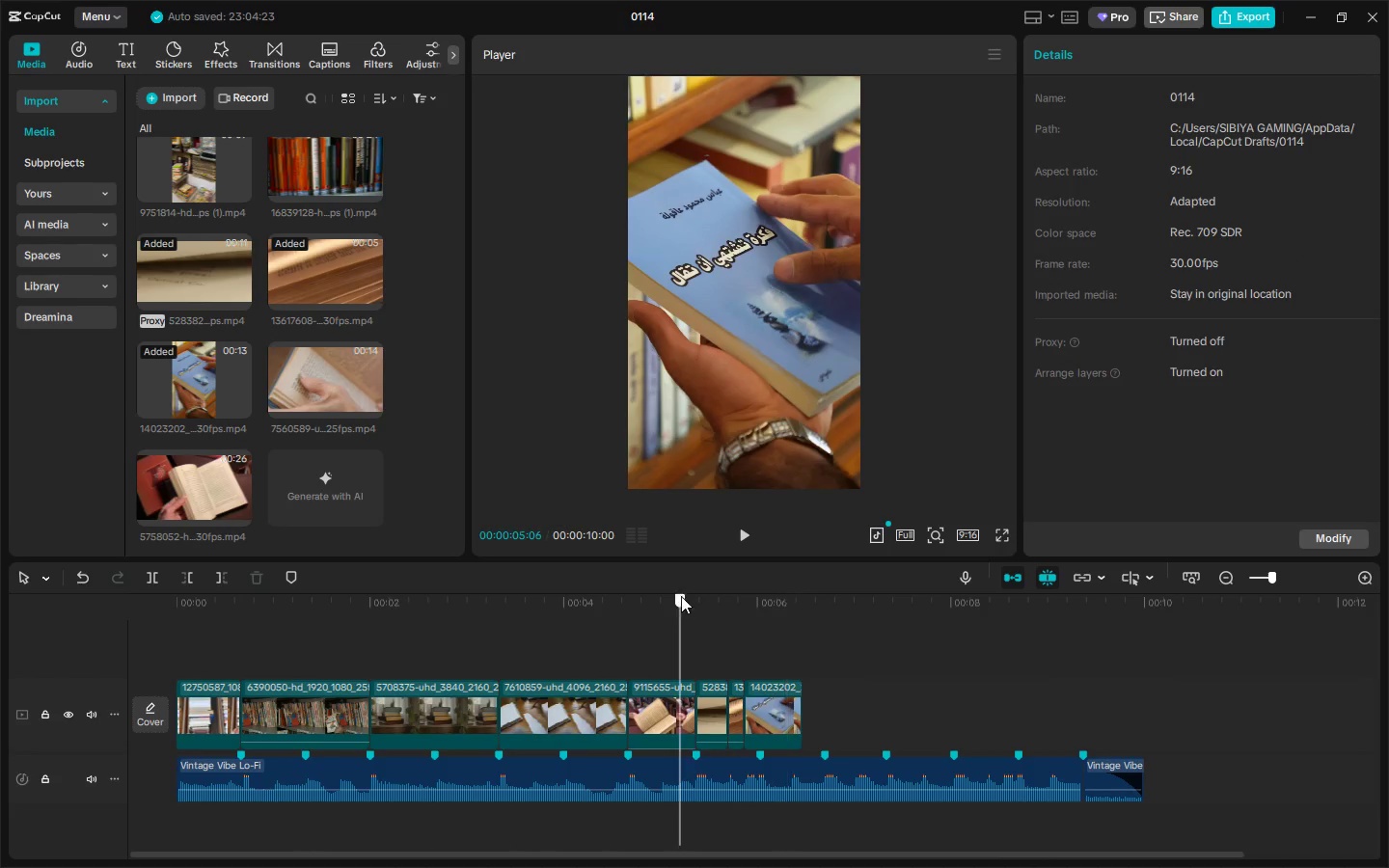 
key(Space)
 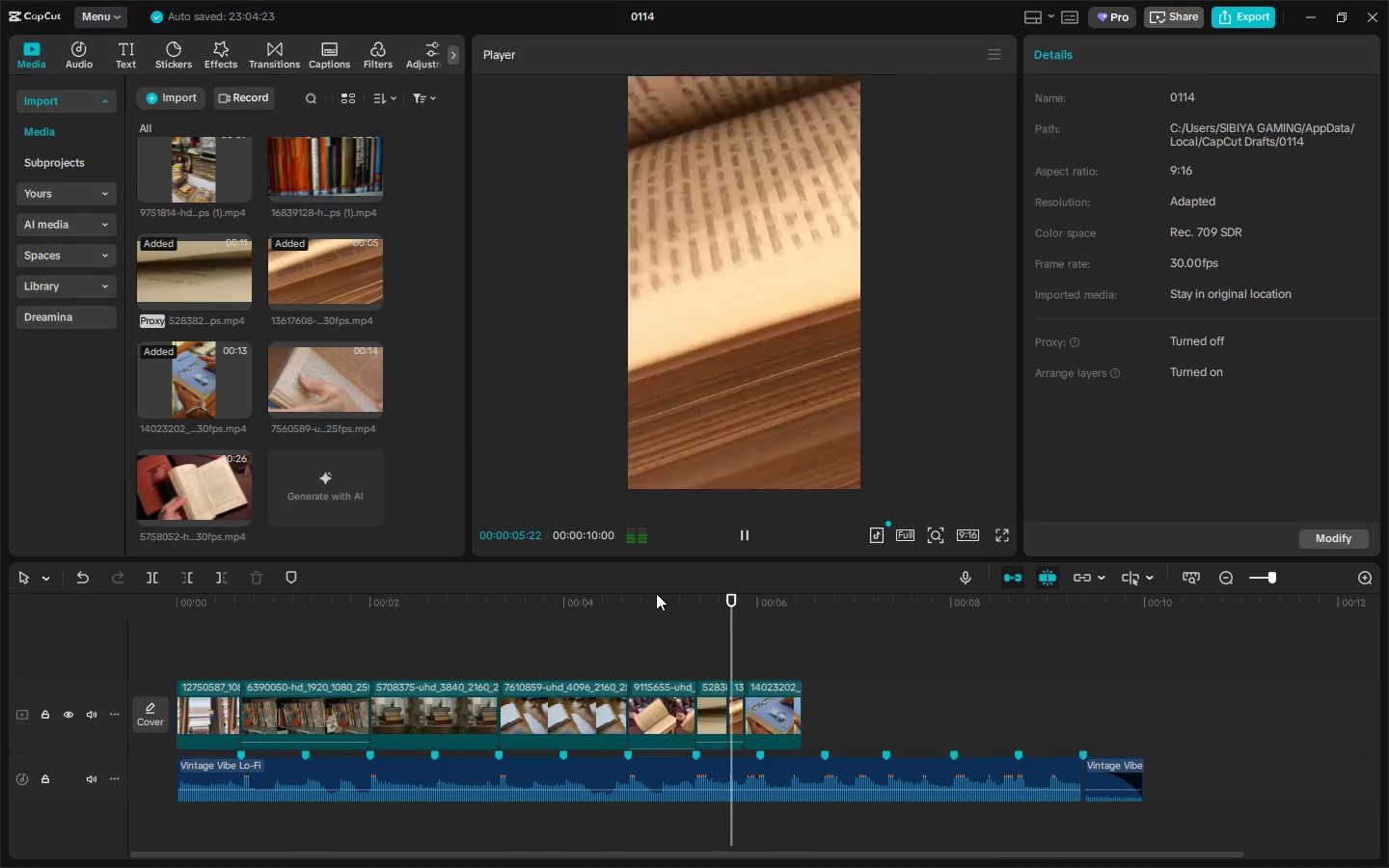 
key(Space)
 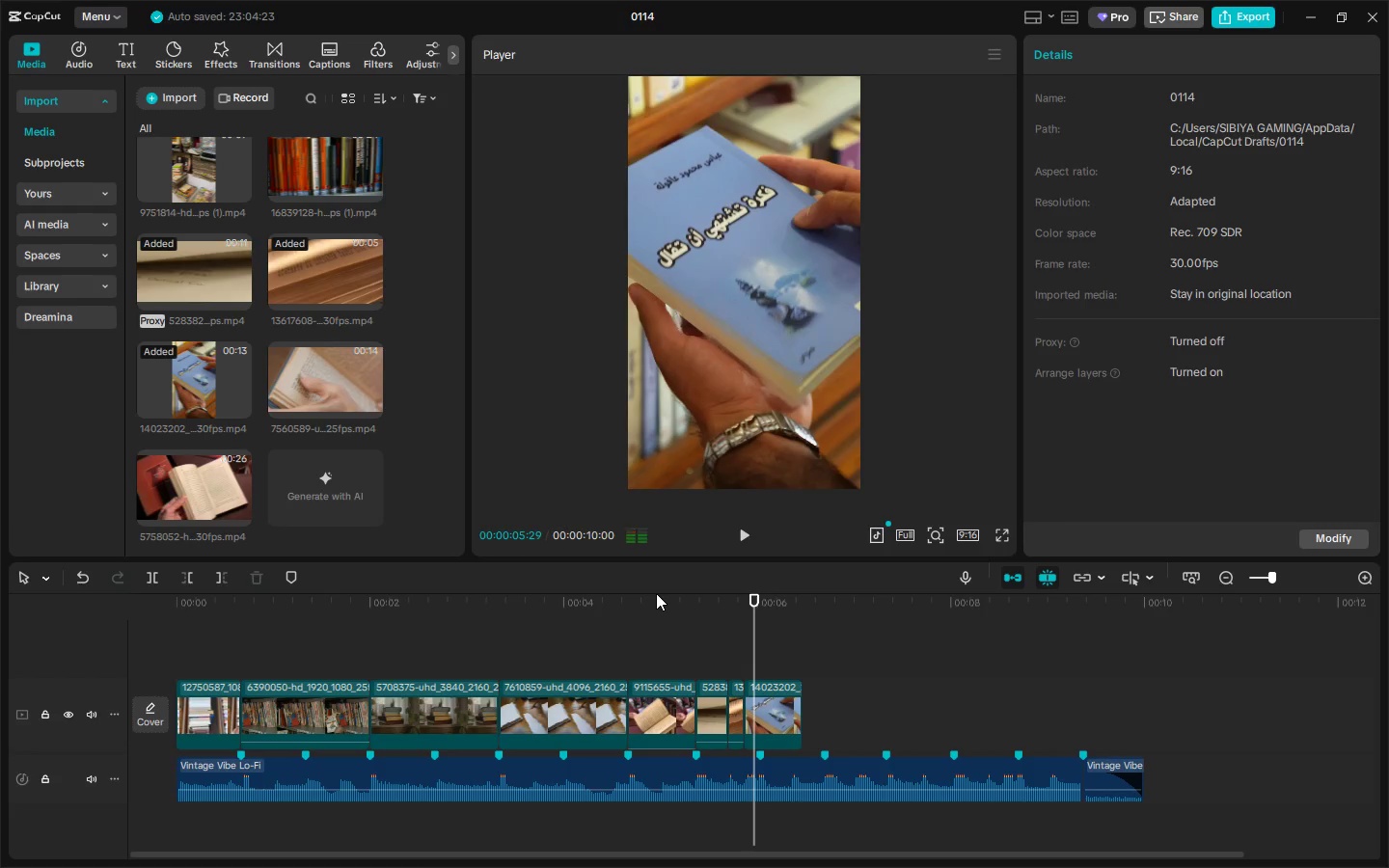 
left_click([654, 593])
 